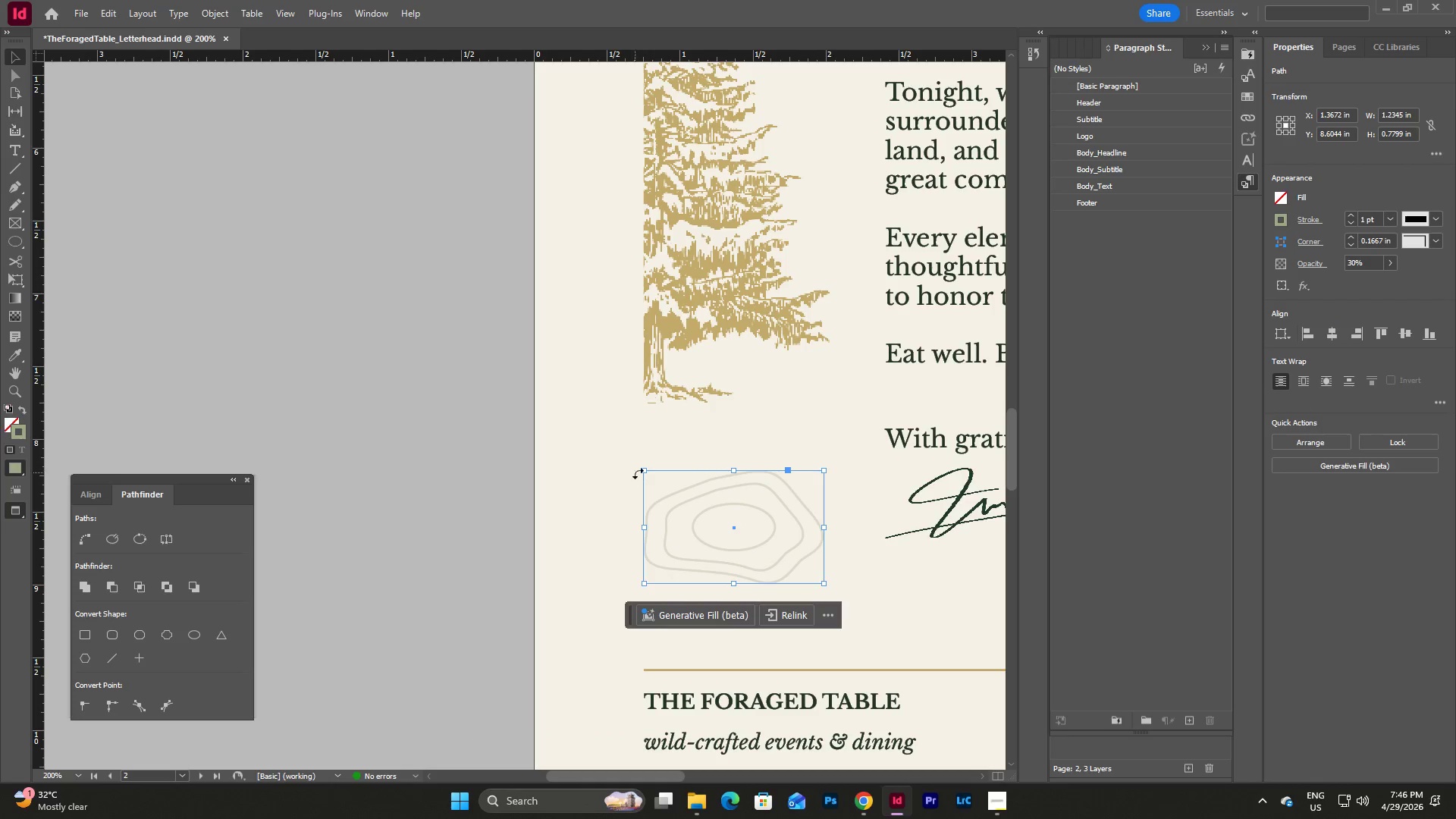 
hold_key(key=ShiftLeft, duration=1.62)
left_click_drag(start_coordinate=[645, 472], to_coordinate=[654, 478])
 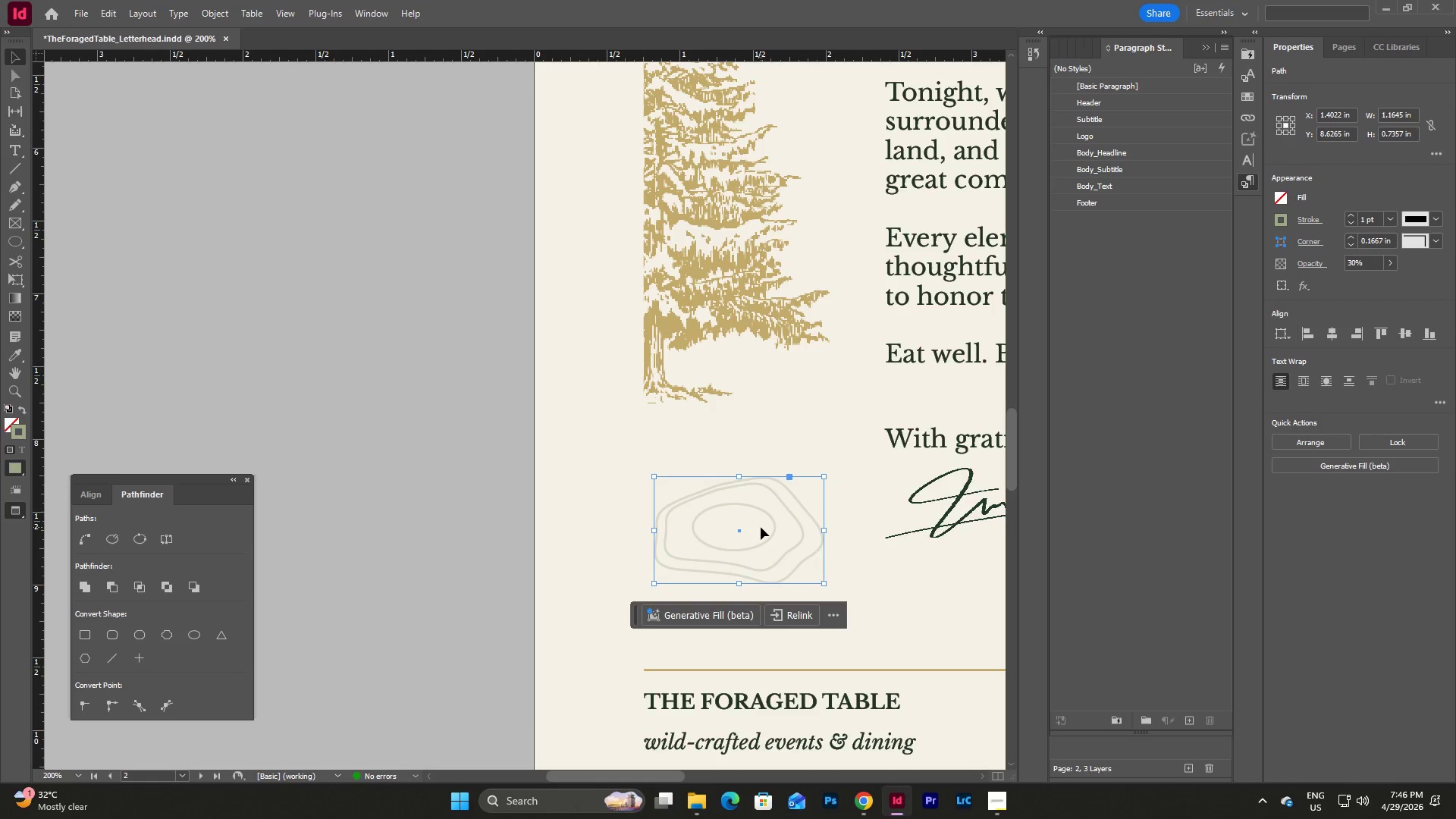 
left_click_drag(start_coordinate=[758, 526], to_coordinate=[755, 516])
 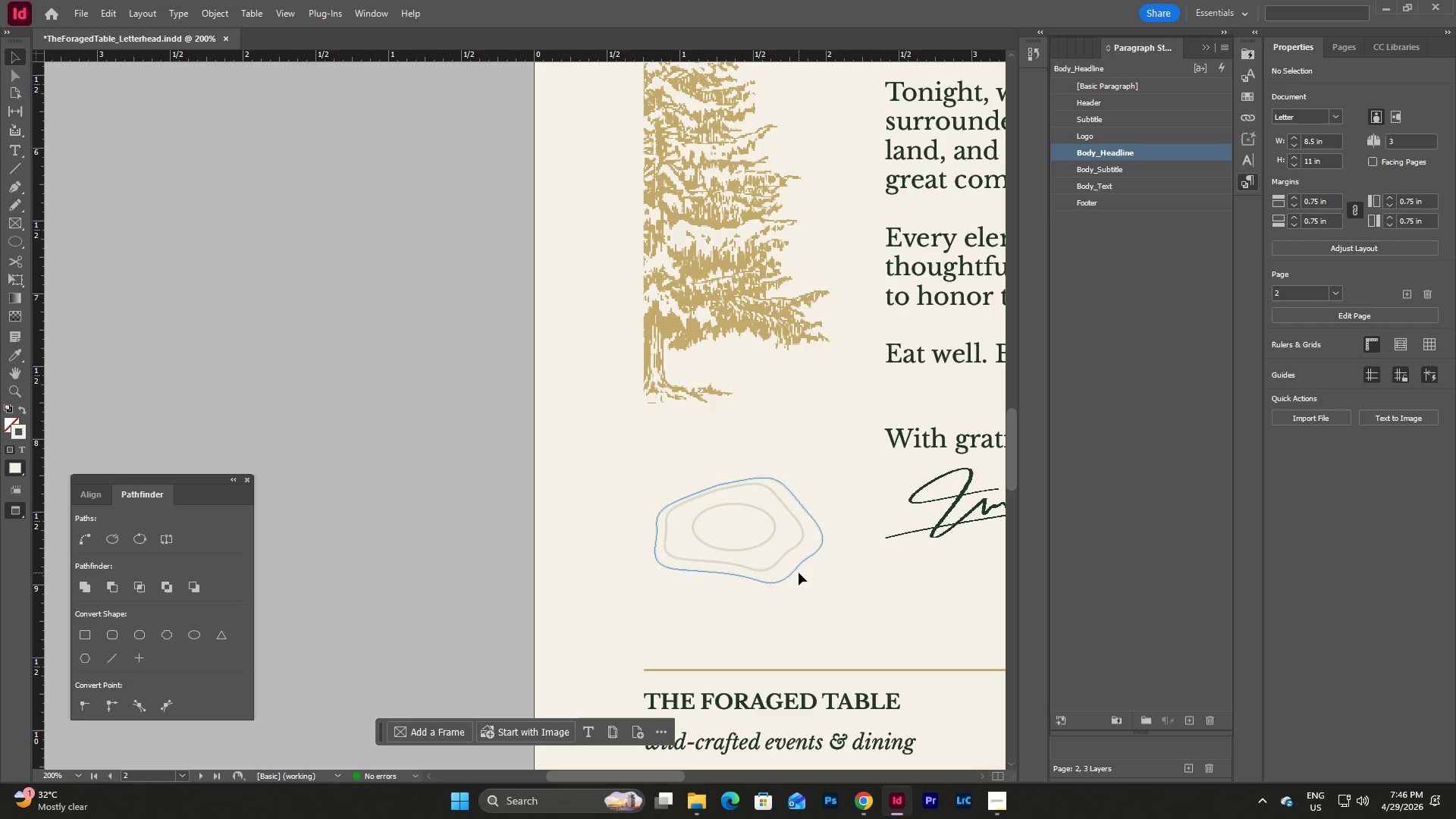 
left_click_drag(start_coordinate=[796, 572], to_coordinate=[793, 568])
 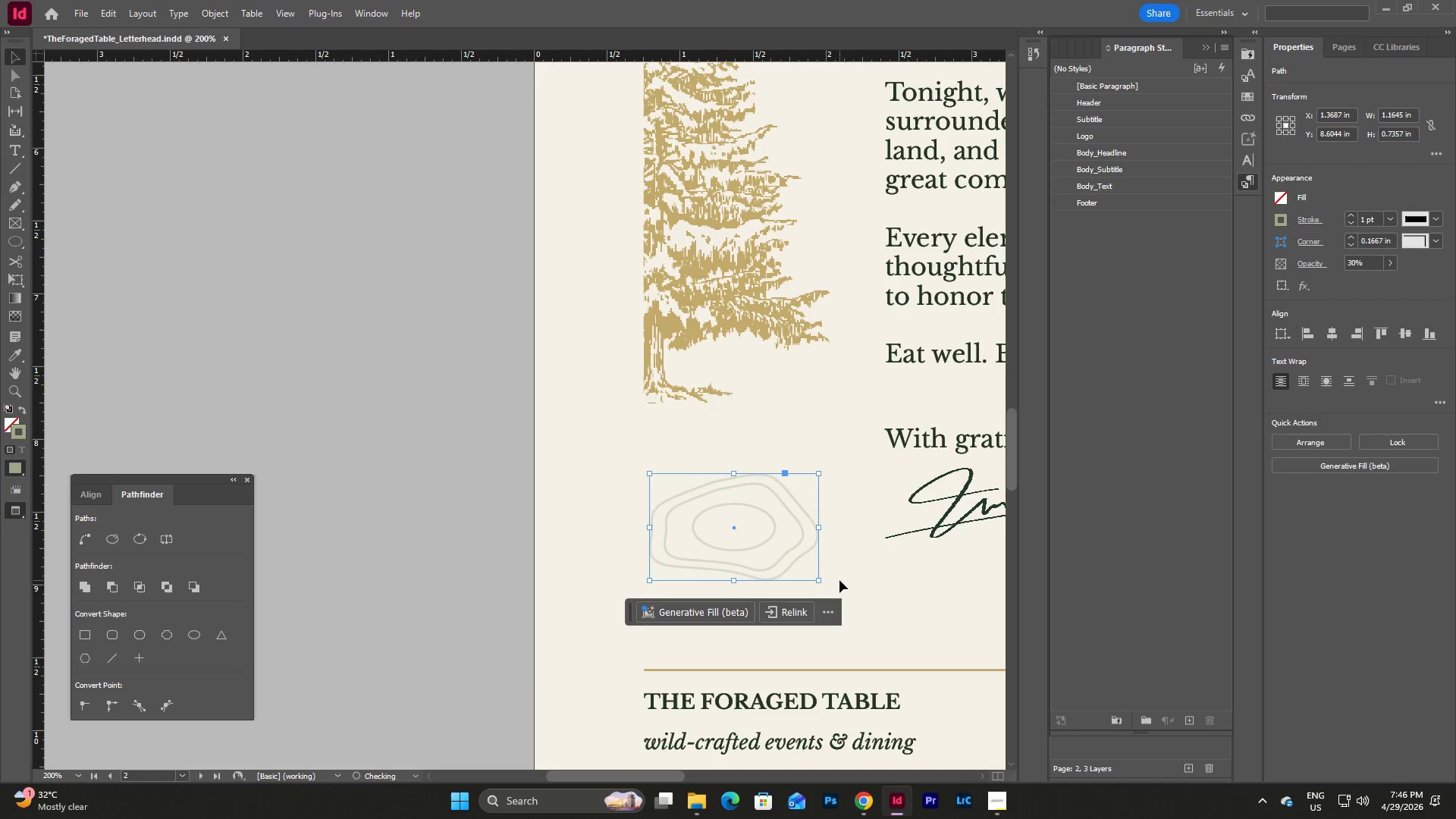 
left_click([839, 580])
 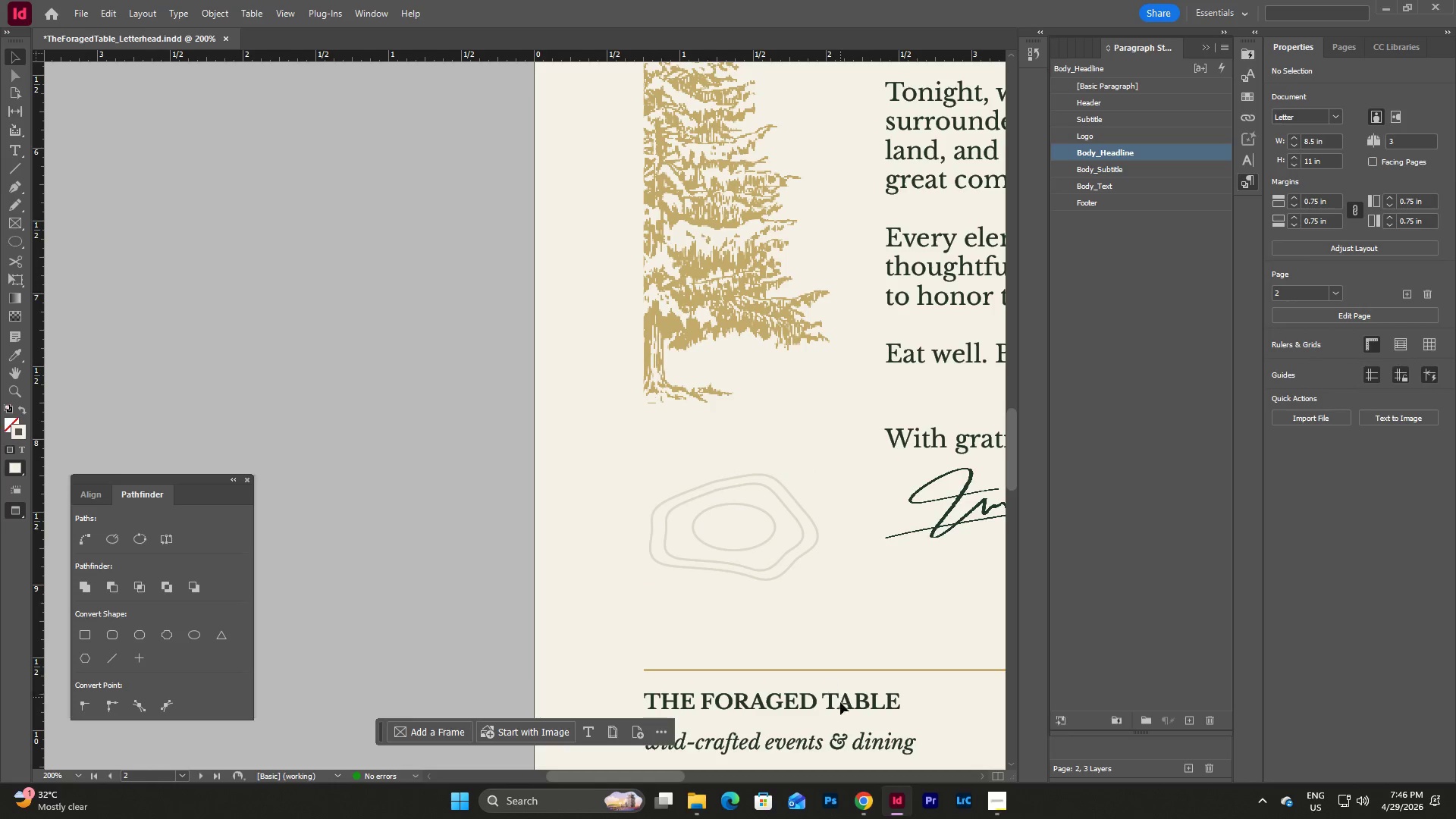 
left_click_drag(start_coordinate=[666, 774], to_coordinate=[714, 769])
 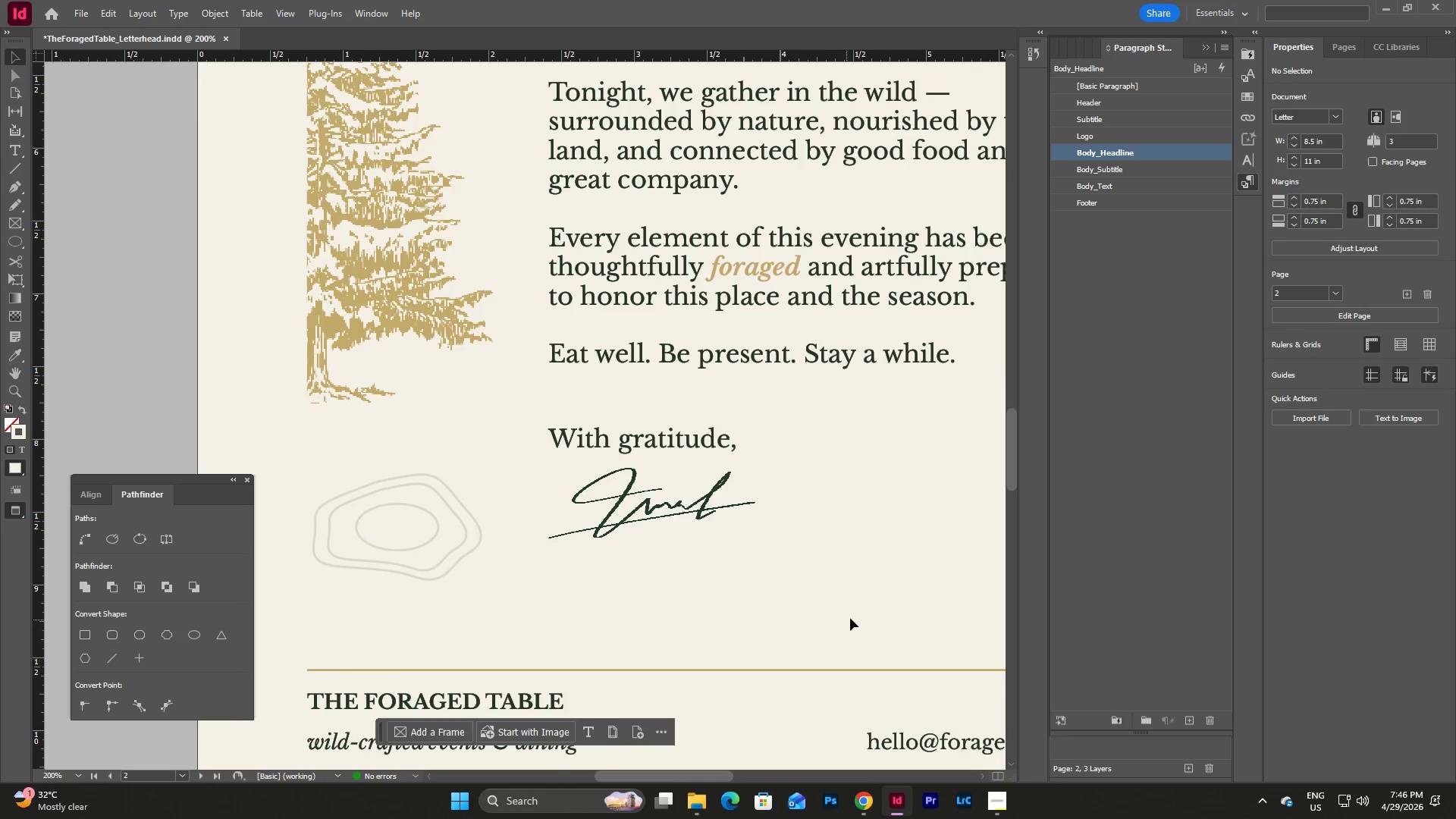 
scroll: coordinate [852, 617], scroll_direction: down, amount: 4.0
 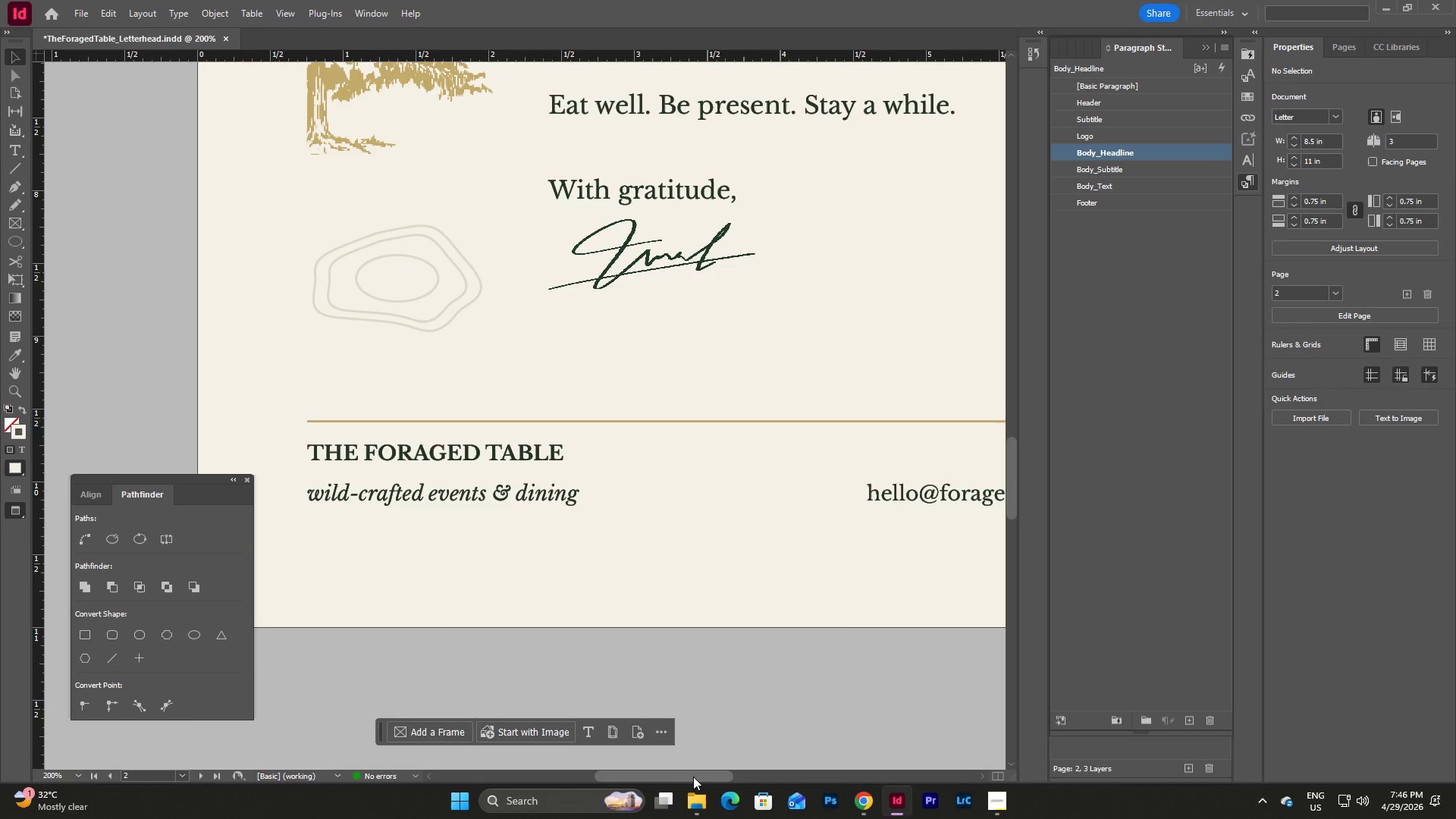 
left_click_drag(start_coordinate=[693, 777], to_coordinate=[632, 766])
 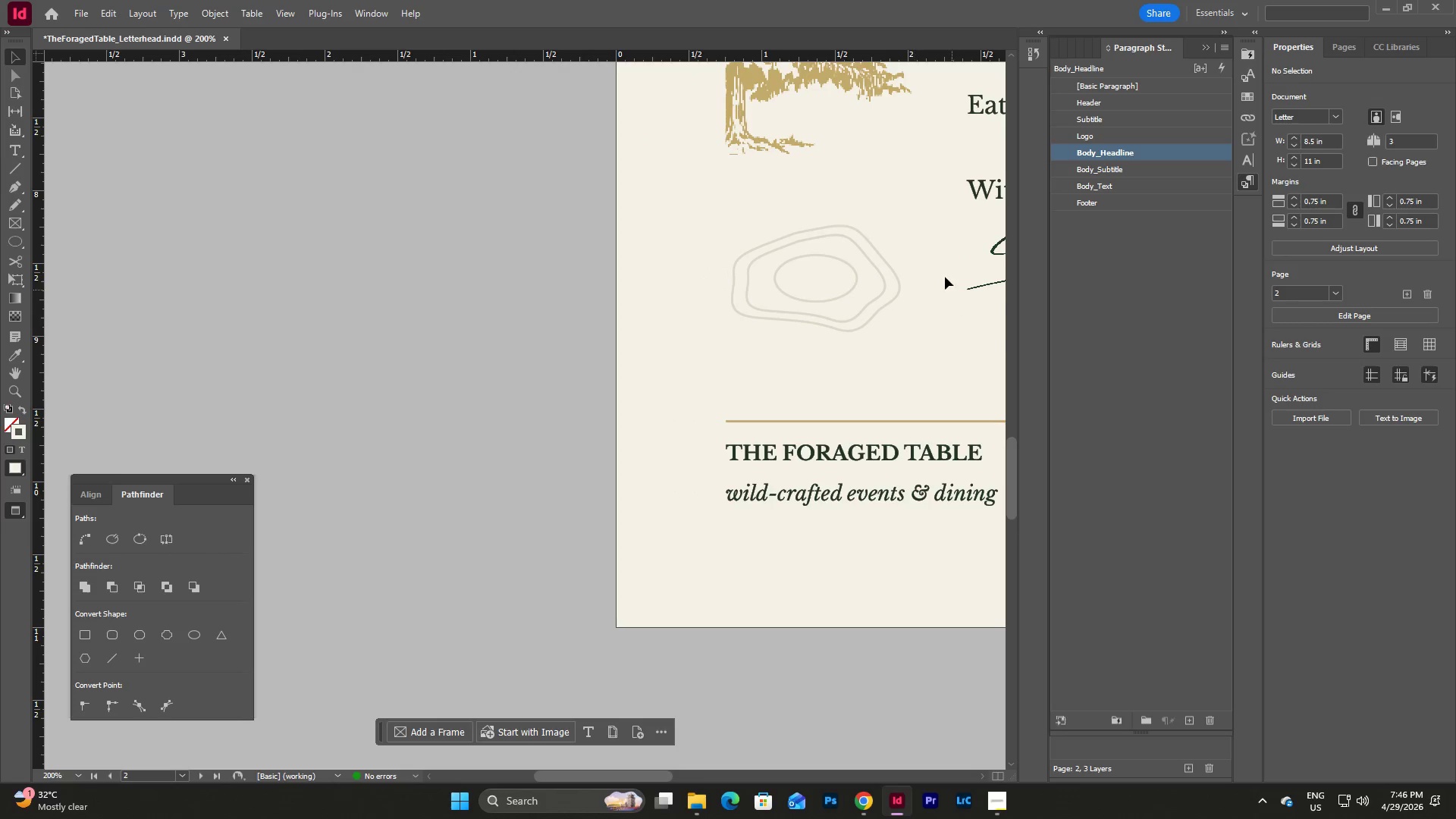 
scroll: coordinate [945, 281], scroll_direction: up, amount: 4.0
 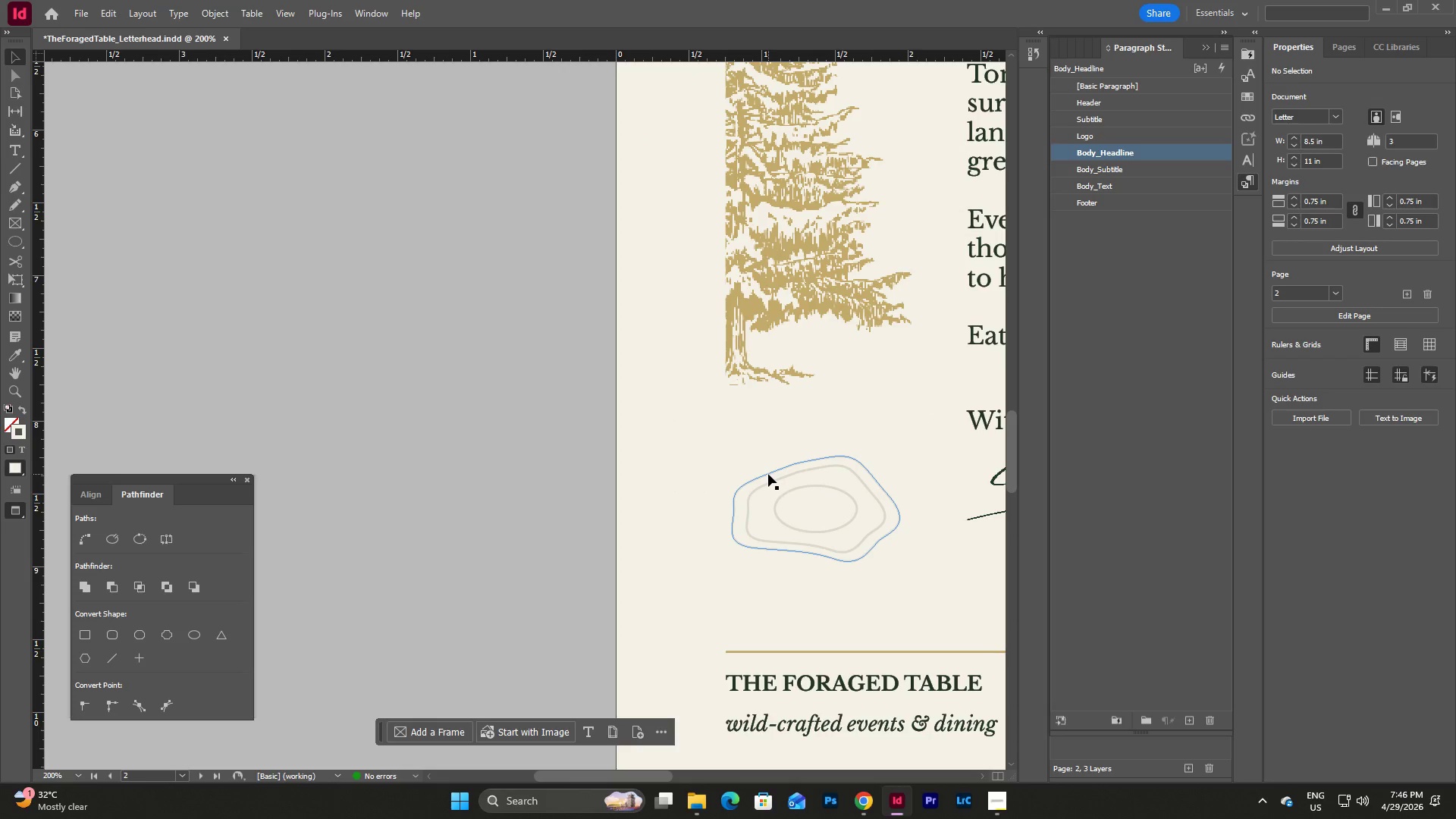 
left_click([768, 474])
 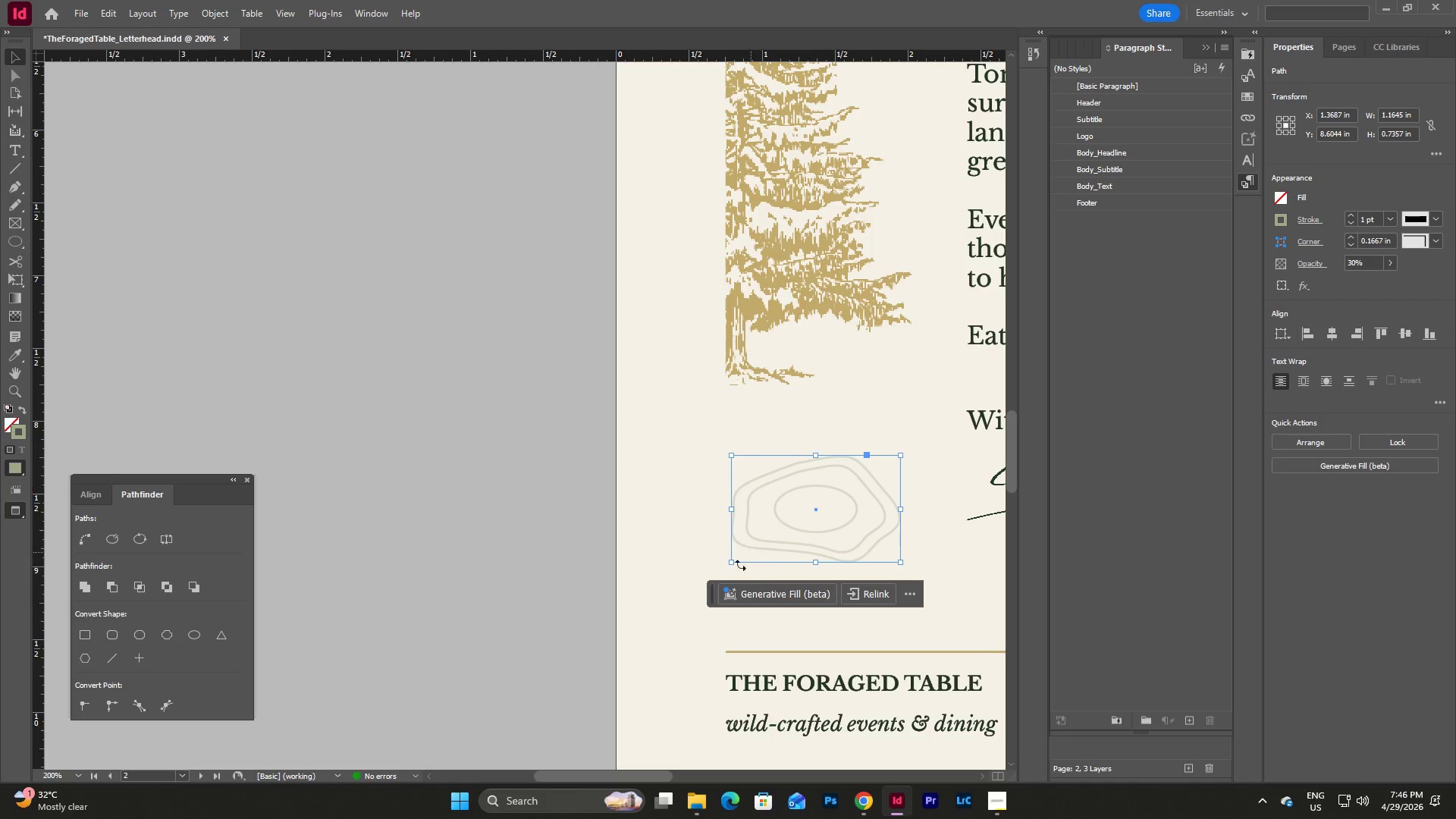 
left_click([670, 545])
 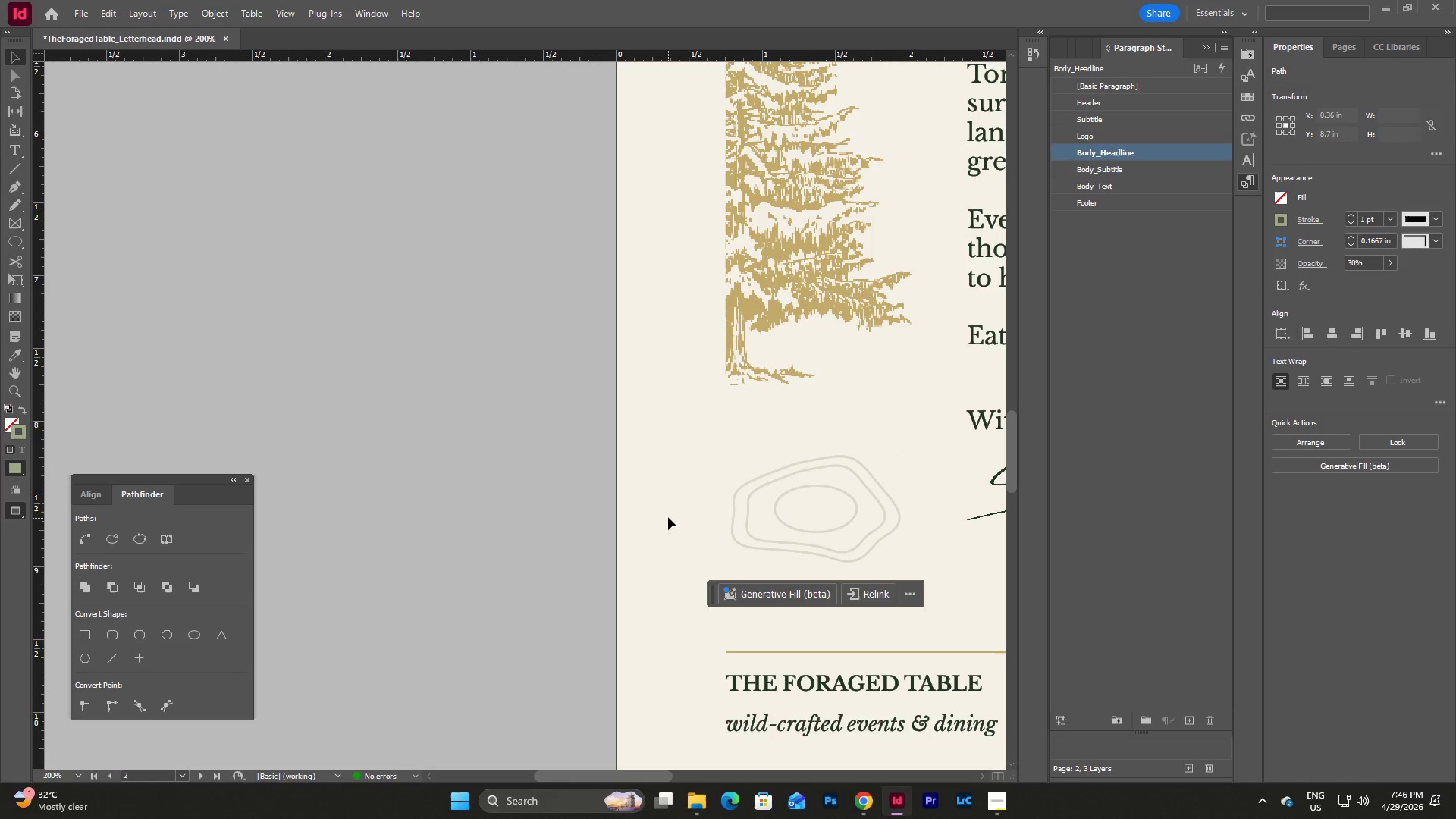 
key(Control+V)
 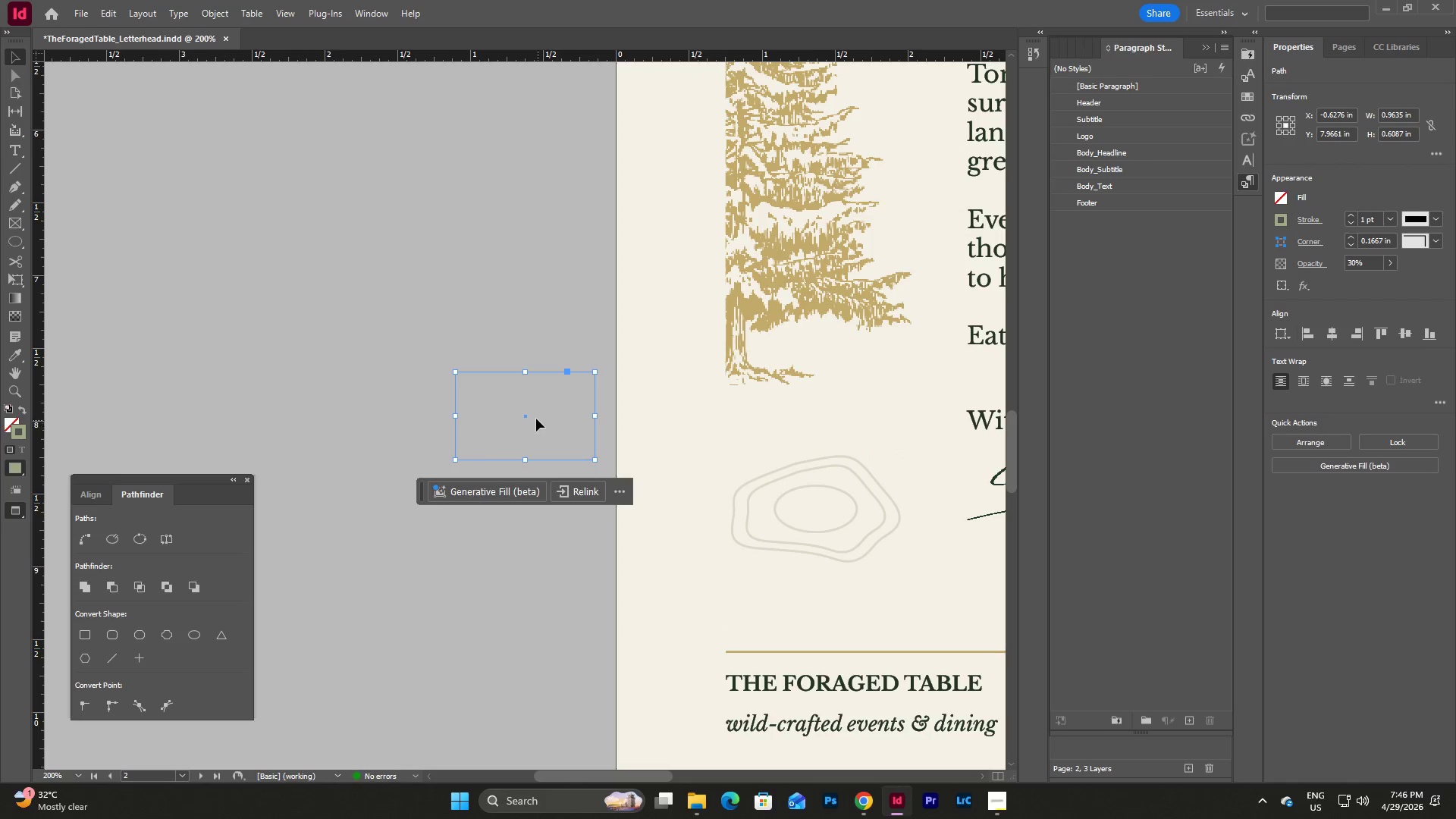 
left_click_drag(start_coordinate=[523, 418], to_coordinate=[812, 511])
 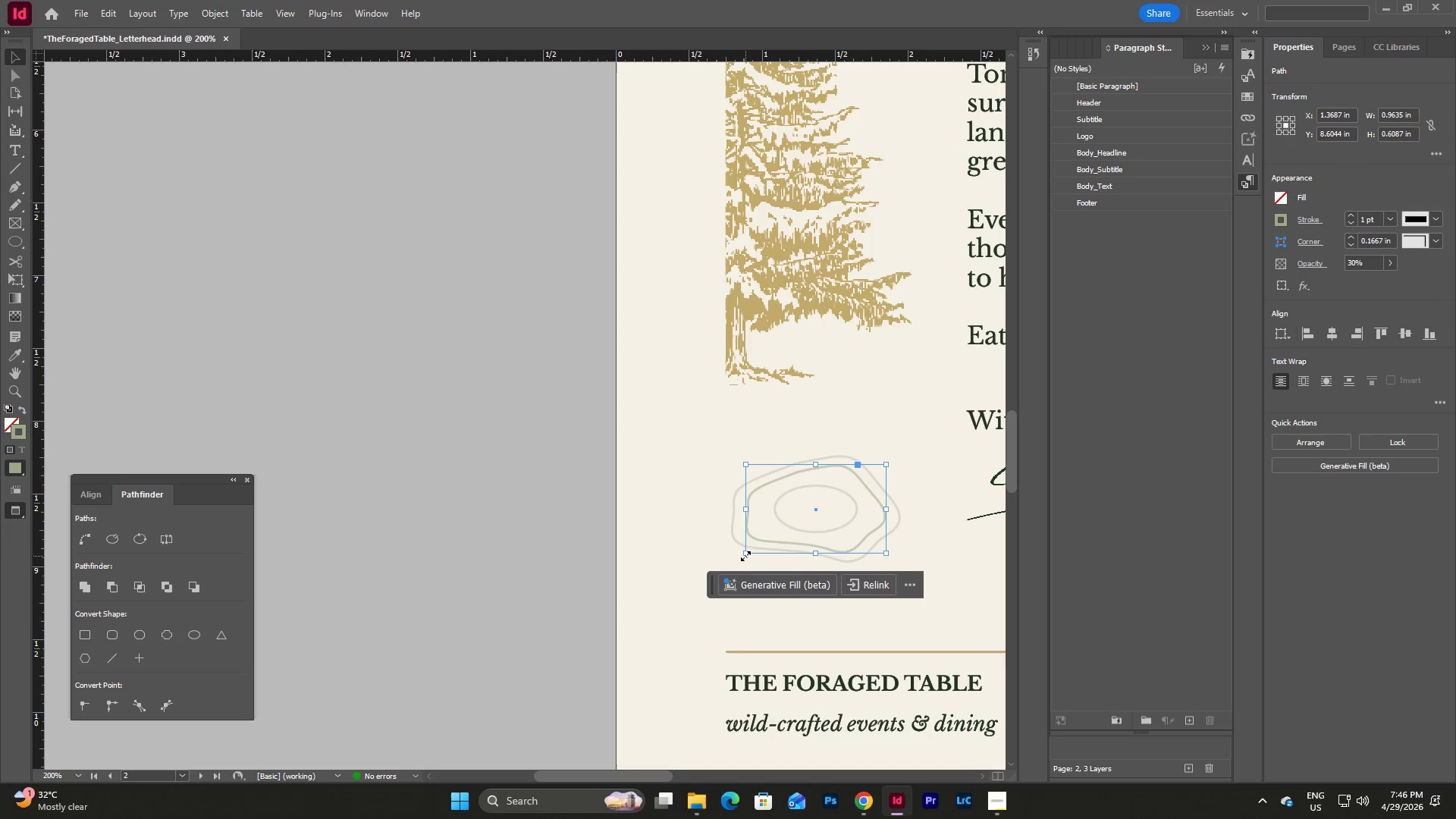 
double_click([745, 551])
 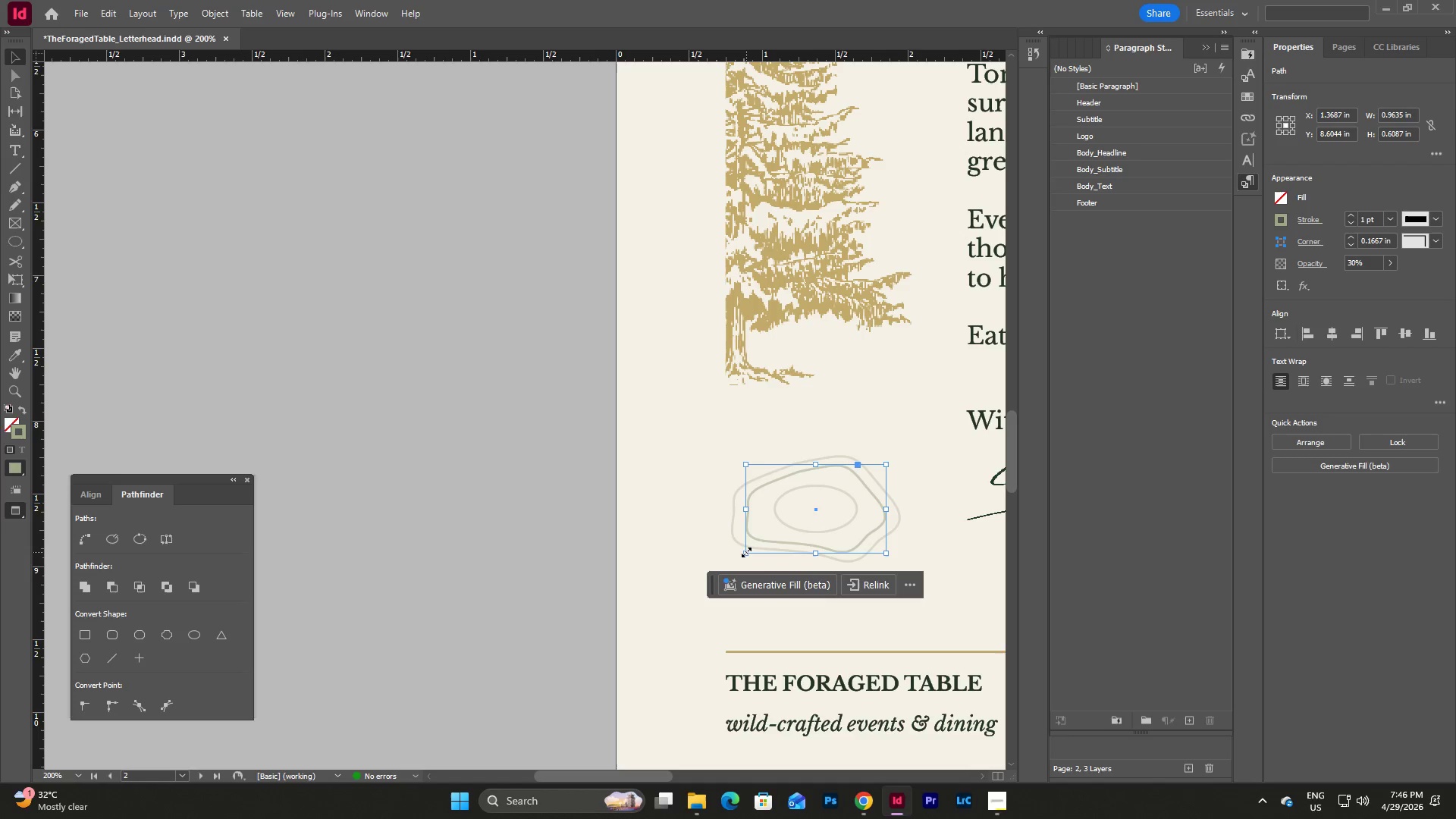 
hold_key(key=ShiftLeft, duration=0.98)
left_click_drag(start_coordinate=[746, 552], to_coordinate=[691, 569])
 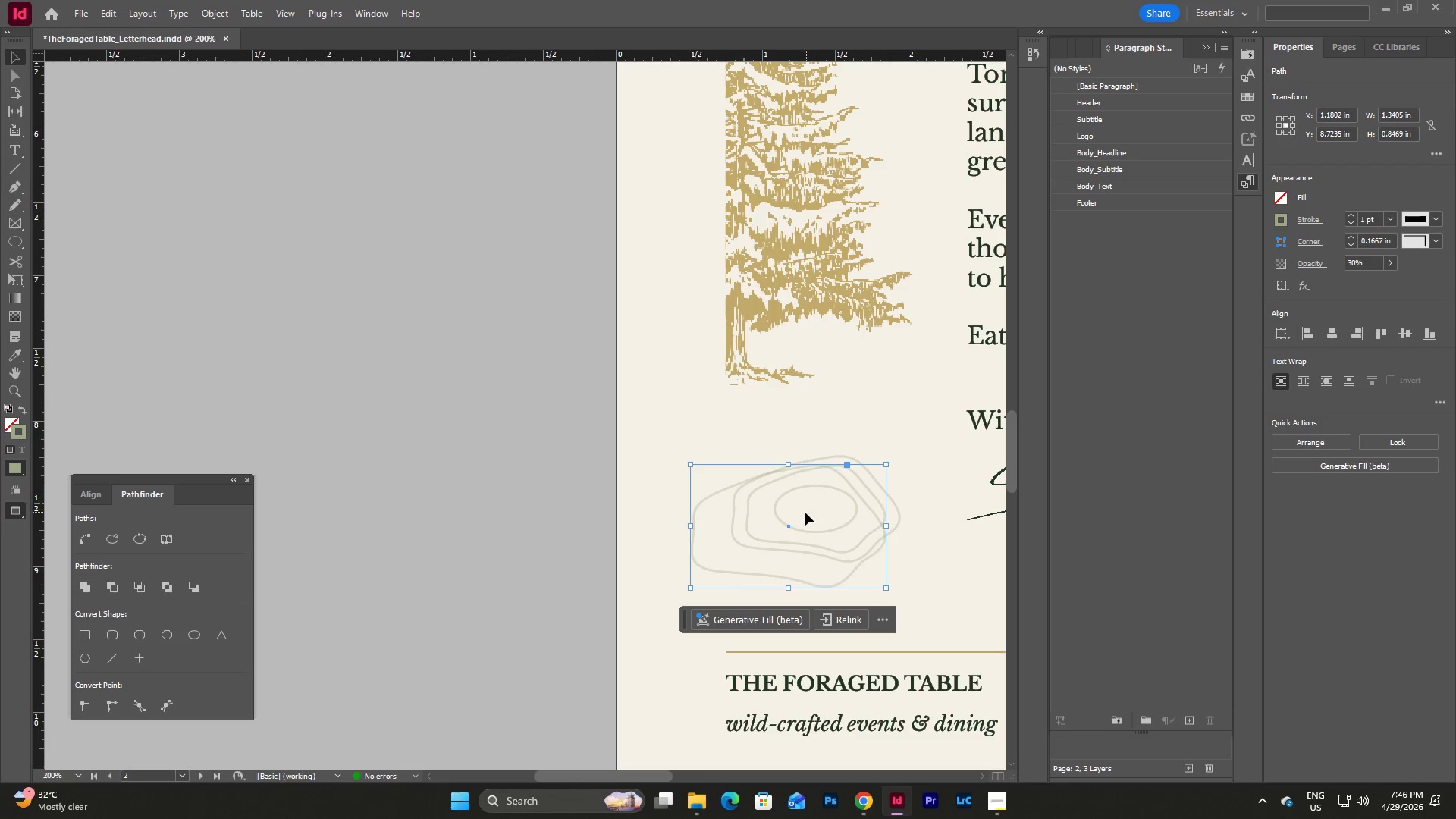 
left_click_drag(start_coordinate=[803, 516], to_coordinate=[826, 506])
 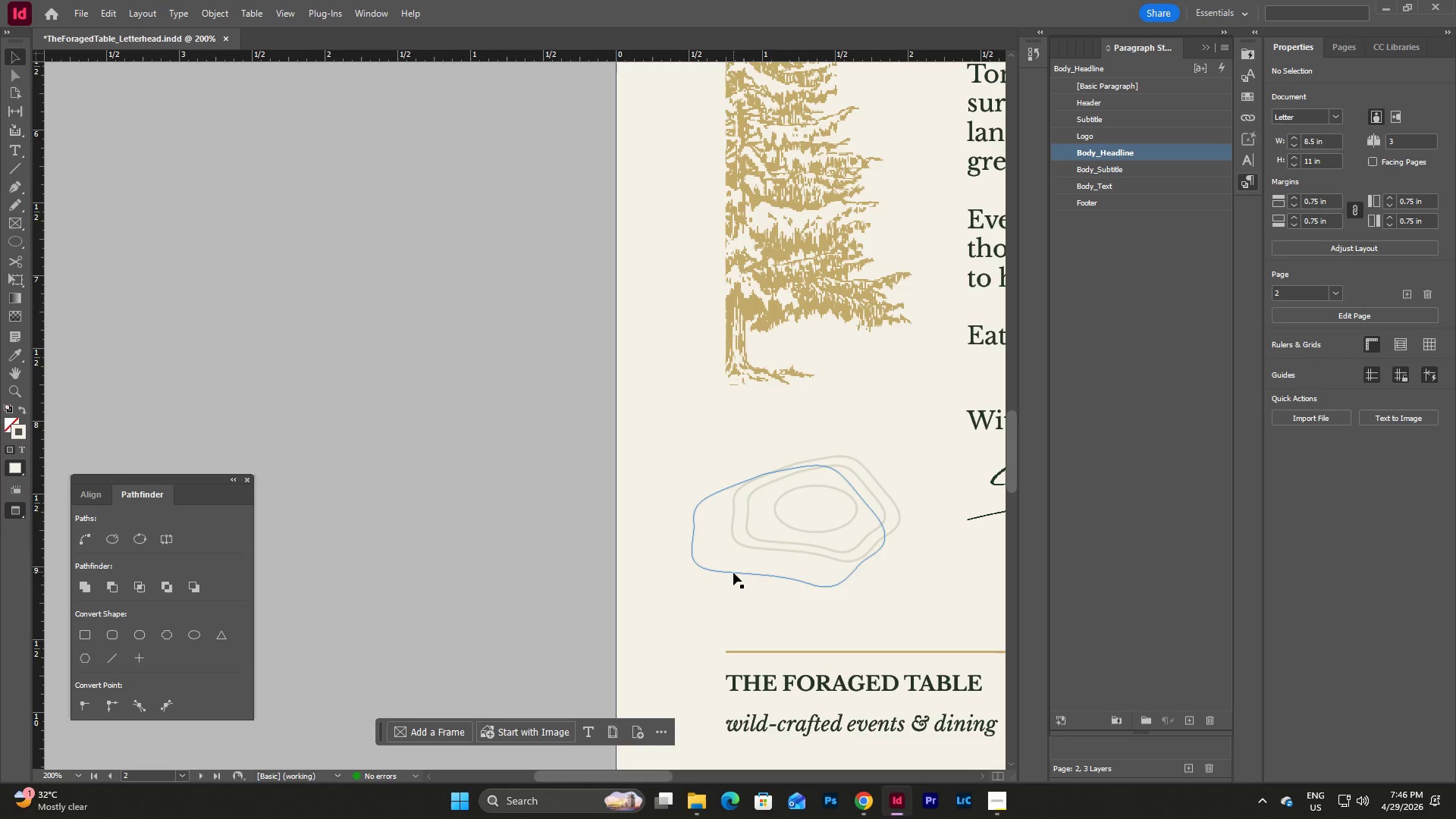 
left_click_drag(start_coordinate=[733, 573], to_coordinate=[761, 560])
 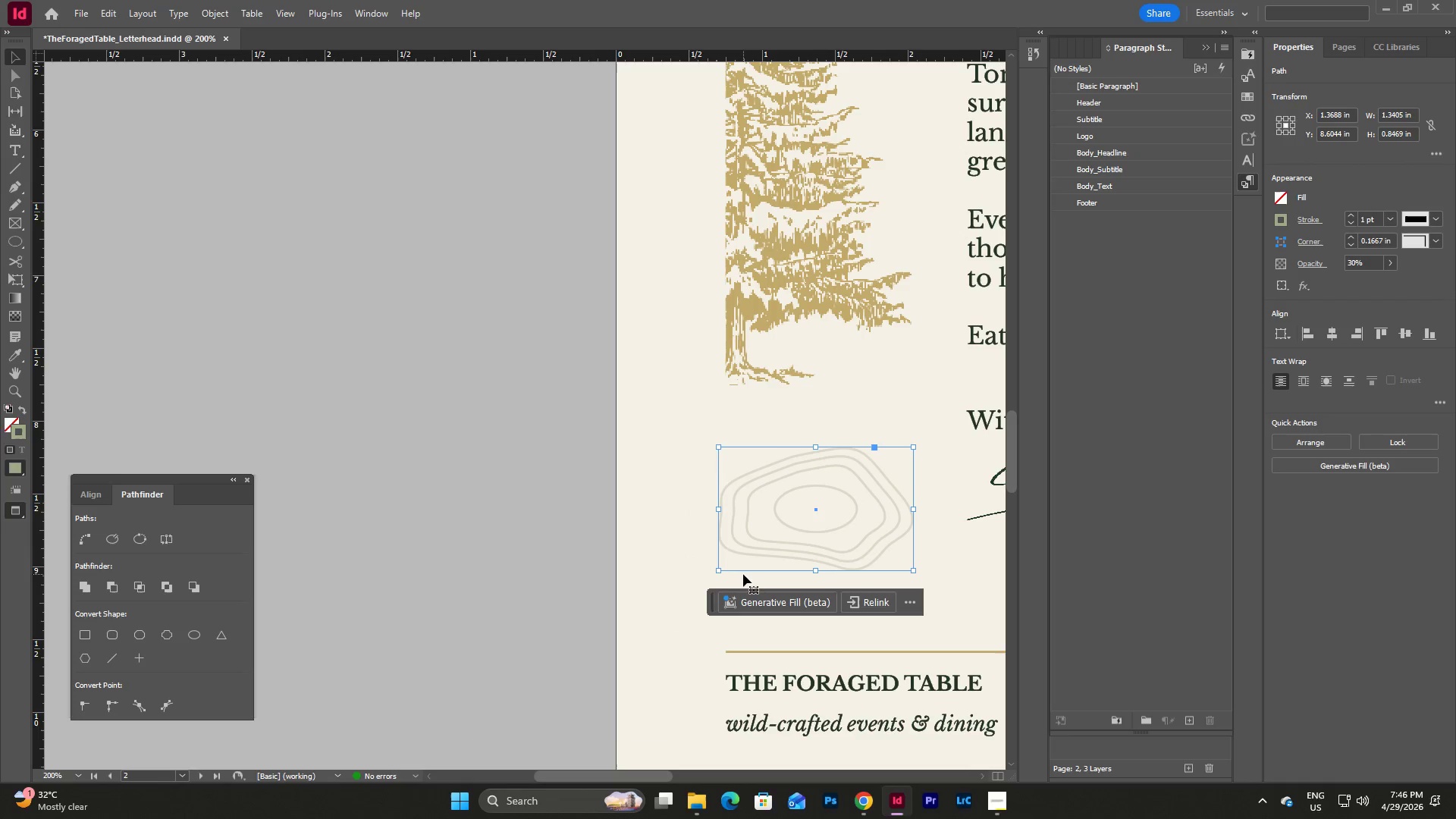 
hold_key(key=ShiftLeft, duration=1.42)
left_click_drag(start_coordinate=[717, 570], to_coordinate=[708, 577])
 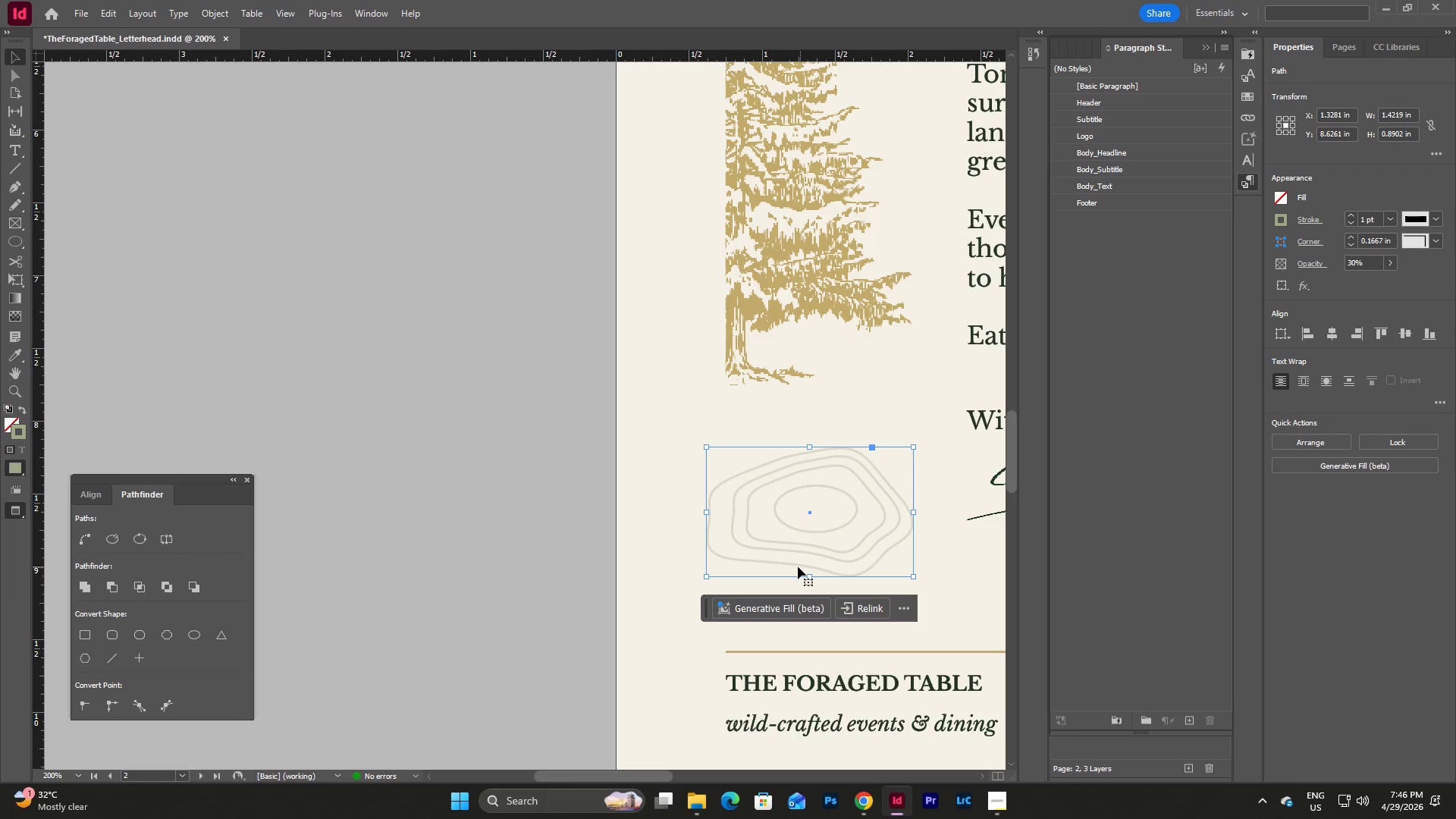 
left_click_drag(start_coordinate=[798, 566], to_coordinate=[804, 564])
 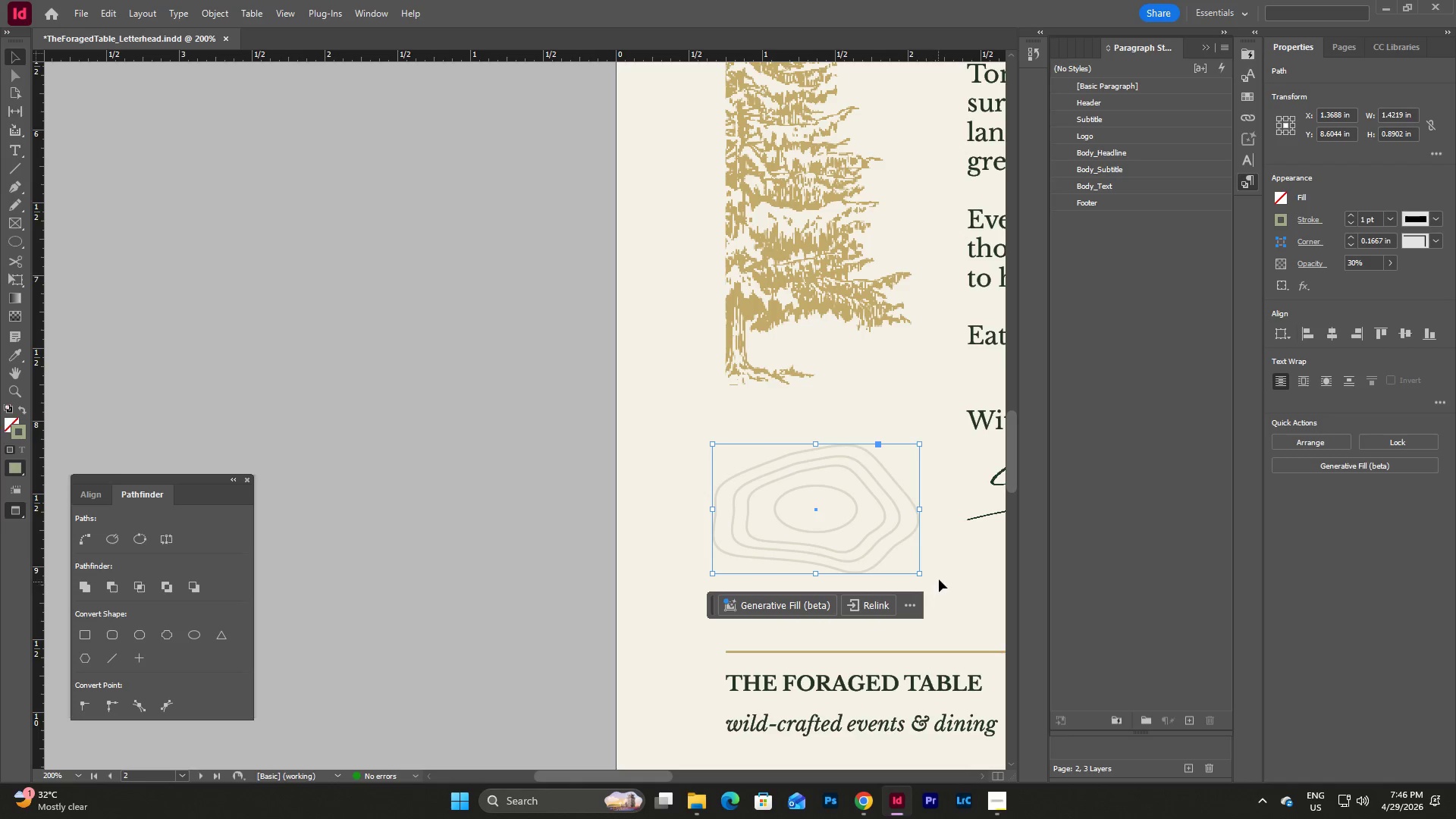 
left_click([938, 576])
 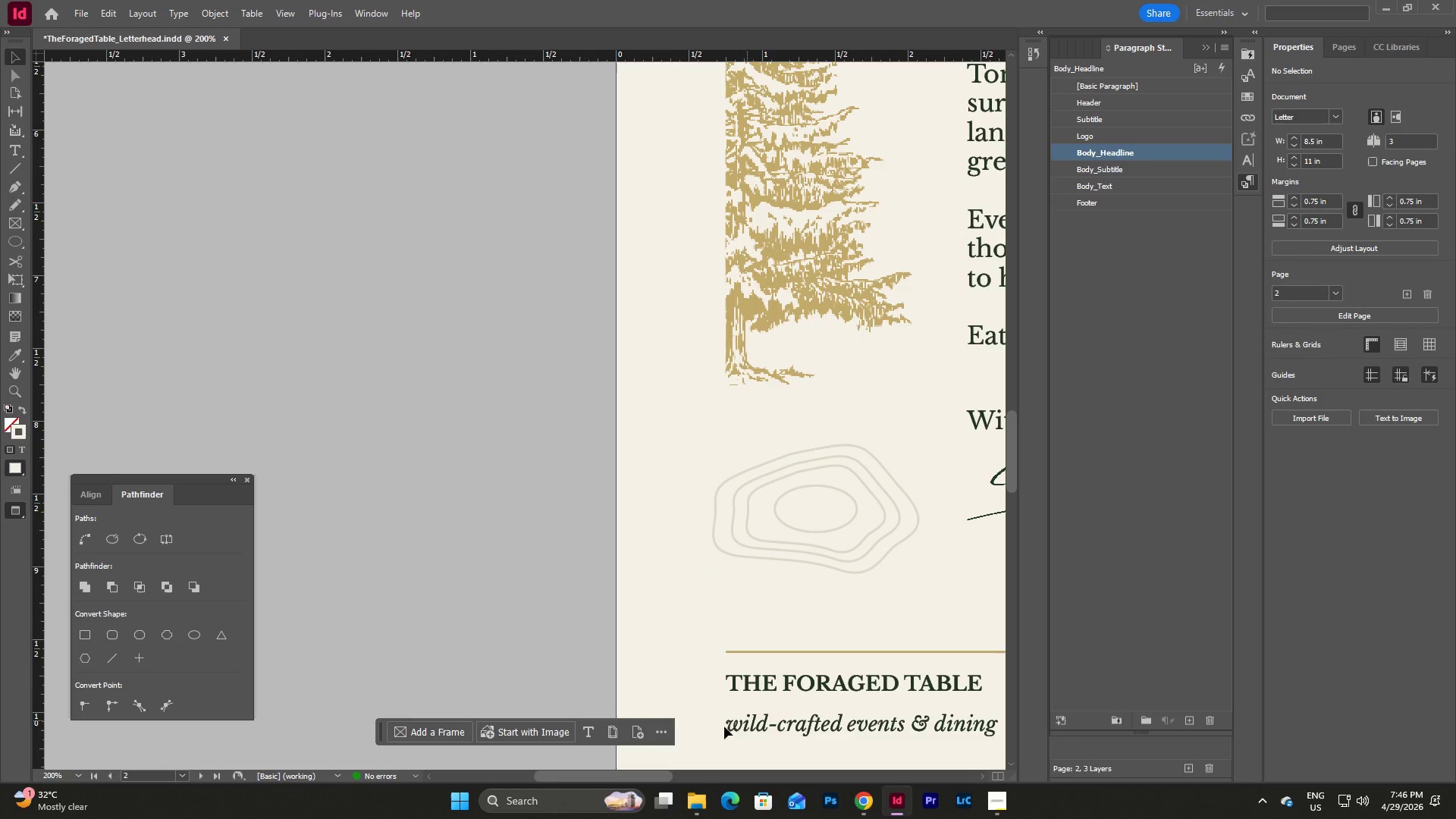 
left_click([80, 775])
 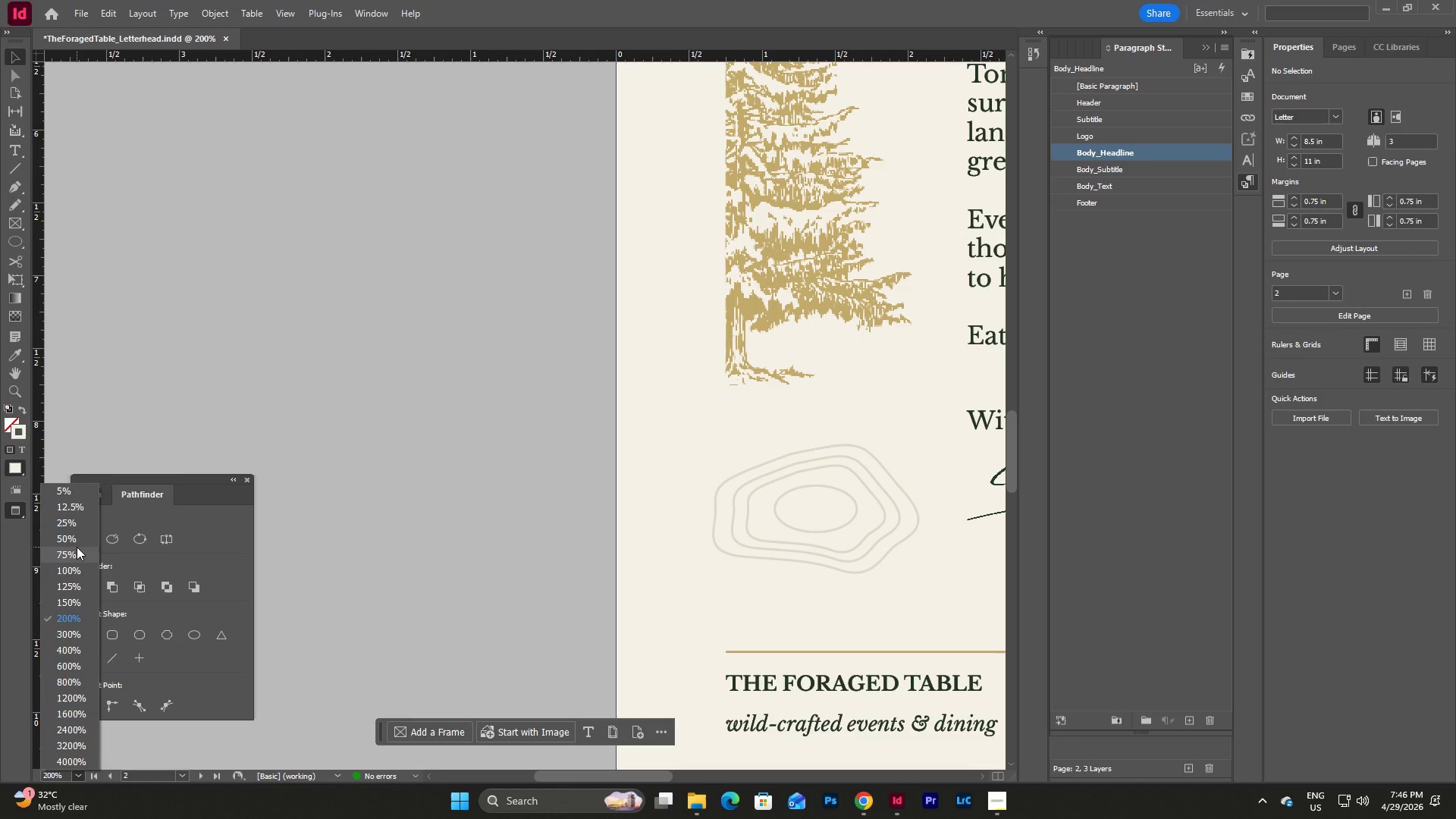 
left_click([77, 551])
 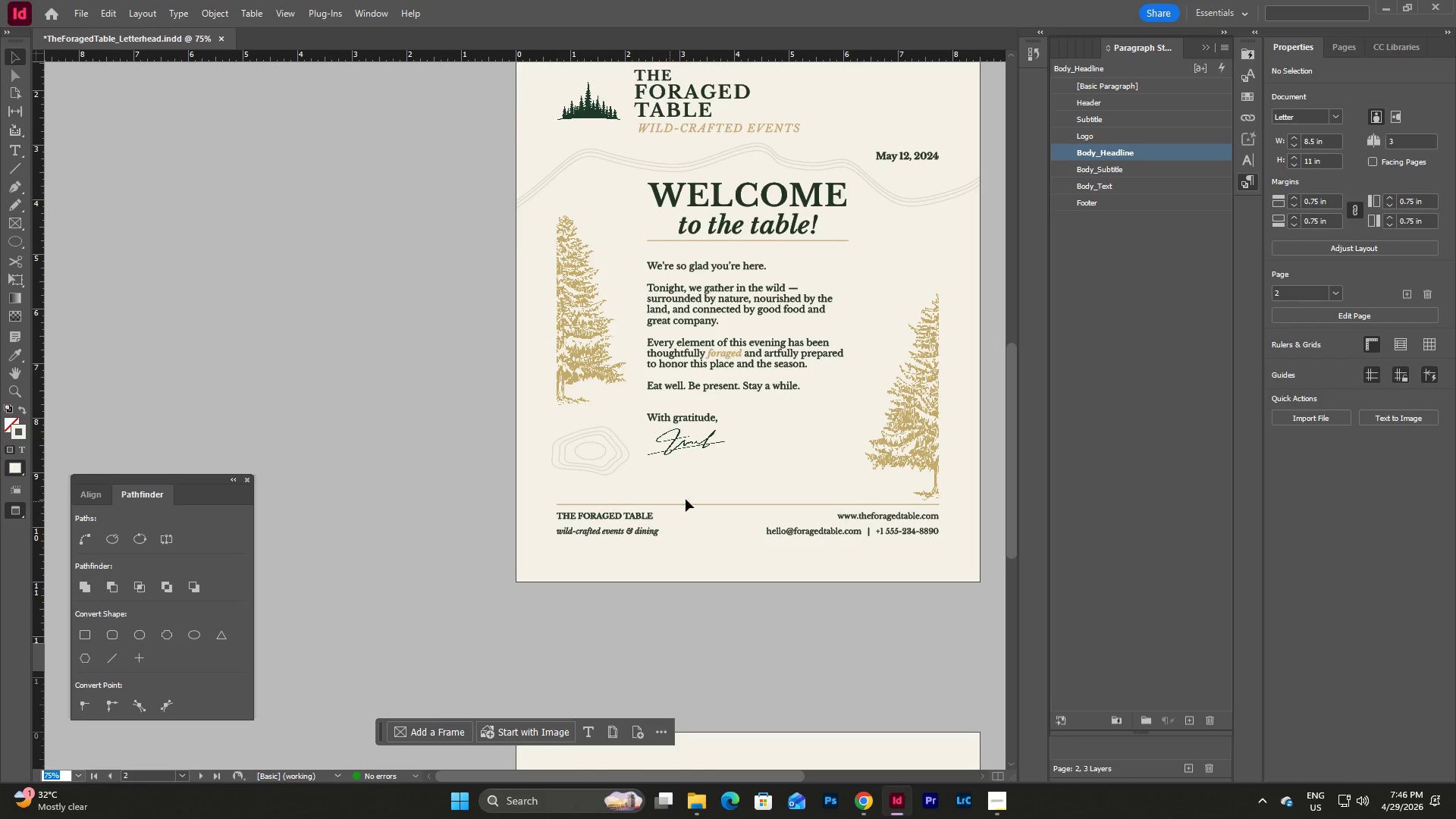 
left_click([761, 469])
 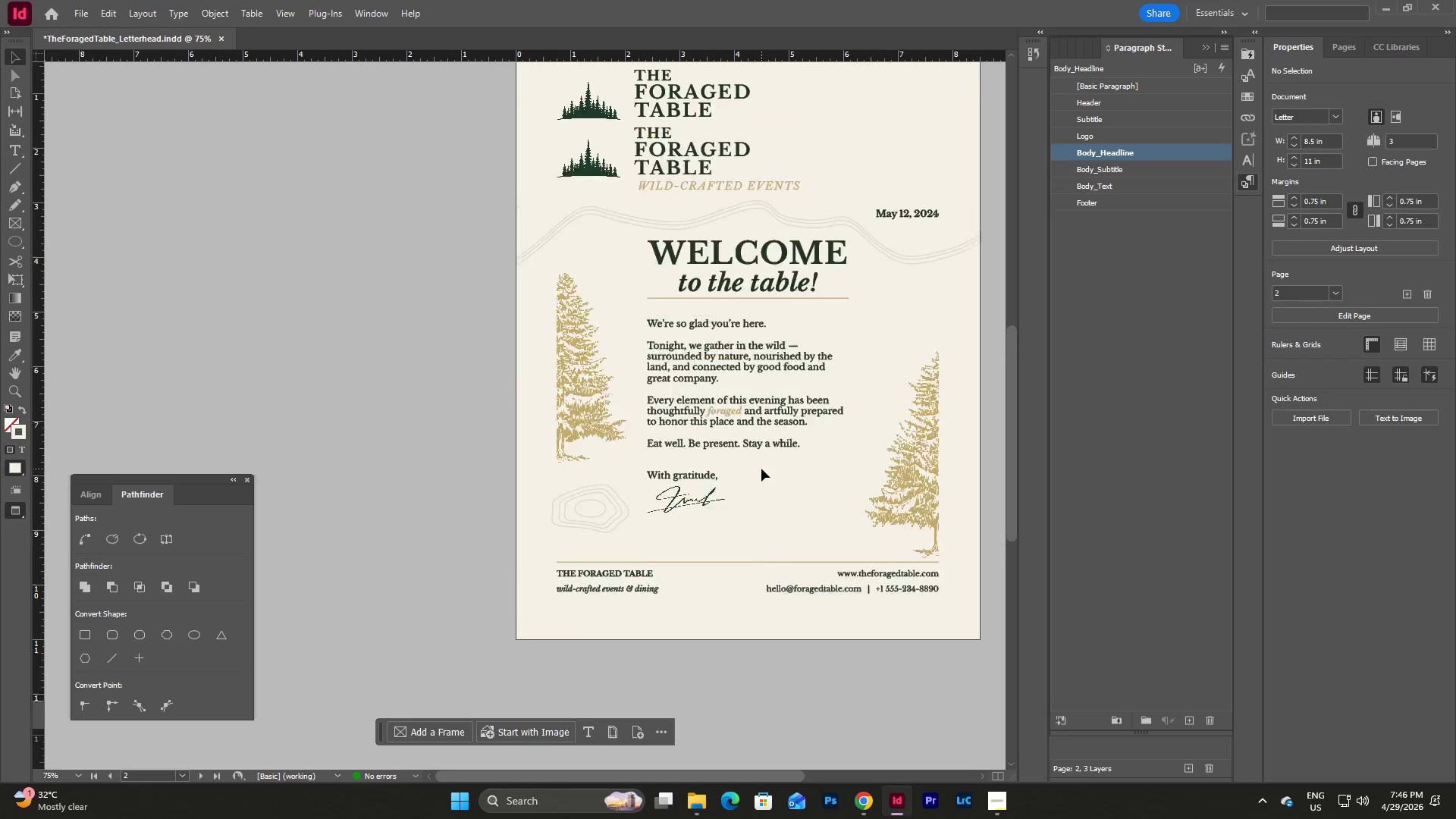 
scroll: coordinate [761, 469], scroll_direction: up, amount: 3.0
 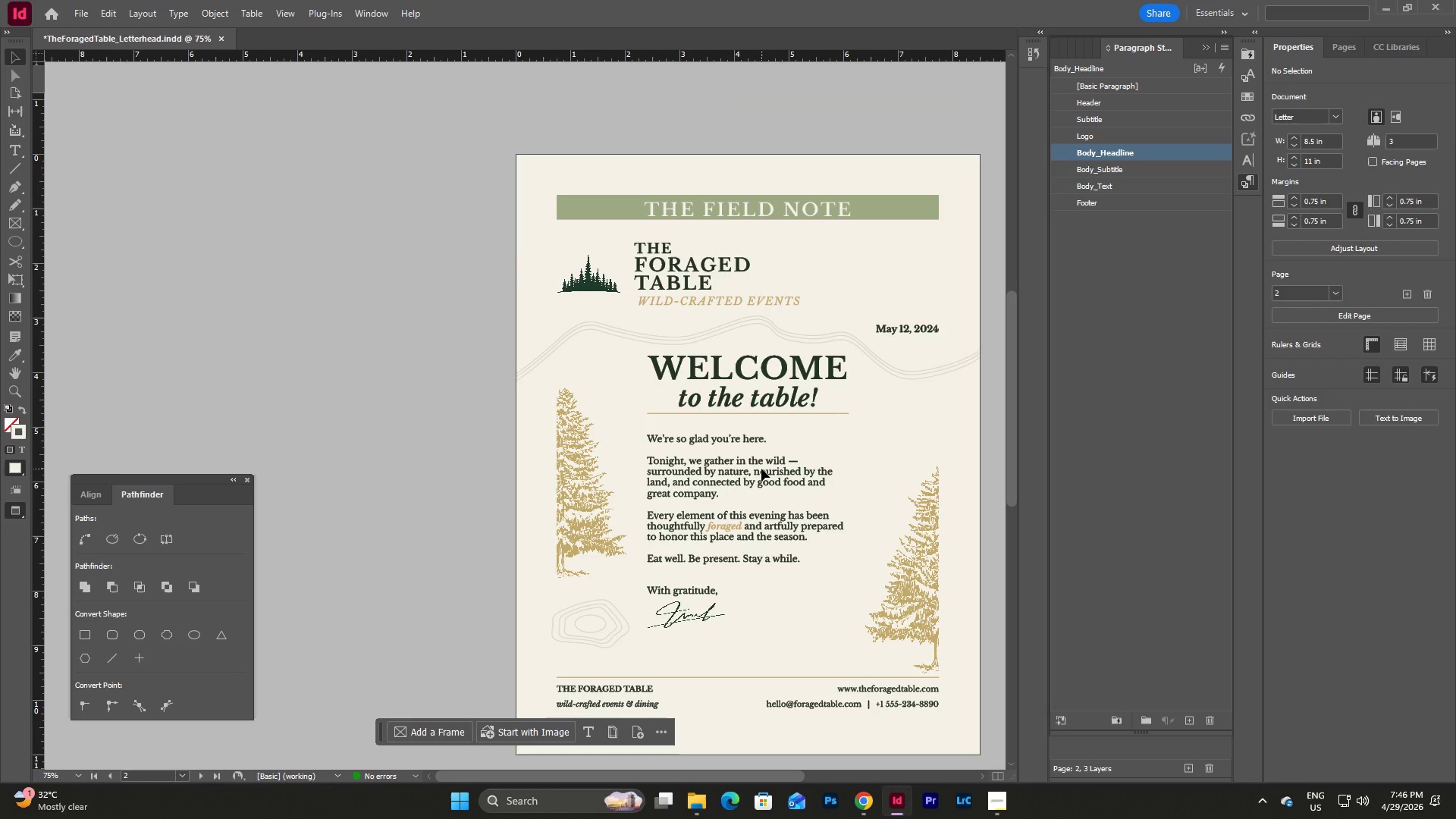 
left_click_drag(start_coordinate=[539, 598], to_coordinate=[620, 651])
 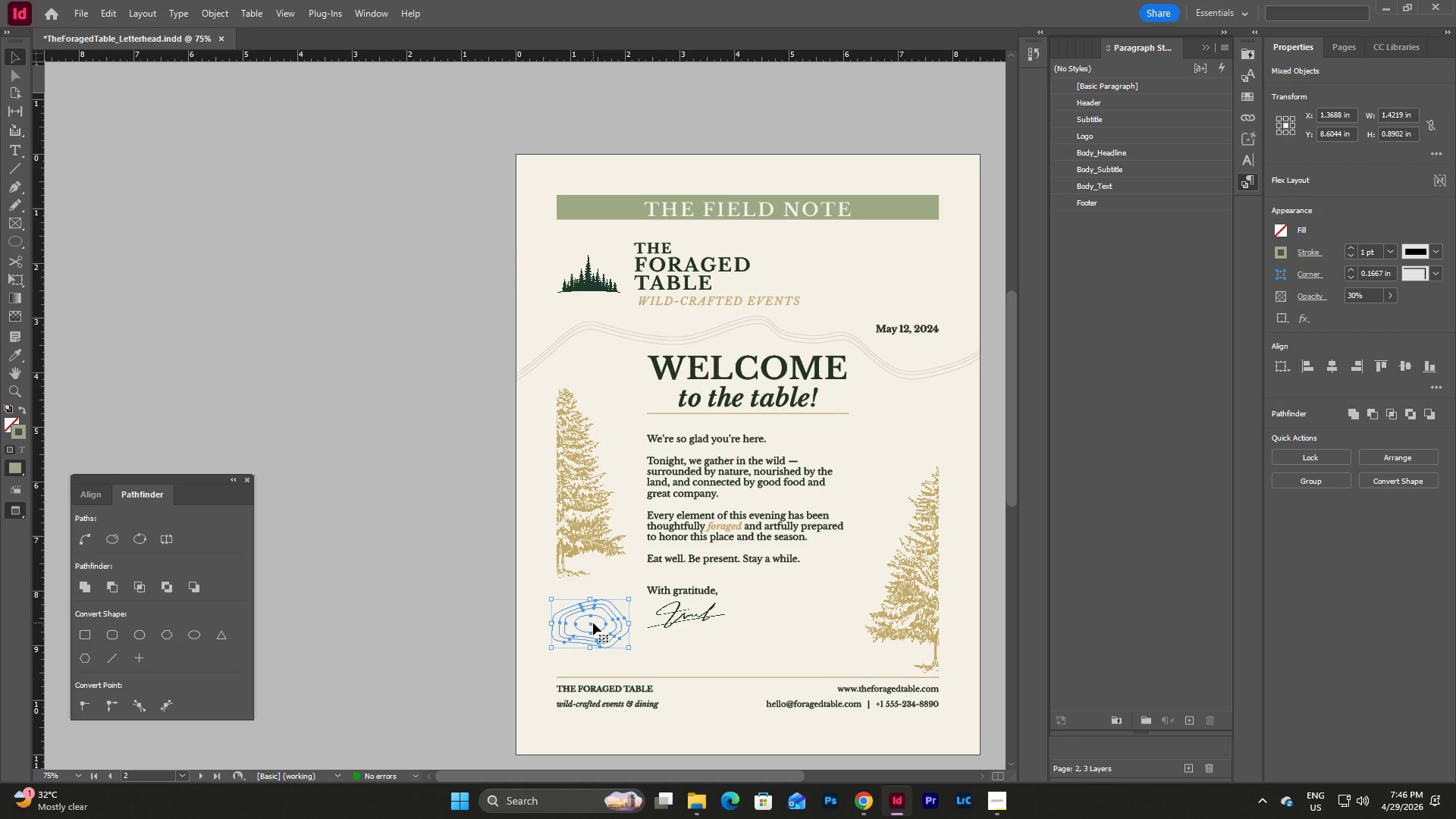 
left_click_drag(start_coordinate=[593, 623], to_coordinate=[557, 621])
 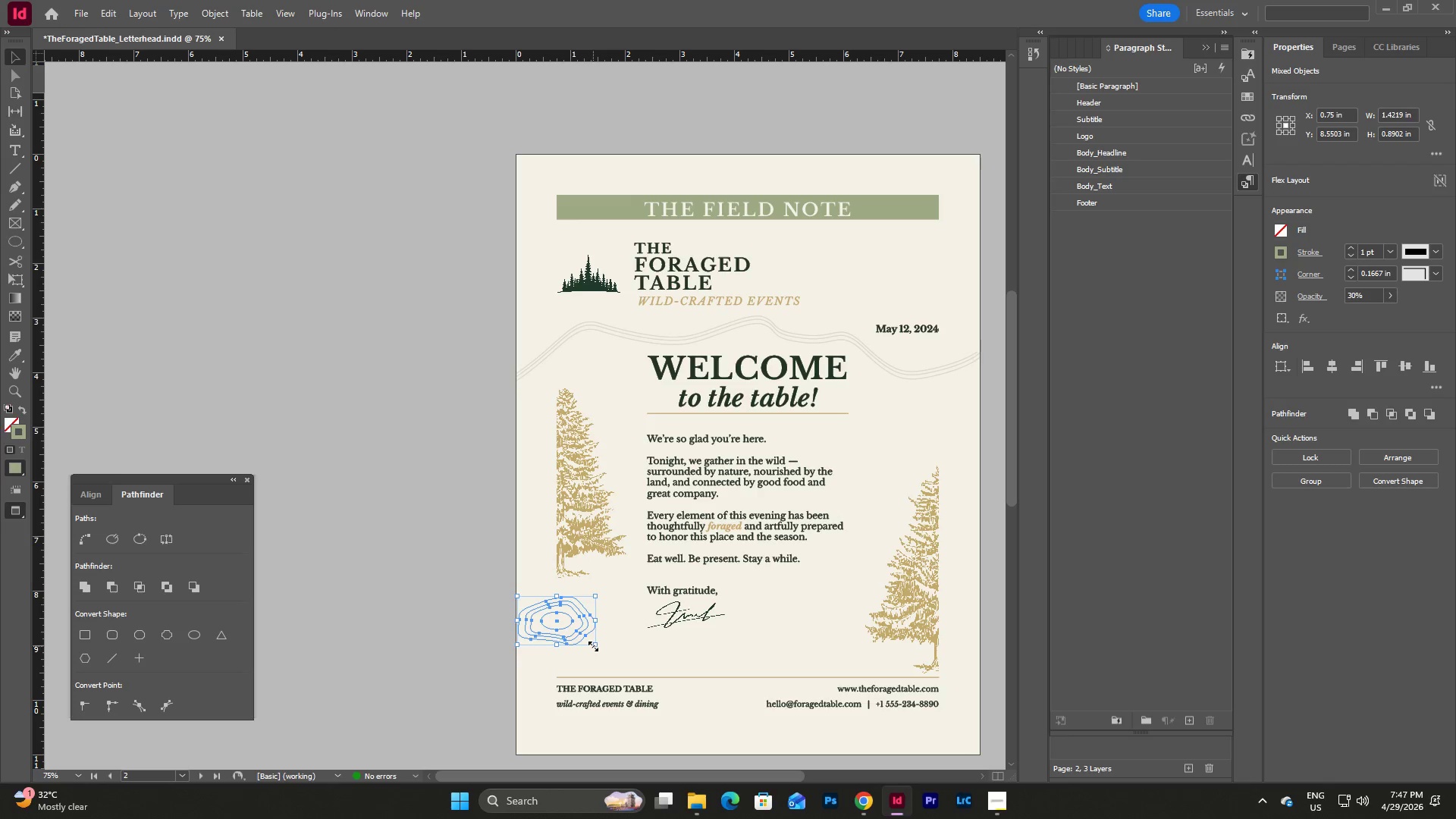 
left_click_drag(start_coordinate=[593, 646], to_coordinate=[632, 661])
 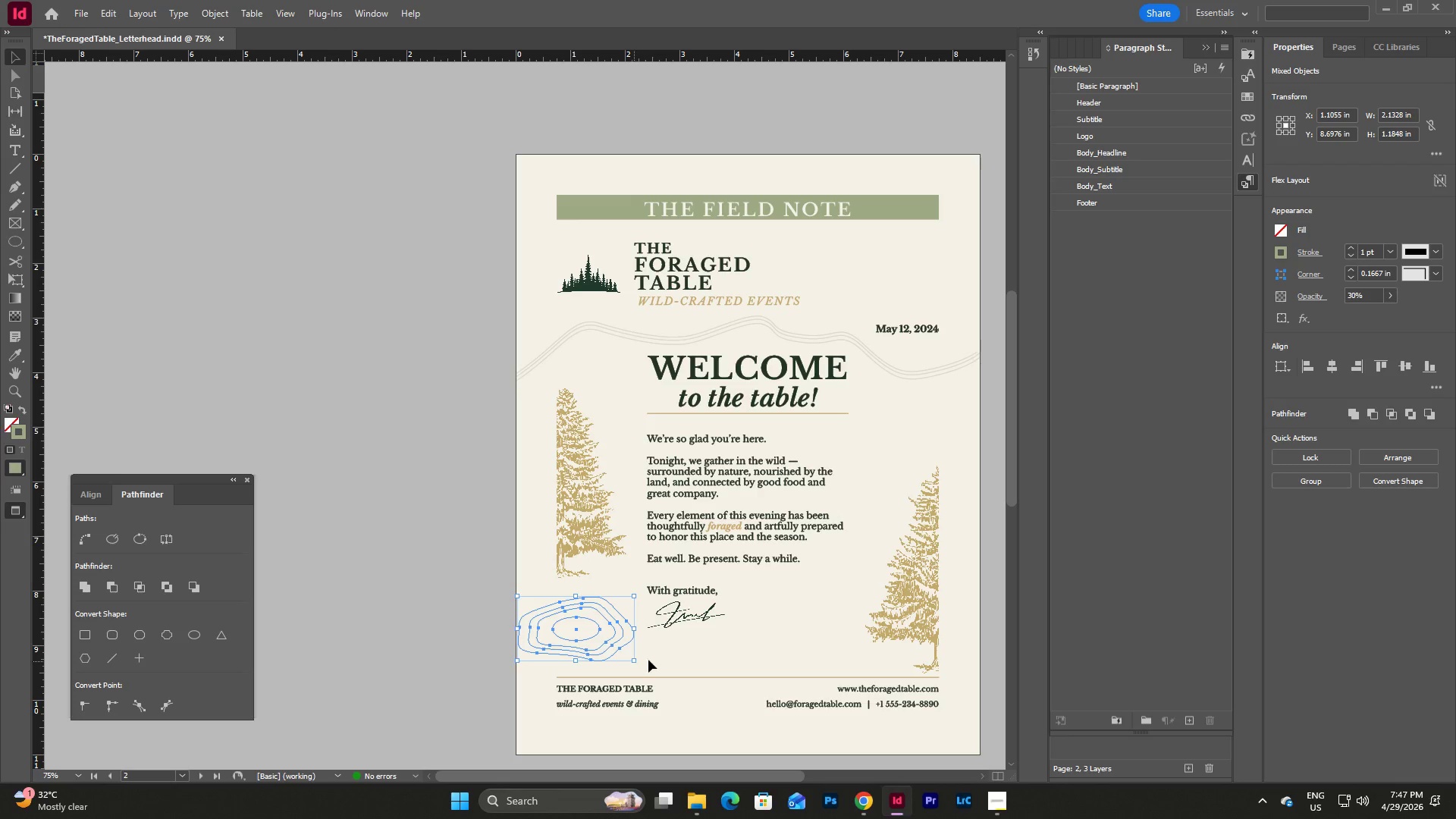 
left_click([680, 660])
 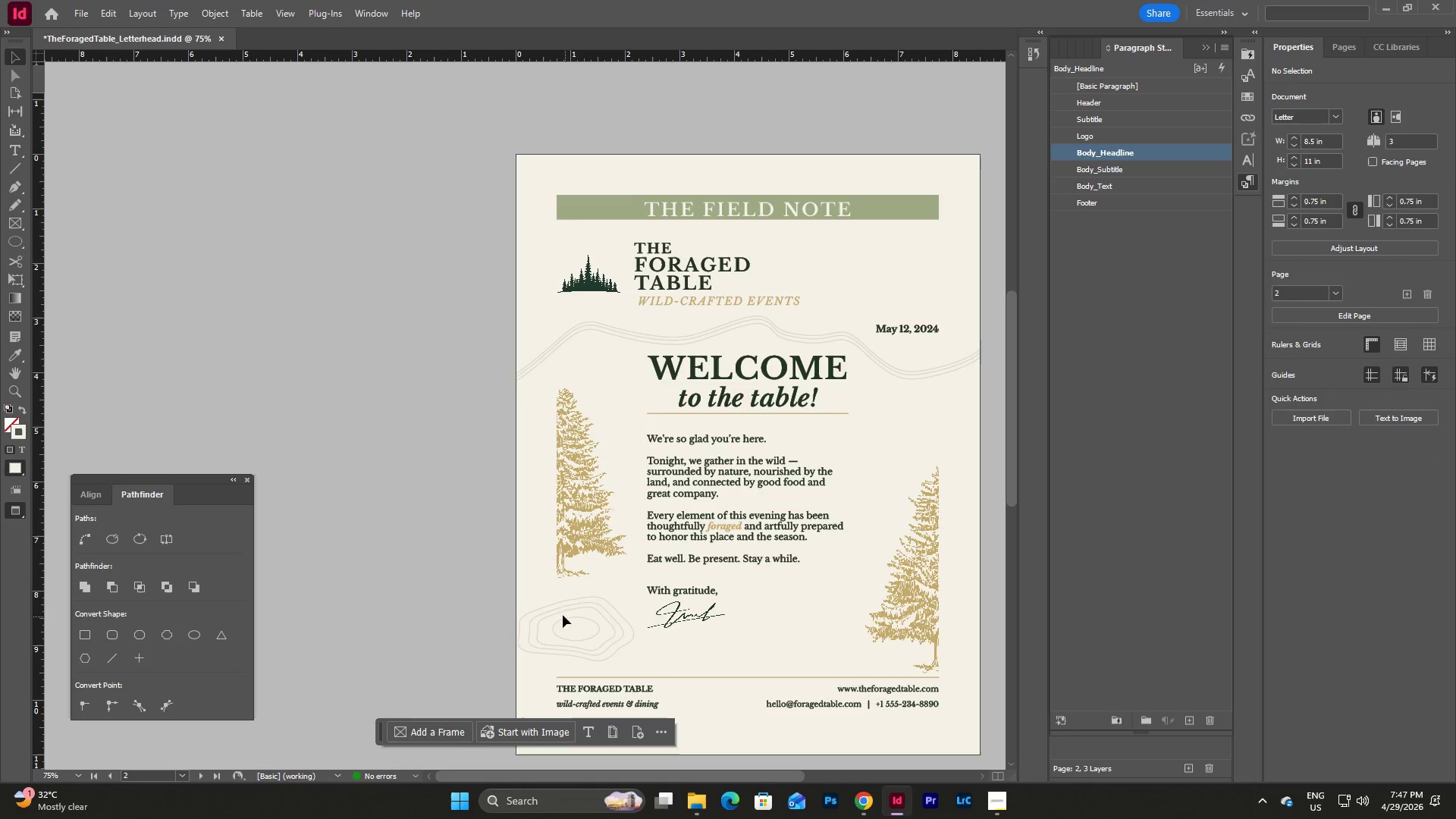 
left_click_drag(start_coordinate=[535, 599], to_coordinate=[588, 639])
 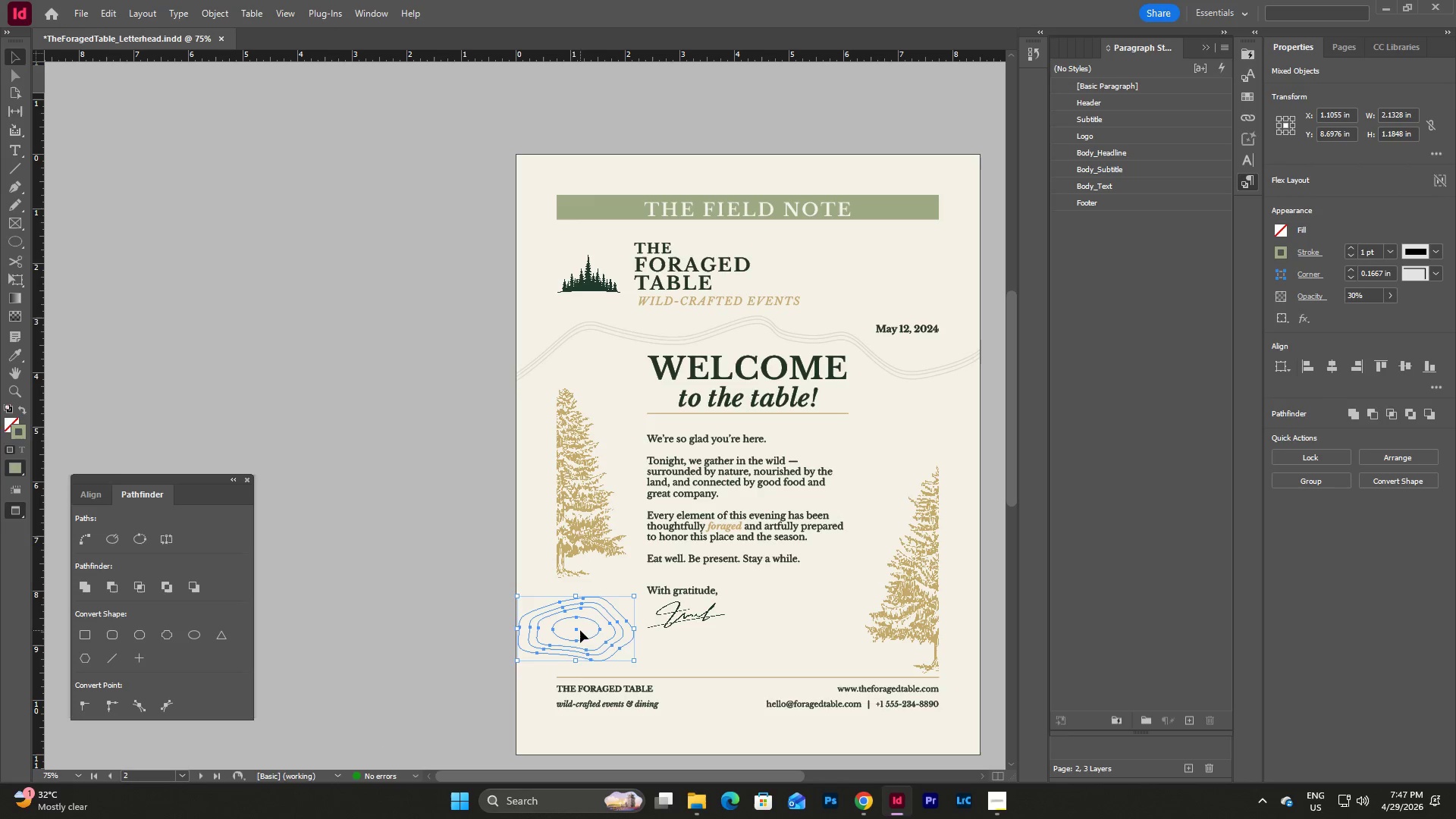 
left_click_drag(start_coordinate=[580, 630], to_coordinate=[592, 630])
 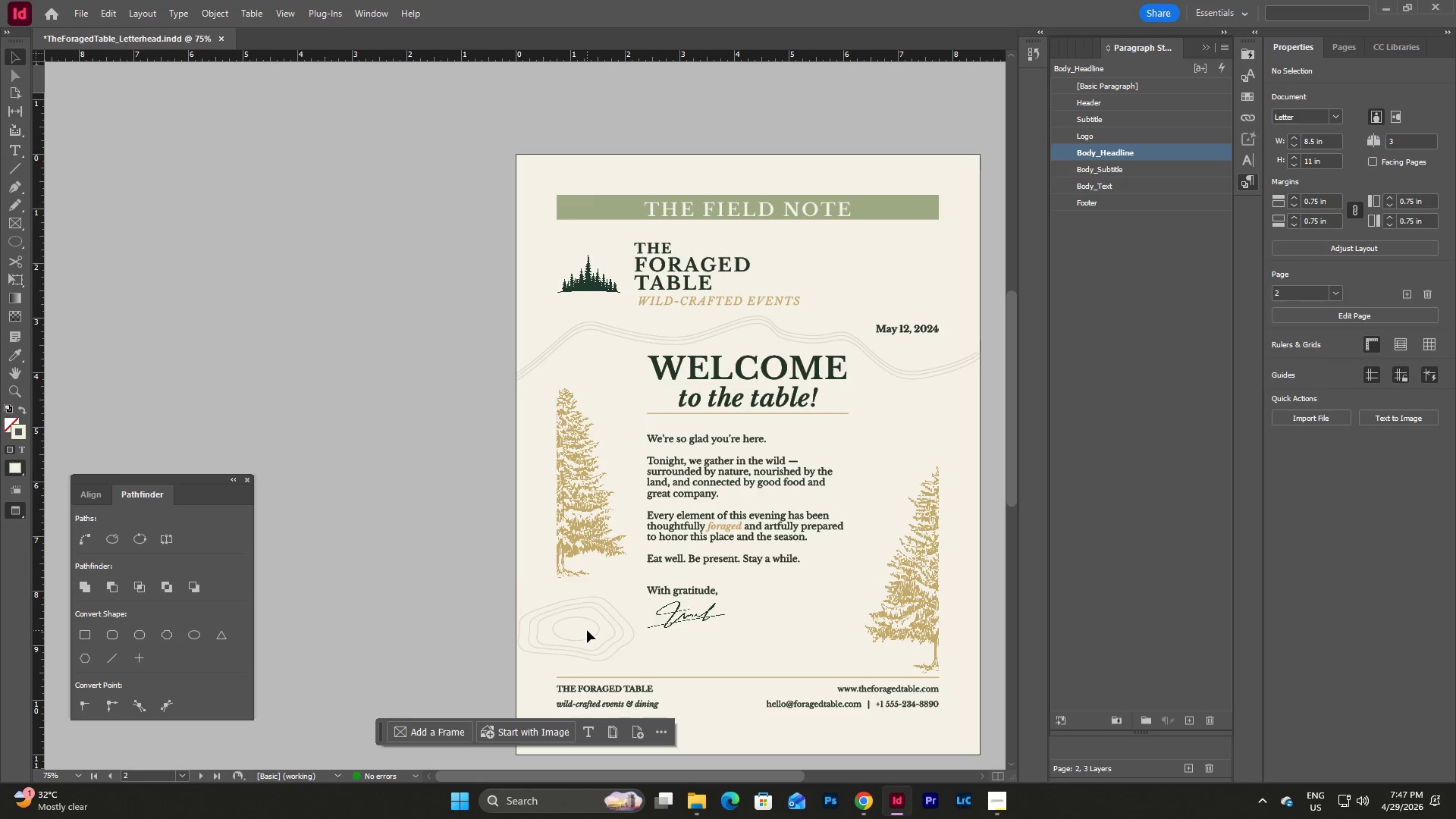 
left_click_drag(start_coordinate=[587, 630], to_coordinate=[604, 632])
 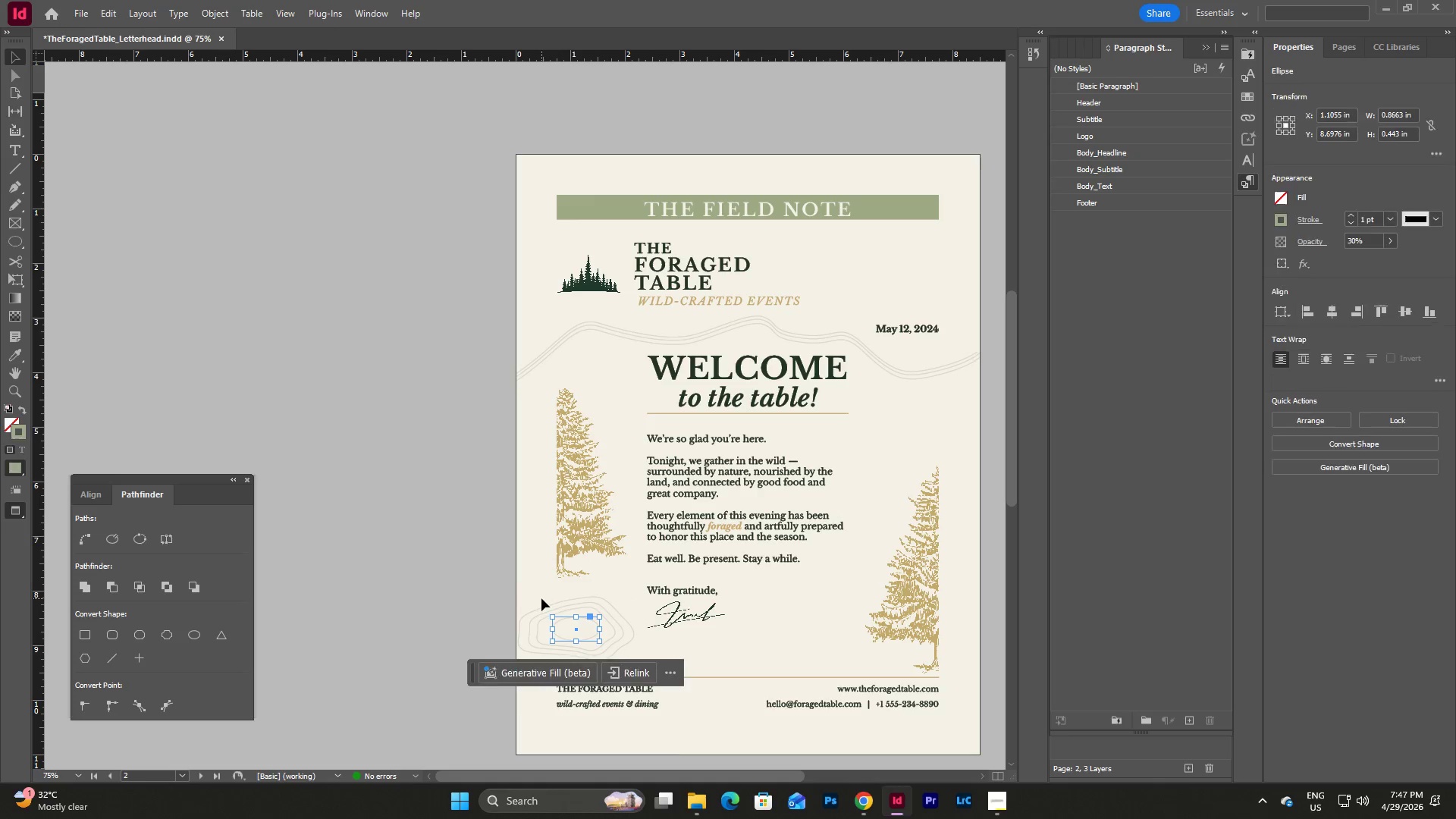 
left_click_drag(start_coordinate=[541, 598], to_coordinate=[610, 644])
 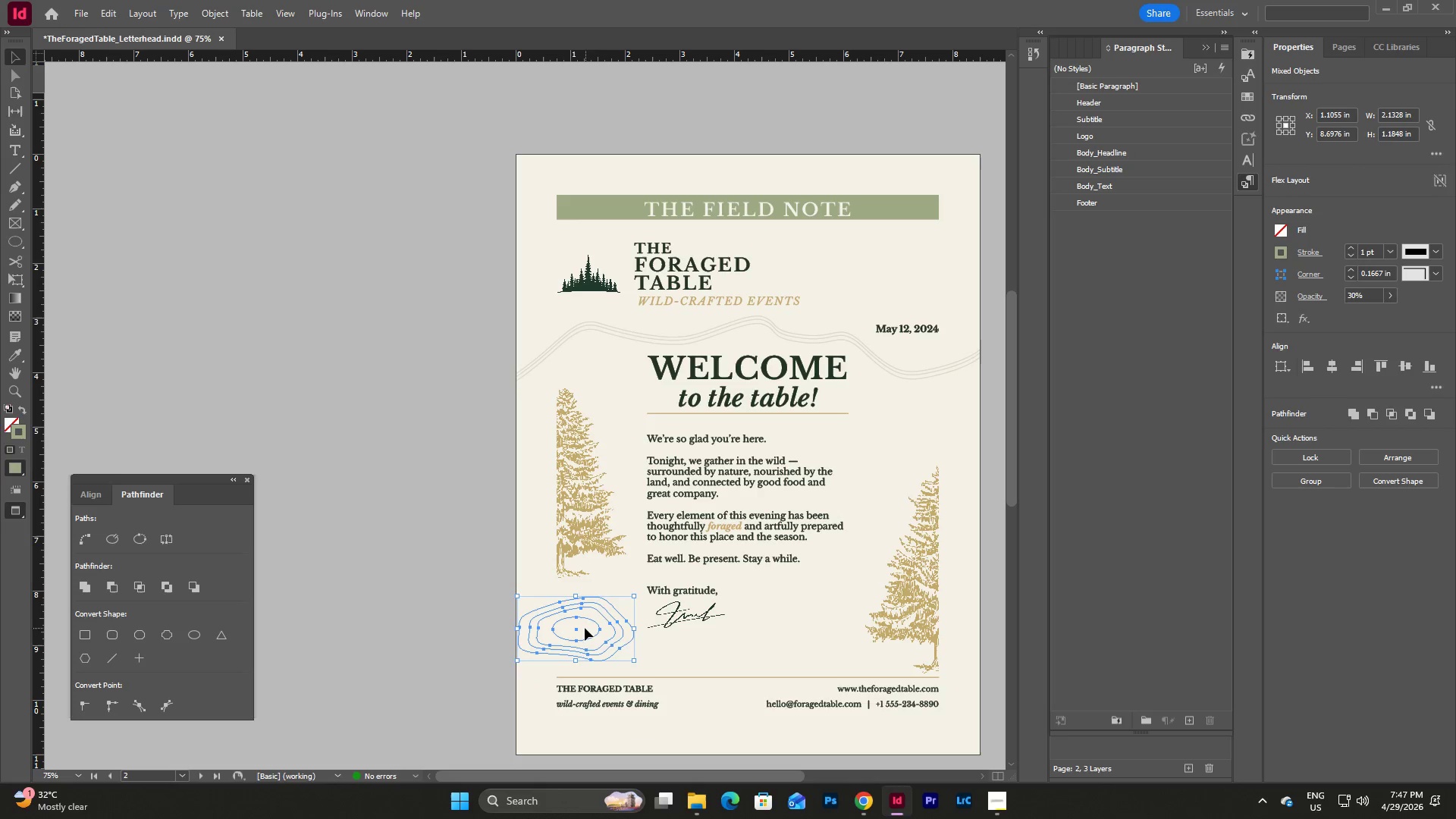 
left_click_drag(start_coordinate=[585, 628], to_coordinate=[601, 628])
 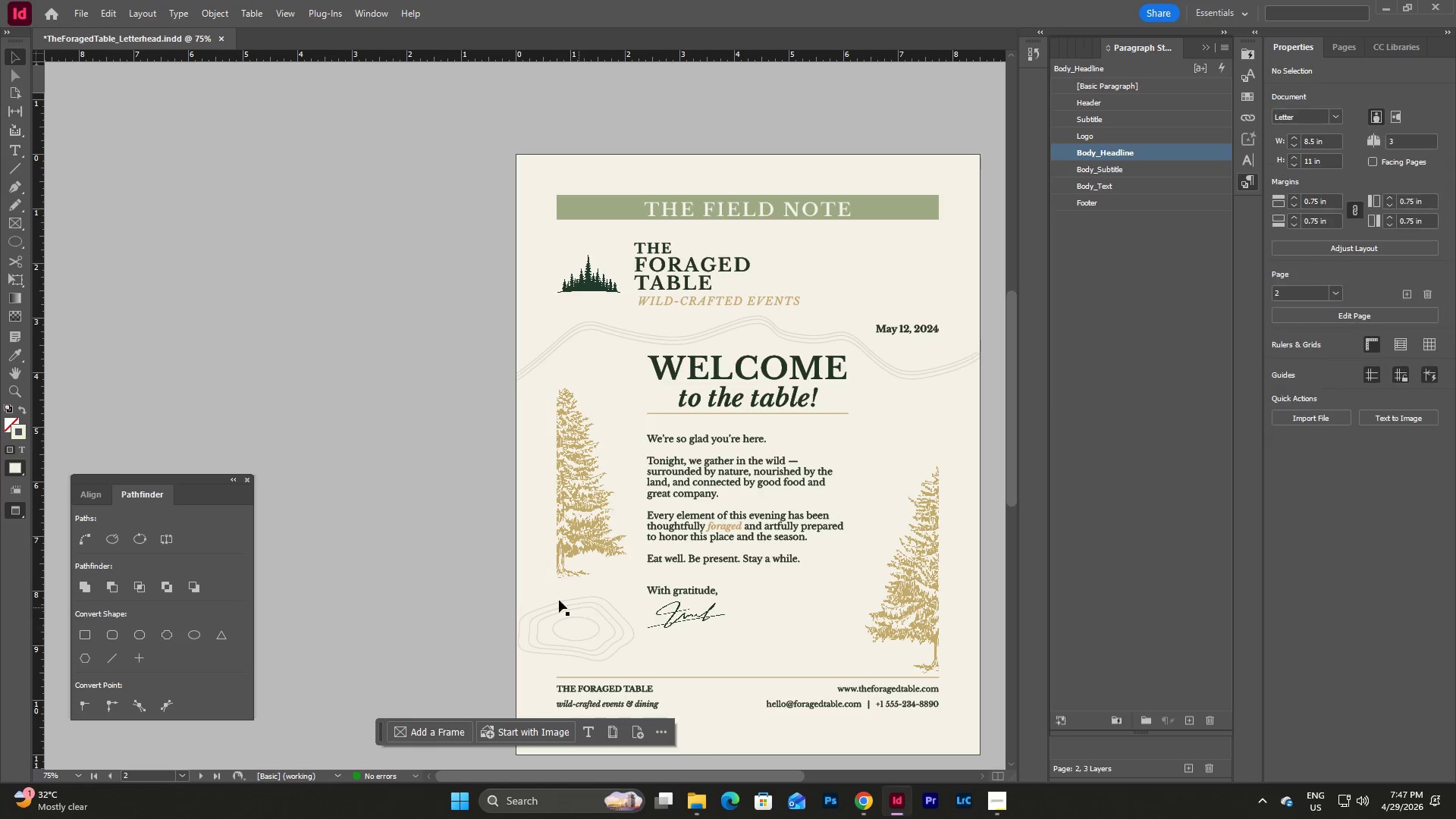 
left_click_drag(start_coordinate=[547, 596], to_coordinate=[594, 629])
 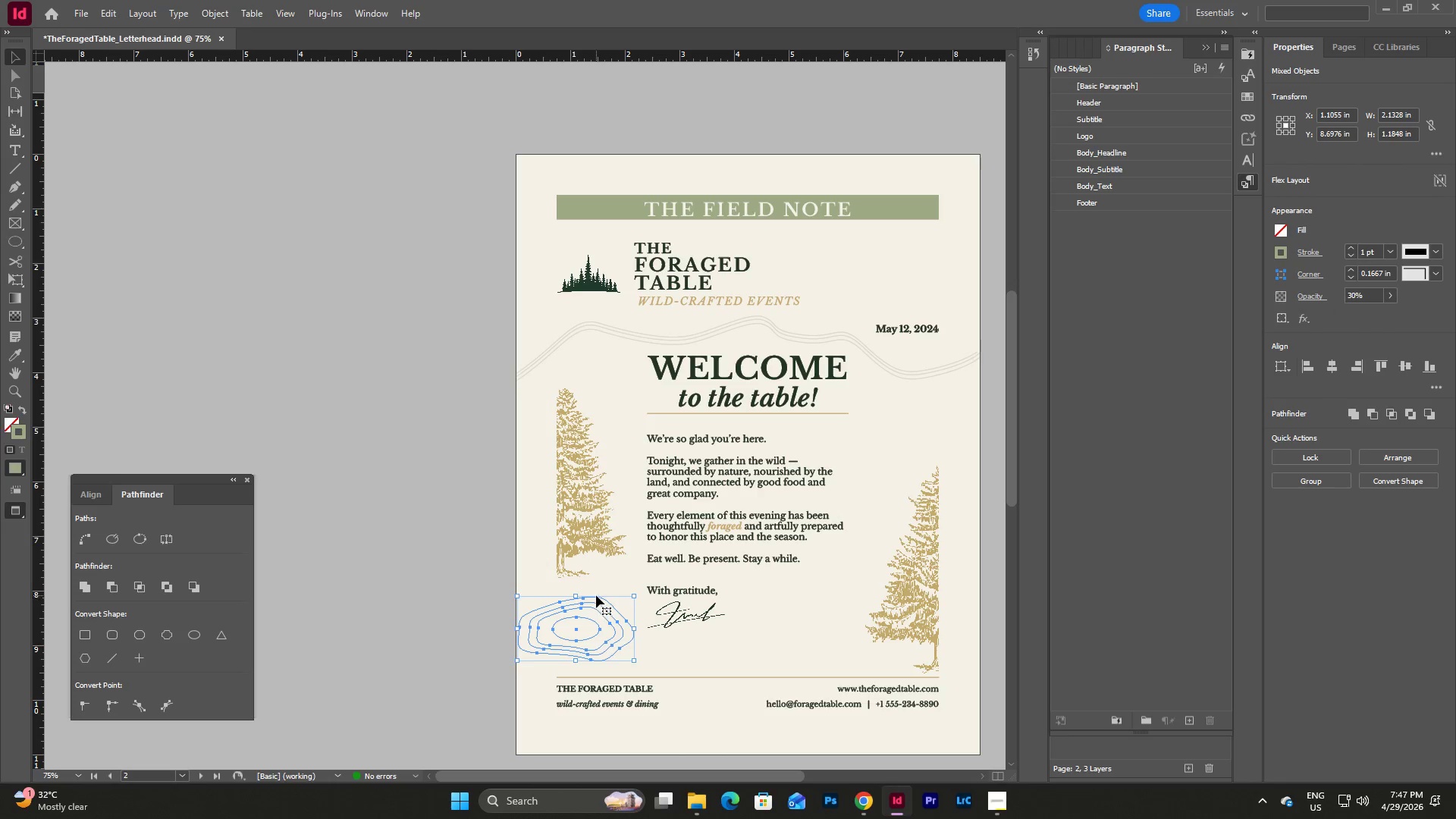 
left_click_drag(start_coordinate=[596, 595], to_coordinate=[610, 596])
 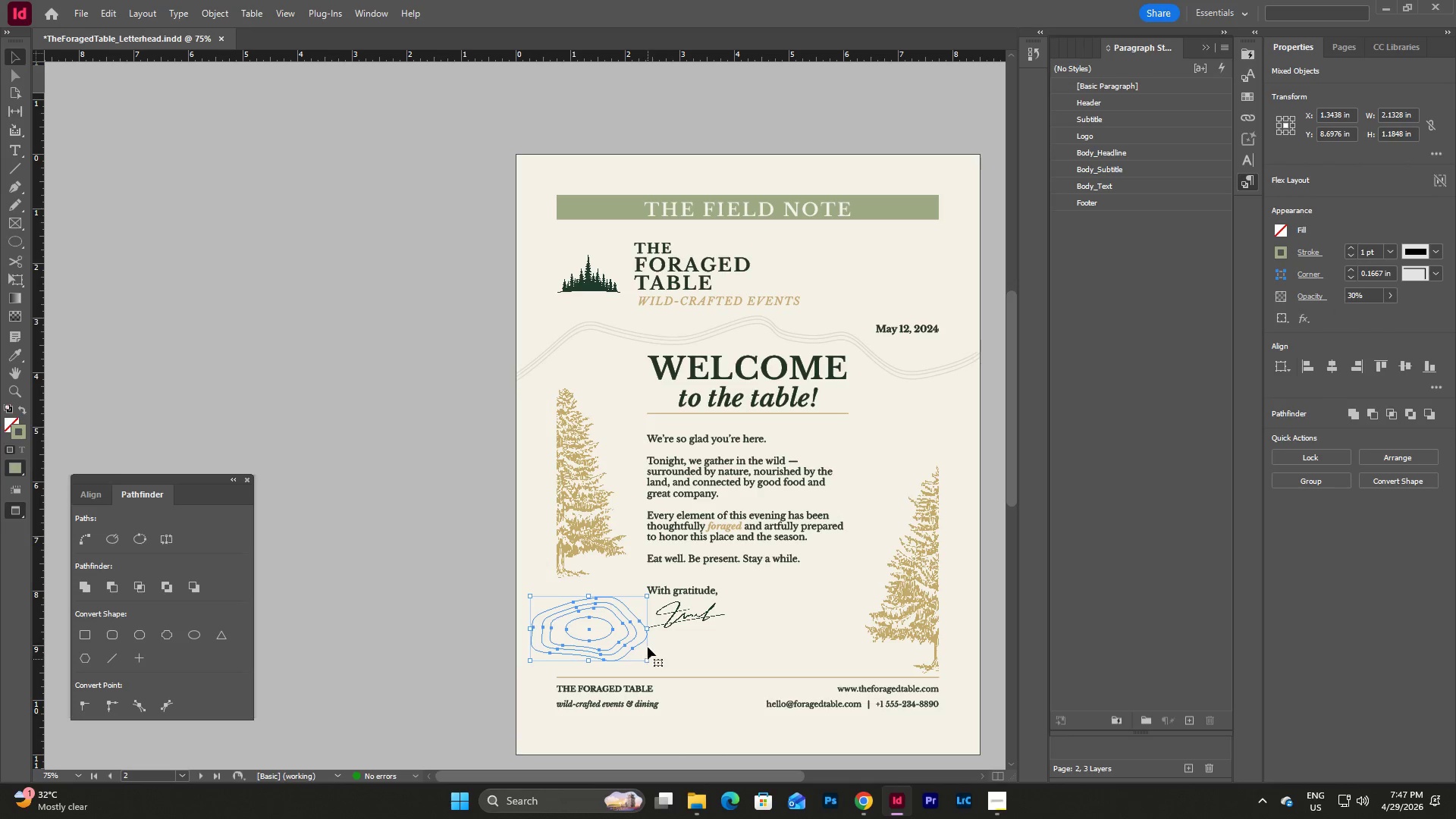 
left_click_drag(start_coordinate=[647, 629], to_coordinate=[631, 629])
 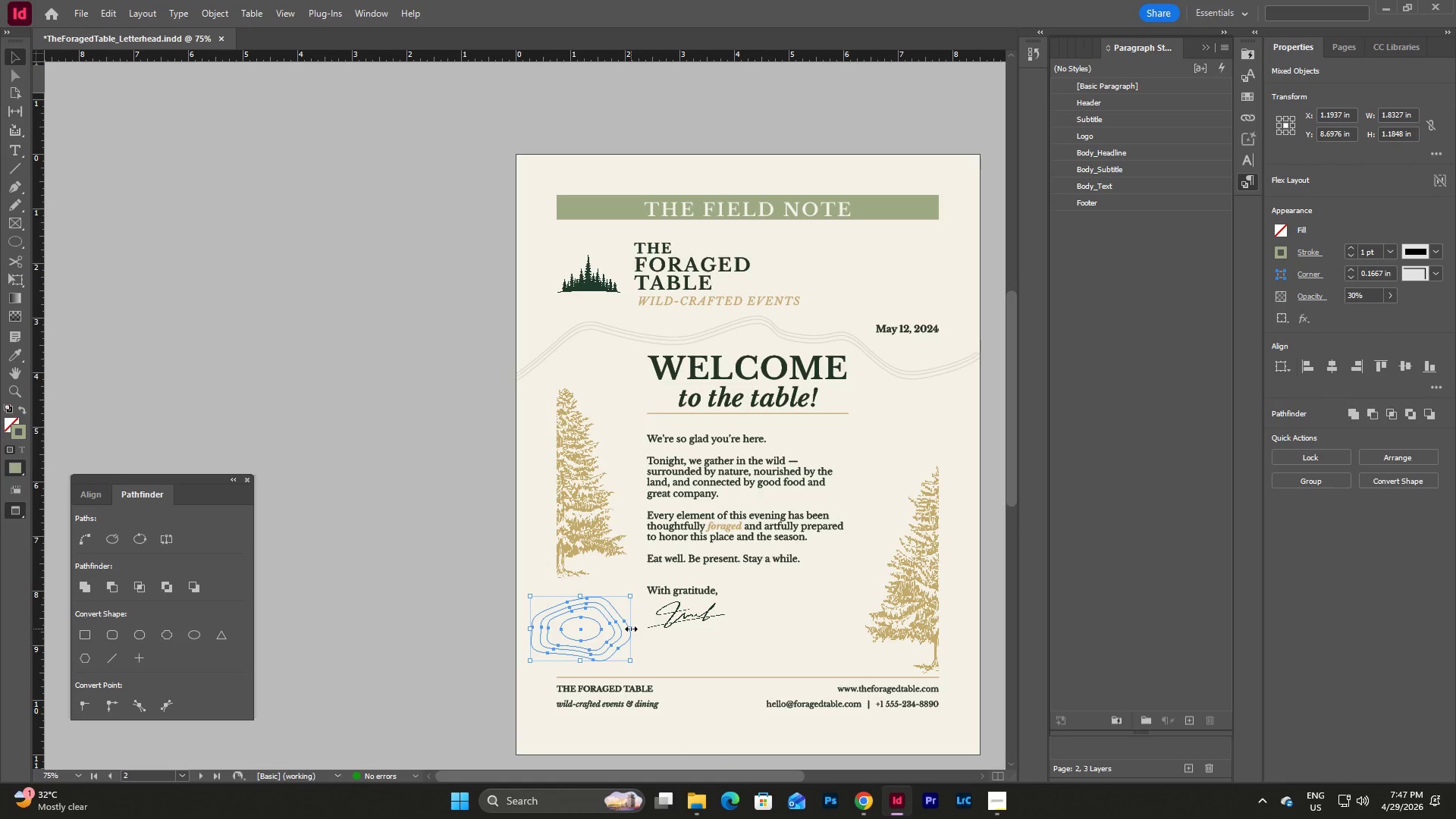 
left_click_drag(start_coordinate=[631, 629], to_coordinate=[637, 629])
 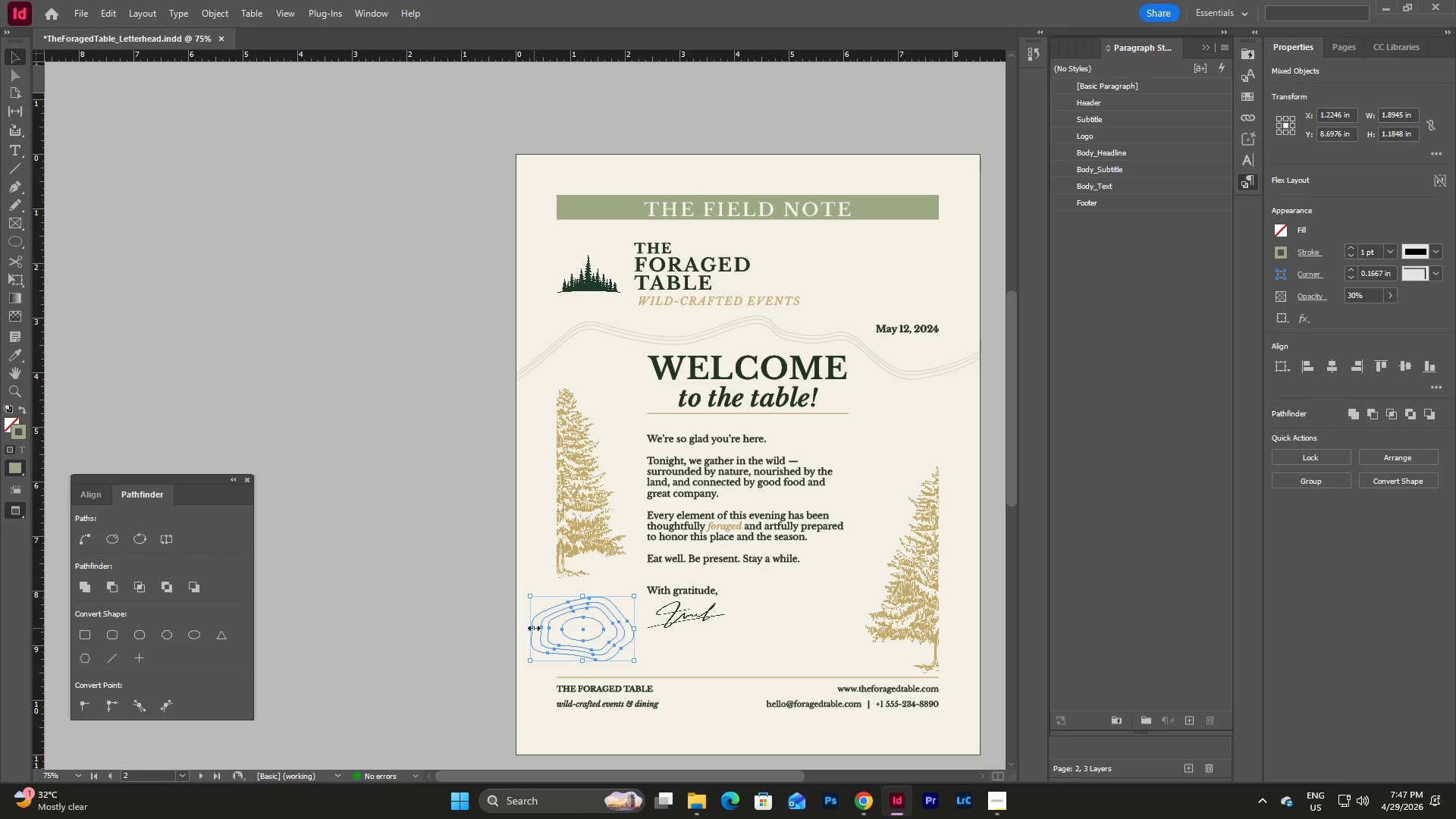 
left_click_drag(start_coordinate=[532, 628], to_coordinate=[528, 634])
 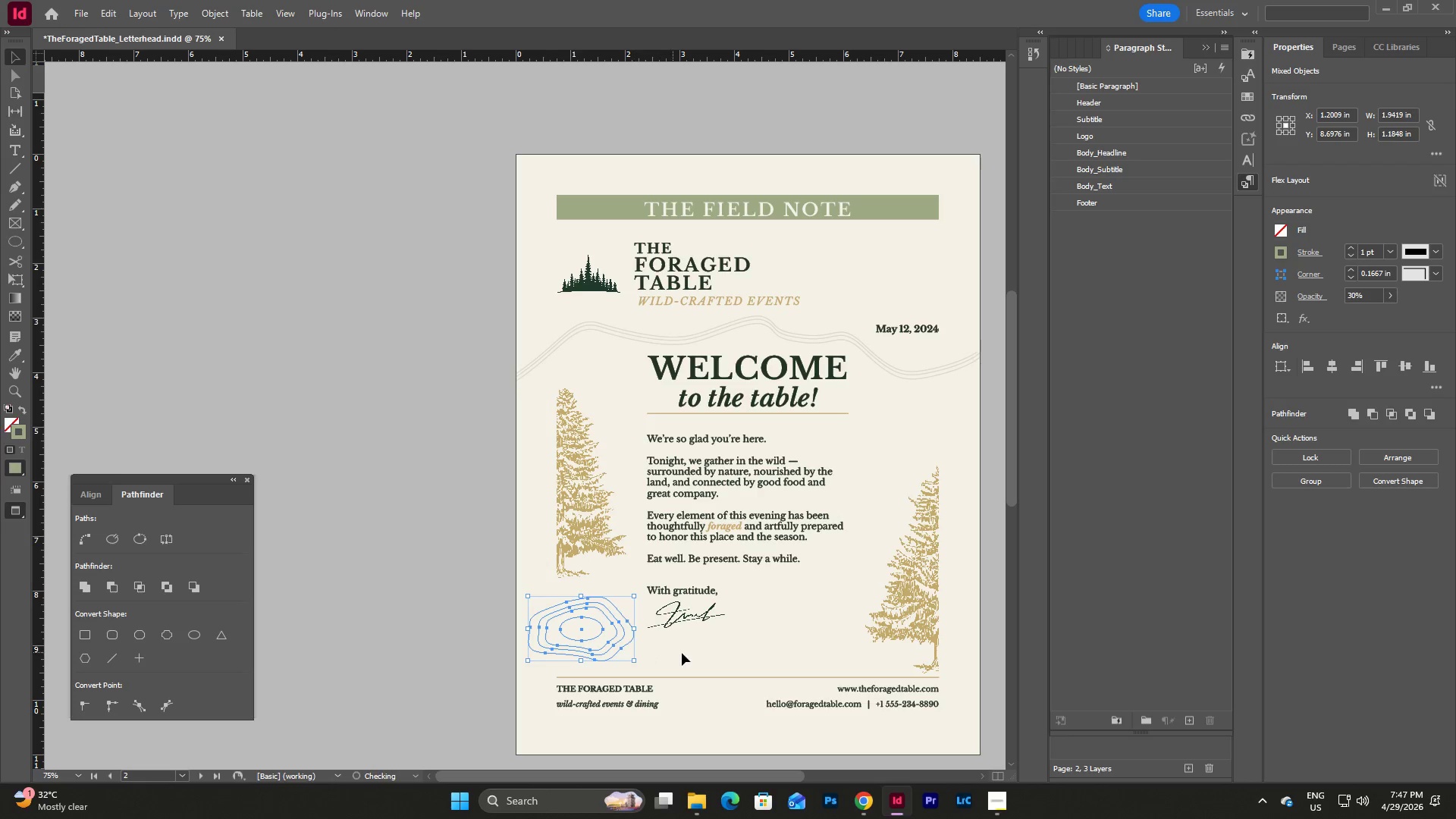 
left_click([686, 653])
 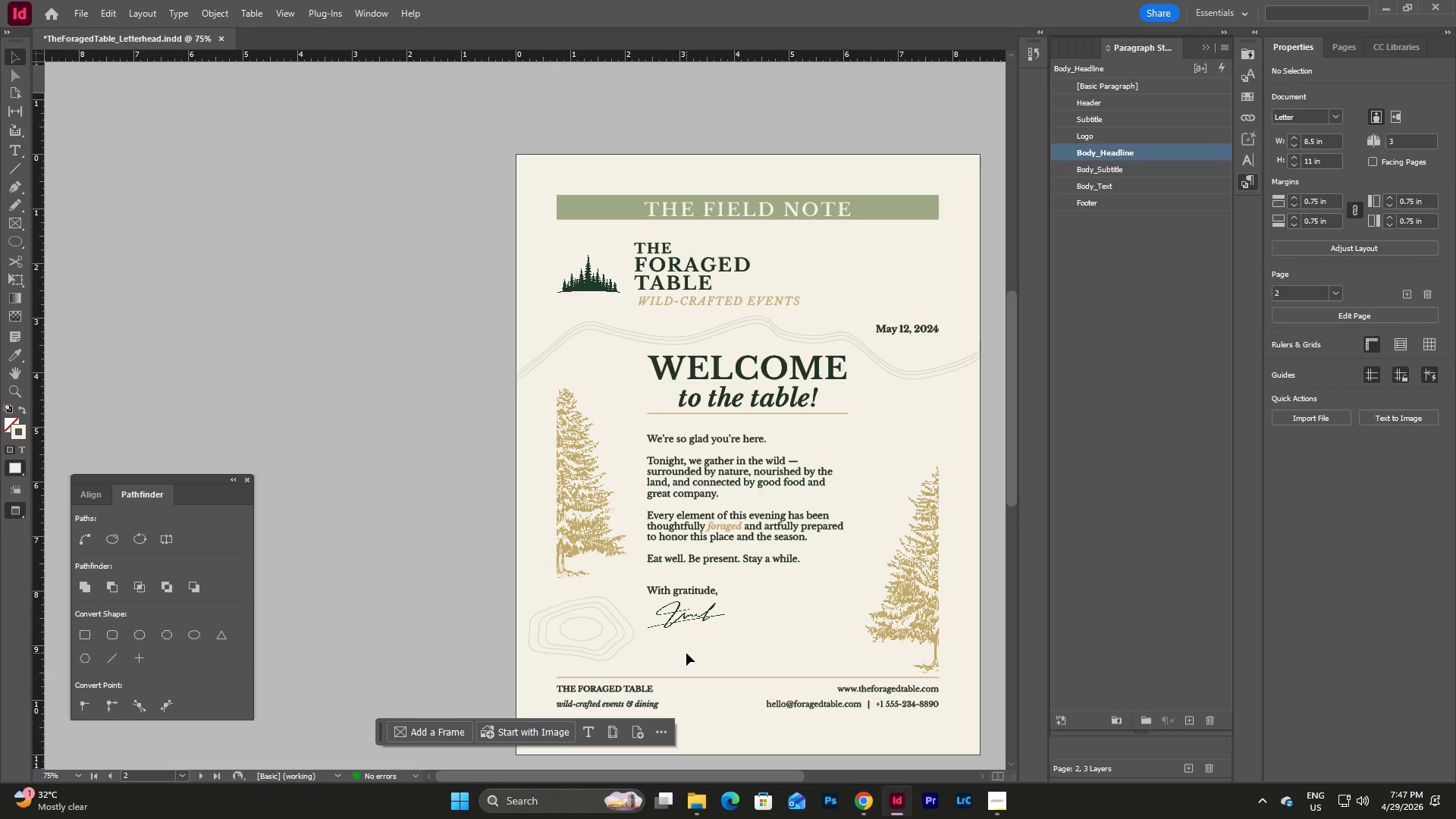 
scroll: coordinate [686, 653], scroll_direction: up, amount: 1.0
 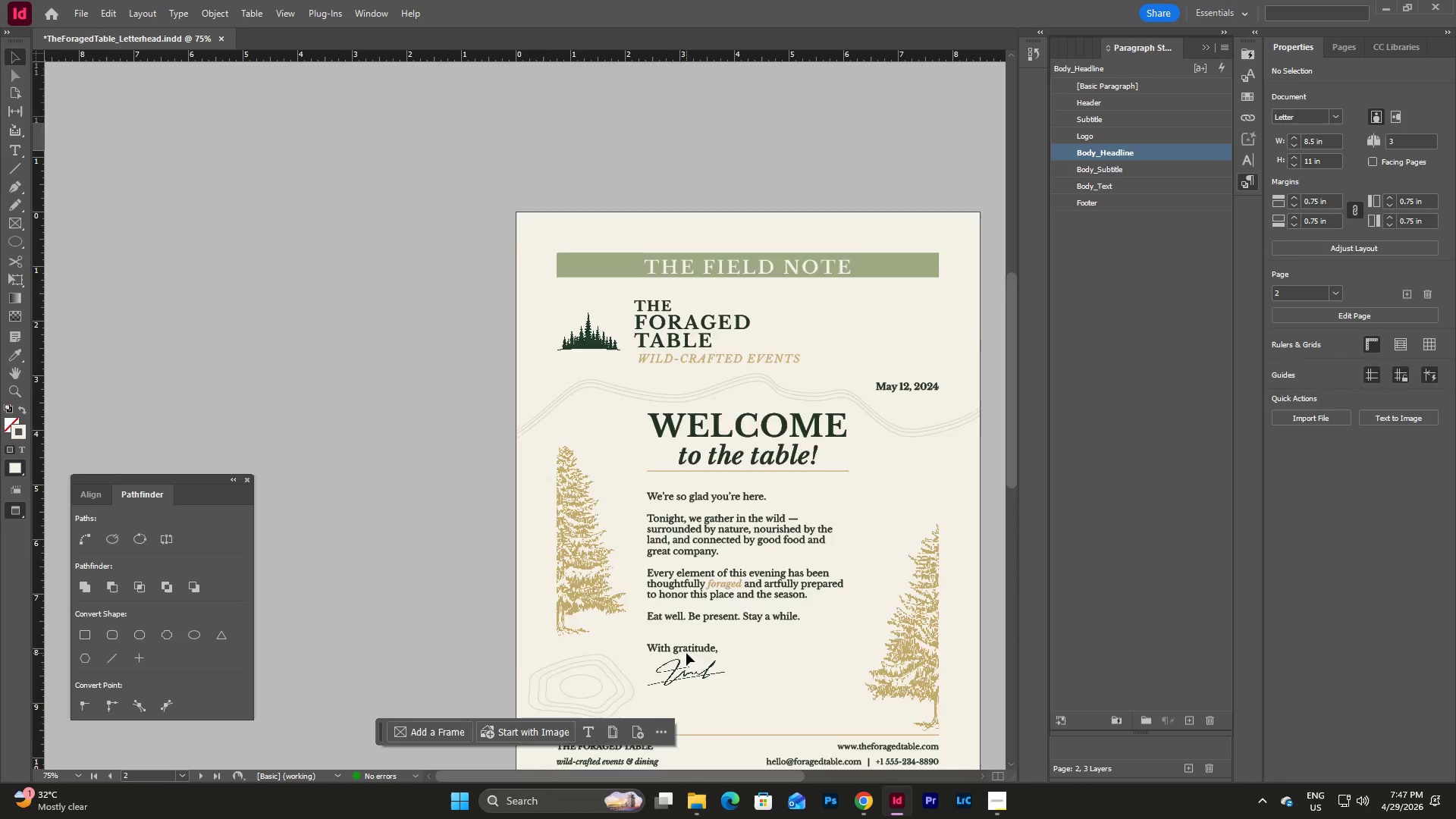 
scroll: coordinate [686, 653], scroll_direction: down, amount: 3.0
 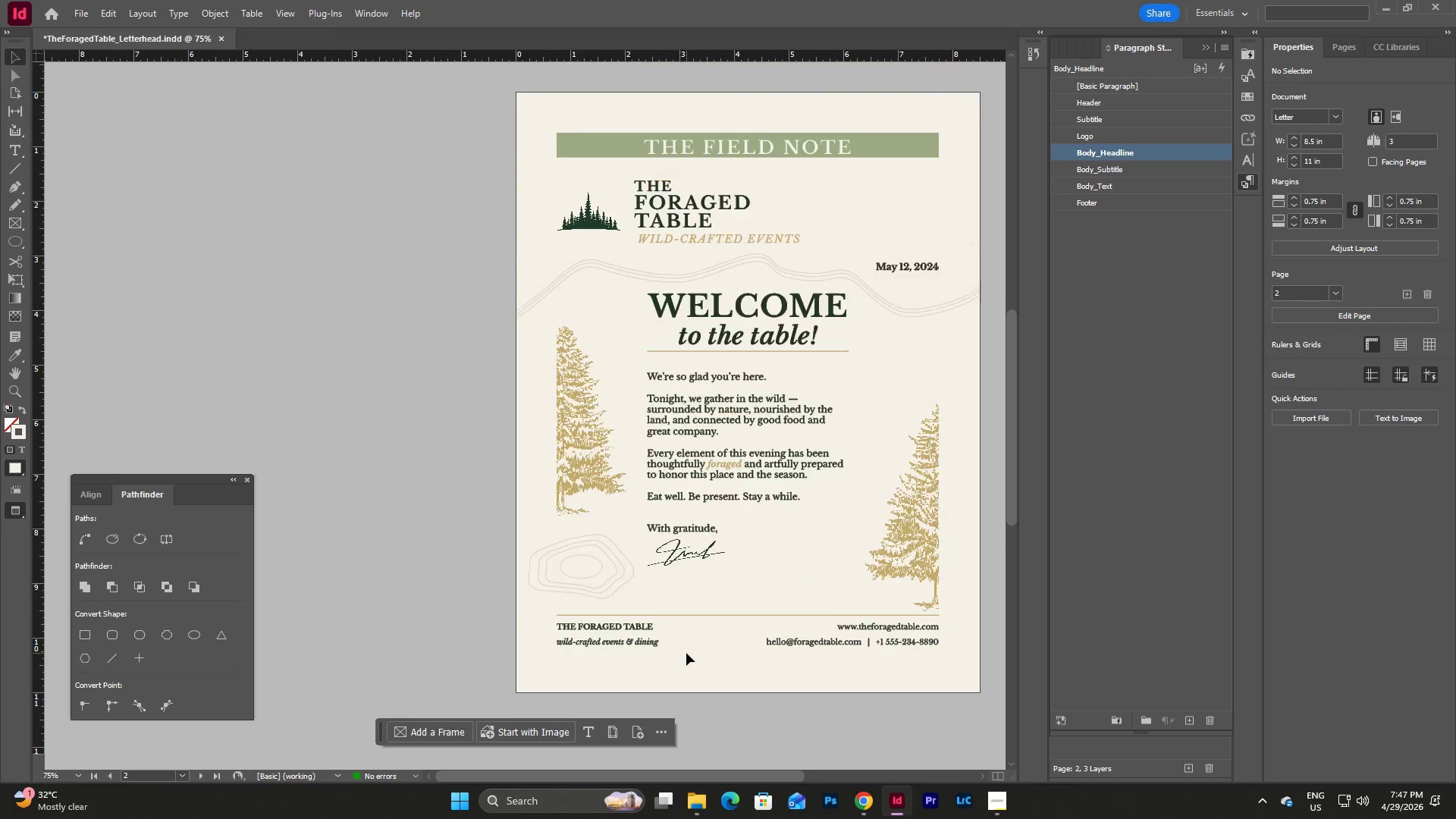 
scroll: coordinate [686, 653], scroll_direction: up, amount: 1.0
 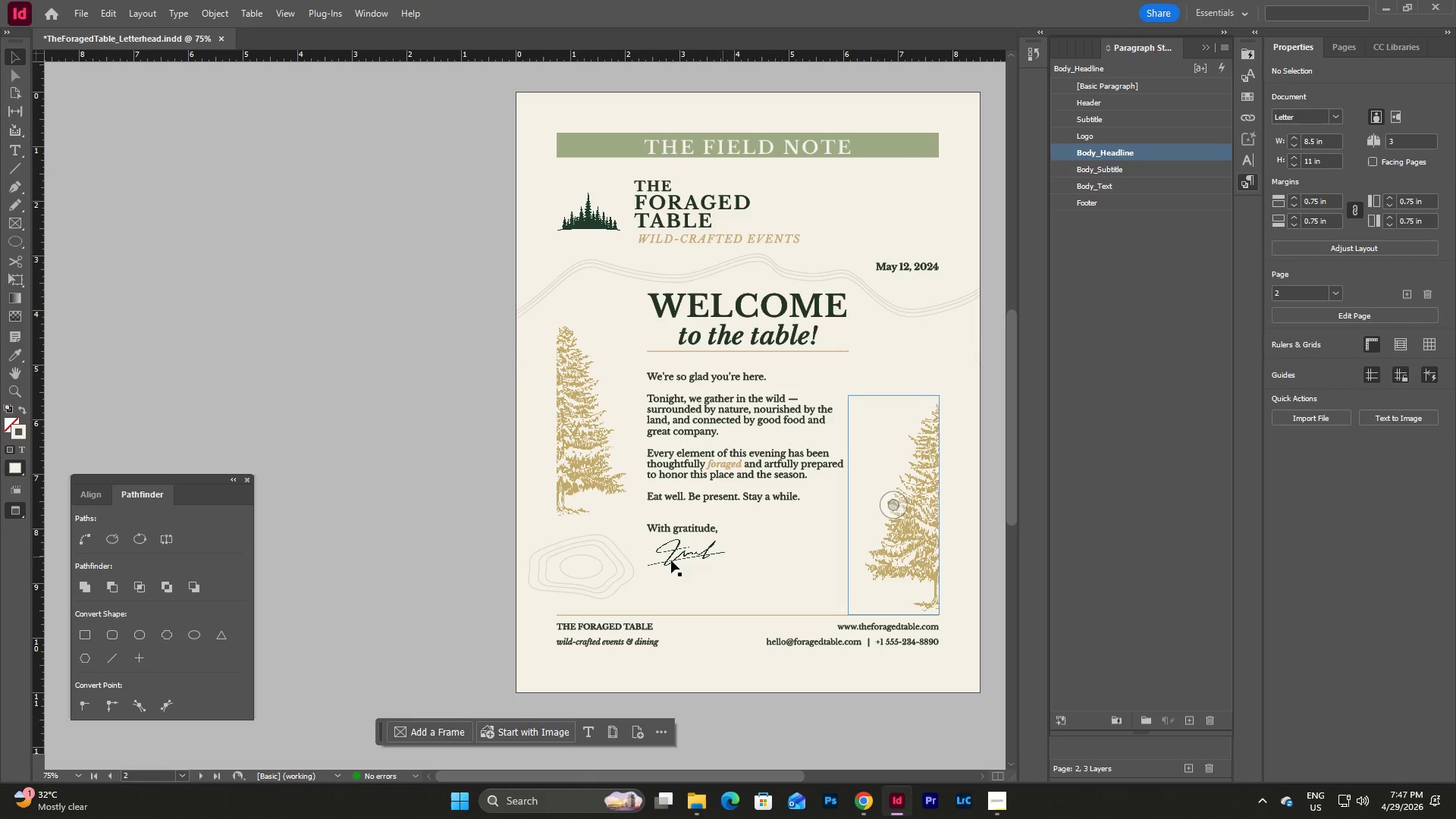 
left_click_drag(start_coordinate=[545, 536], to_coordinate=[596, 587])
 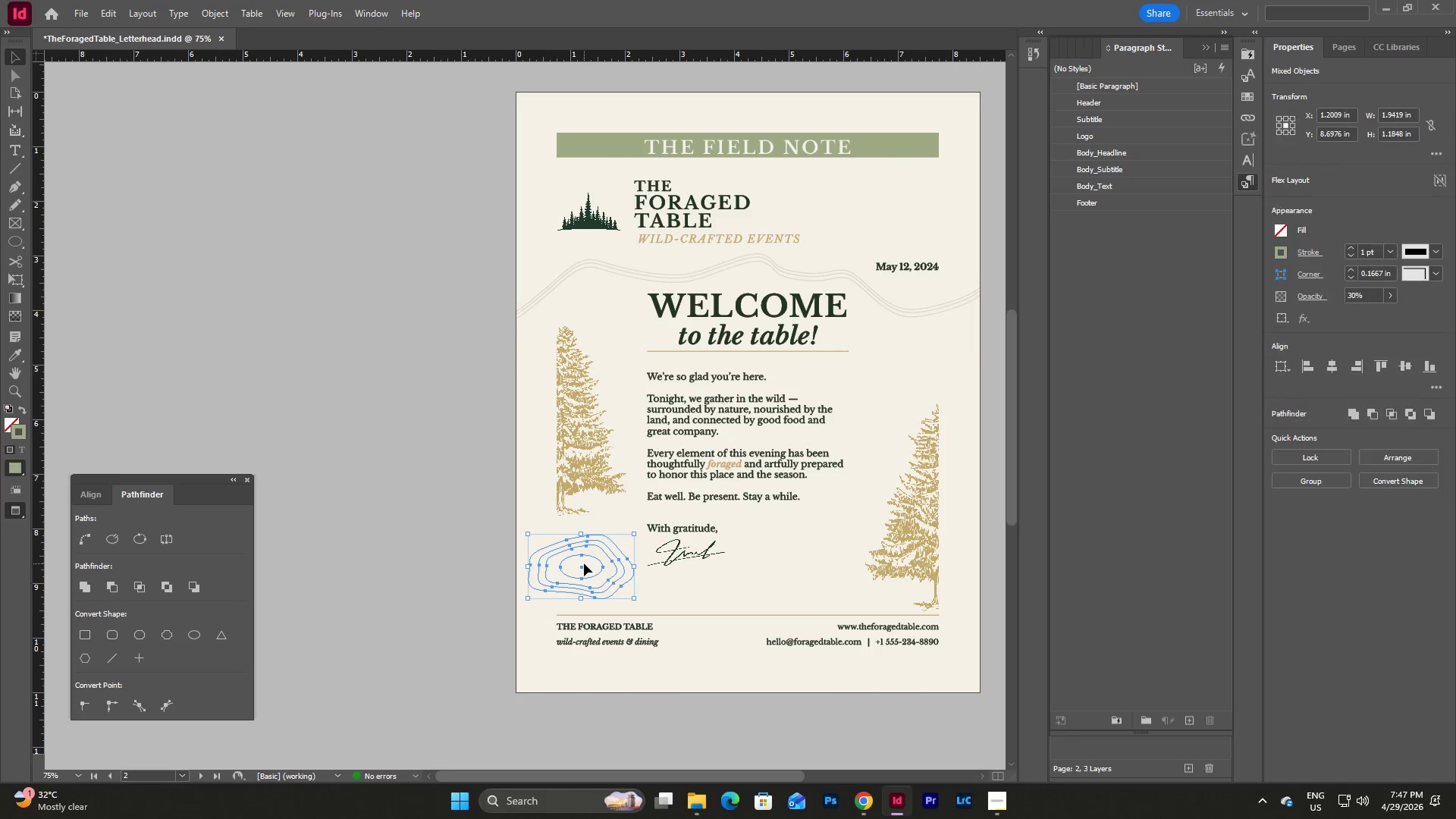 
left_click_drag(start_coordinate=[584, 563], to_coordinate=[620, 603])
 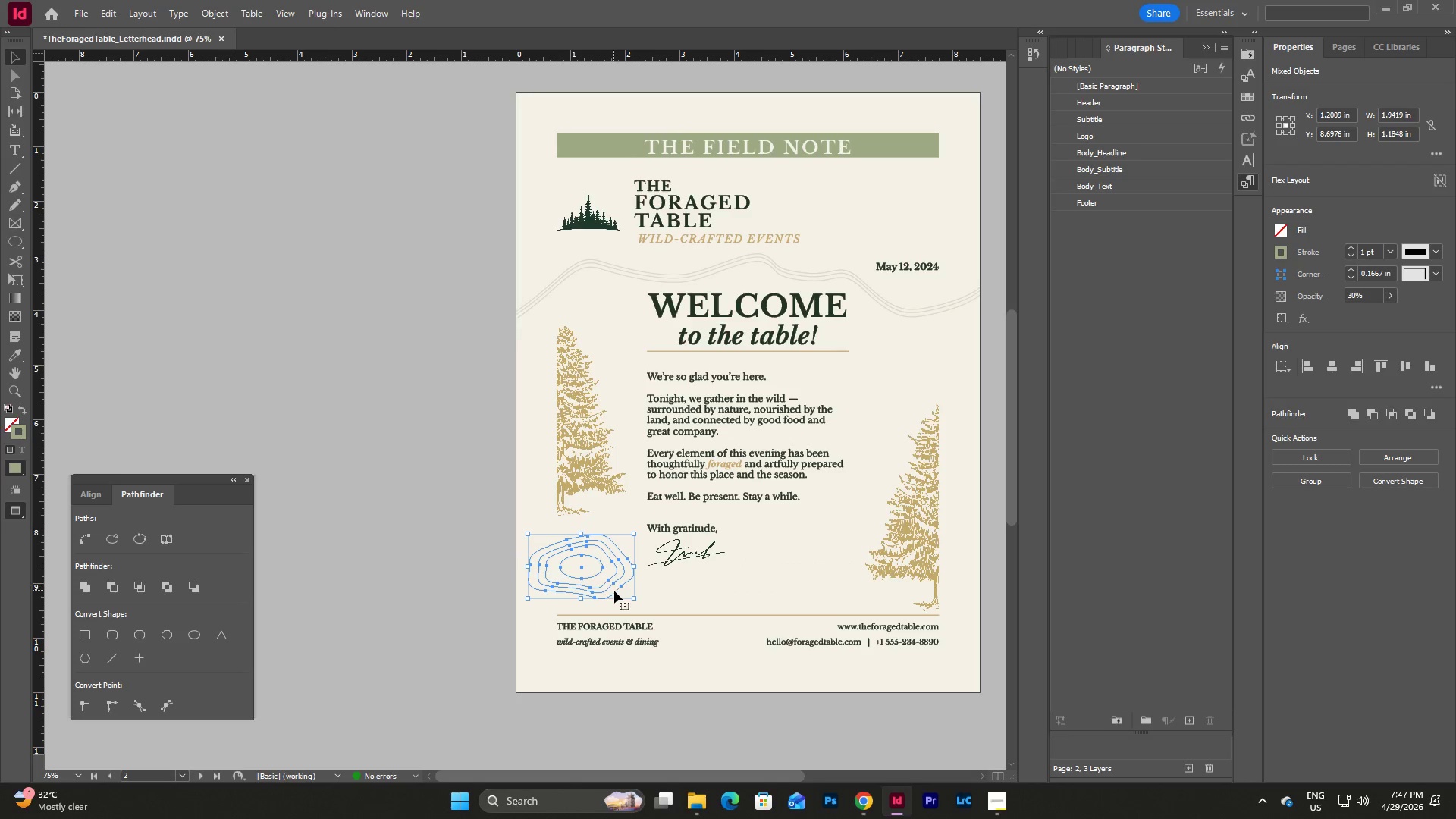 
left_click_drag(start_coordinate=[614, 591], to_coordinate=[837, 595])
 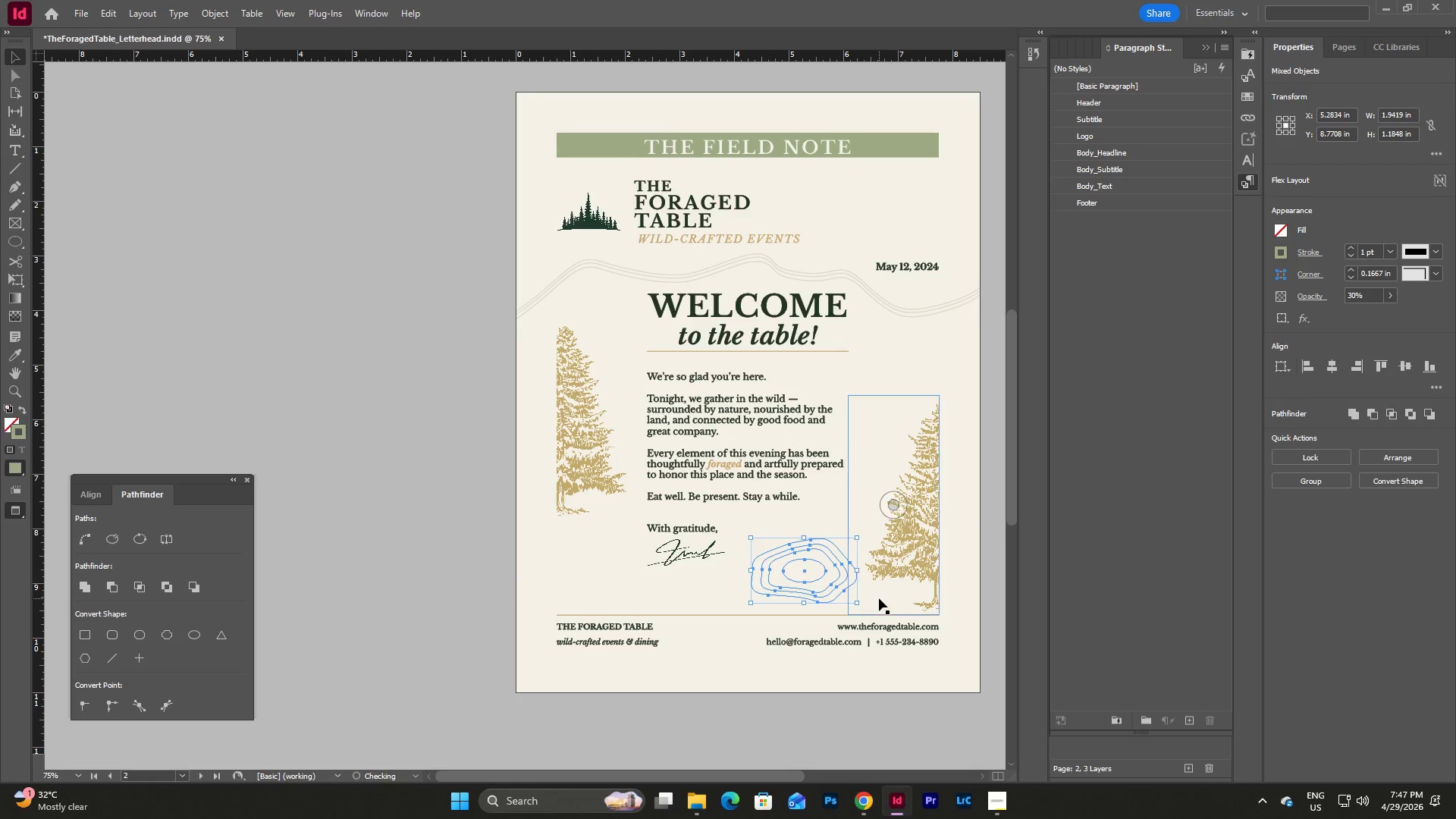 
left_click([879, 598])
 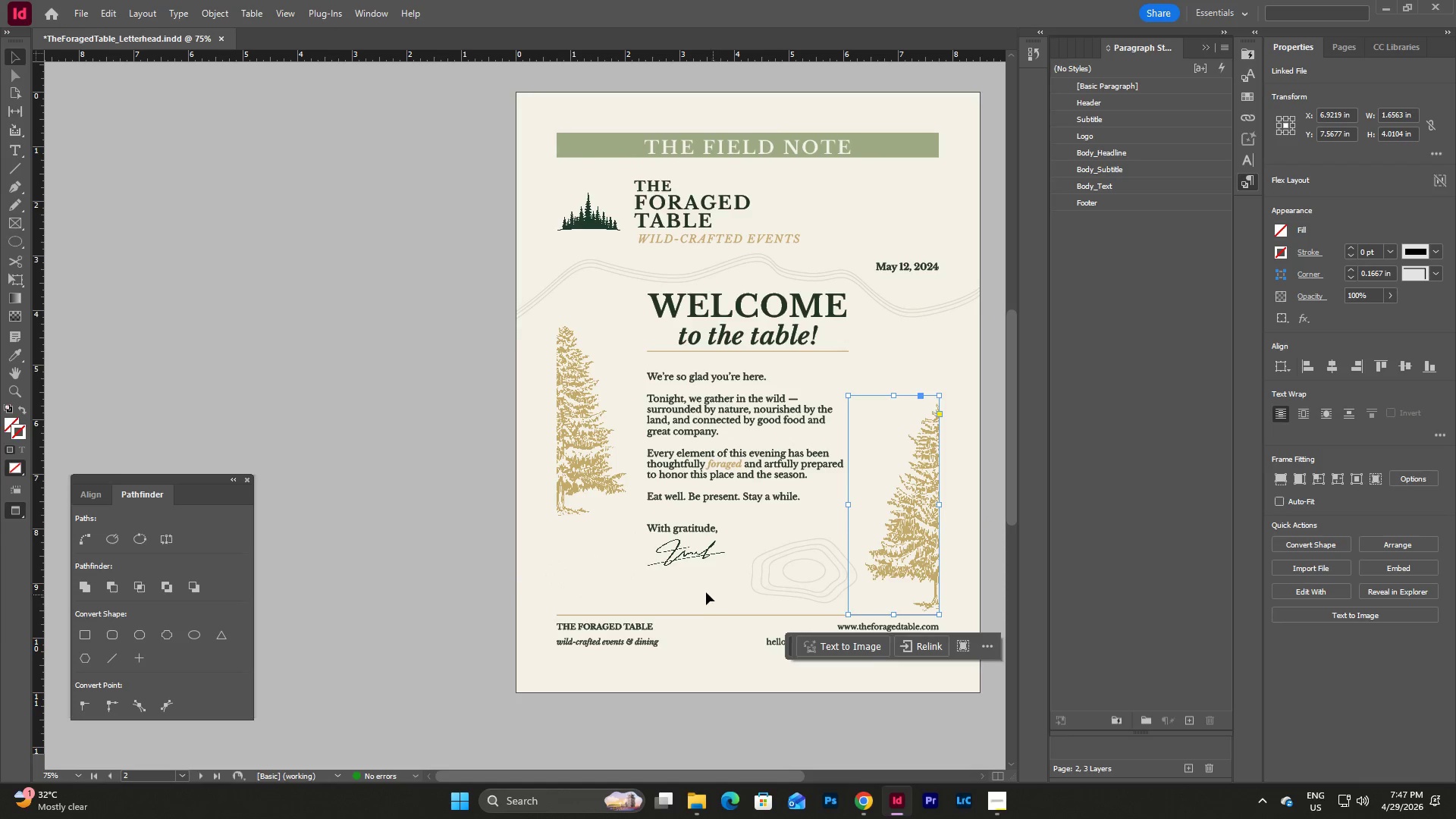 
left_click([704, 592])
 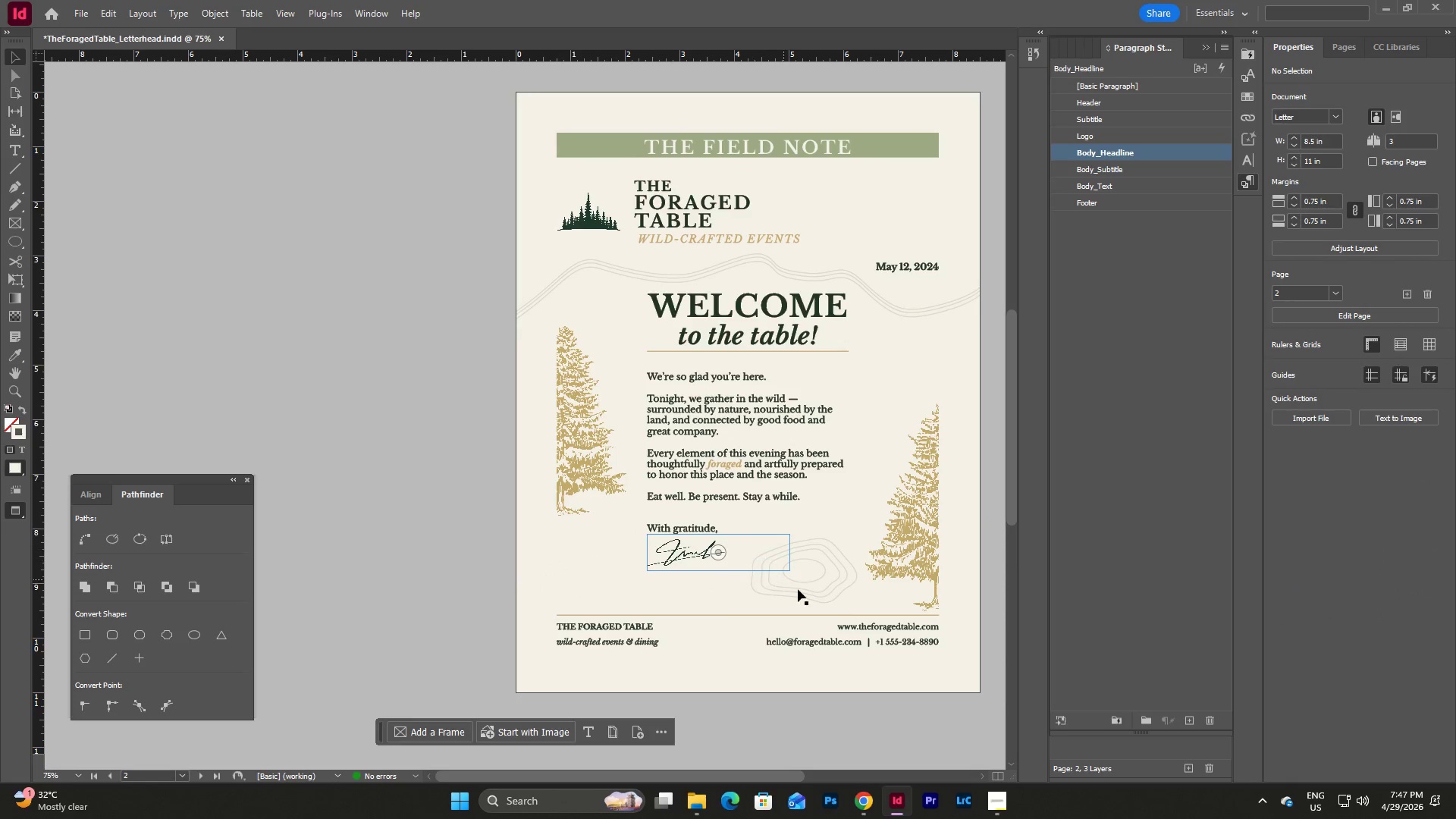 
left_click_drag(start_coordinate=[805, 606], to_coordinate=[809, 539])
 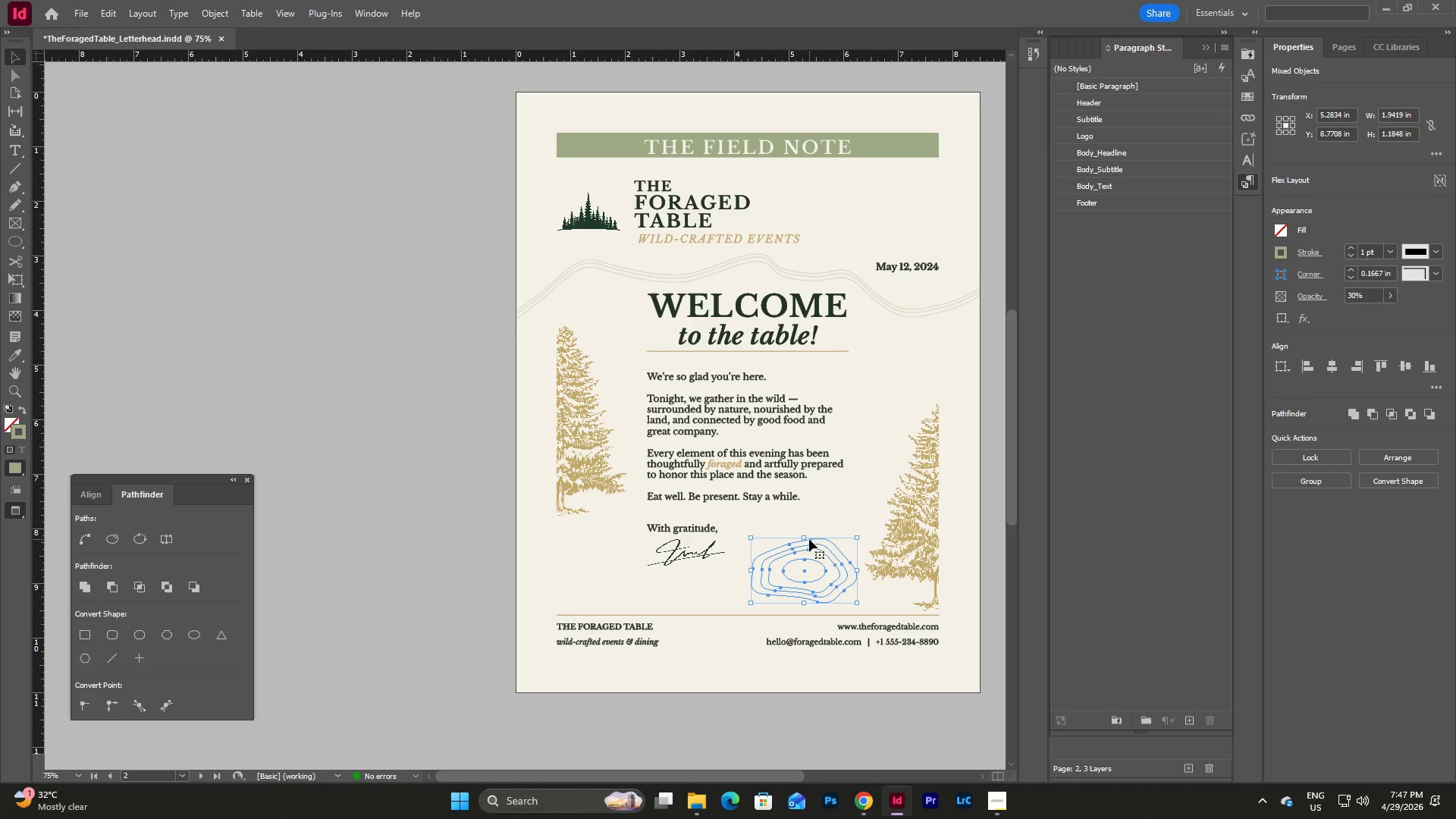 
key(Backspace)
 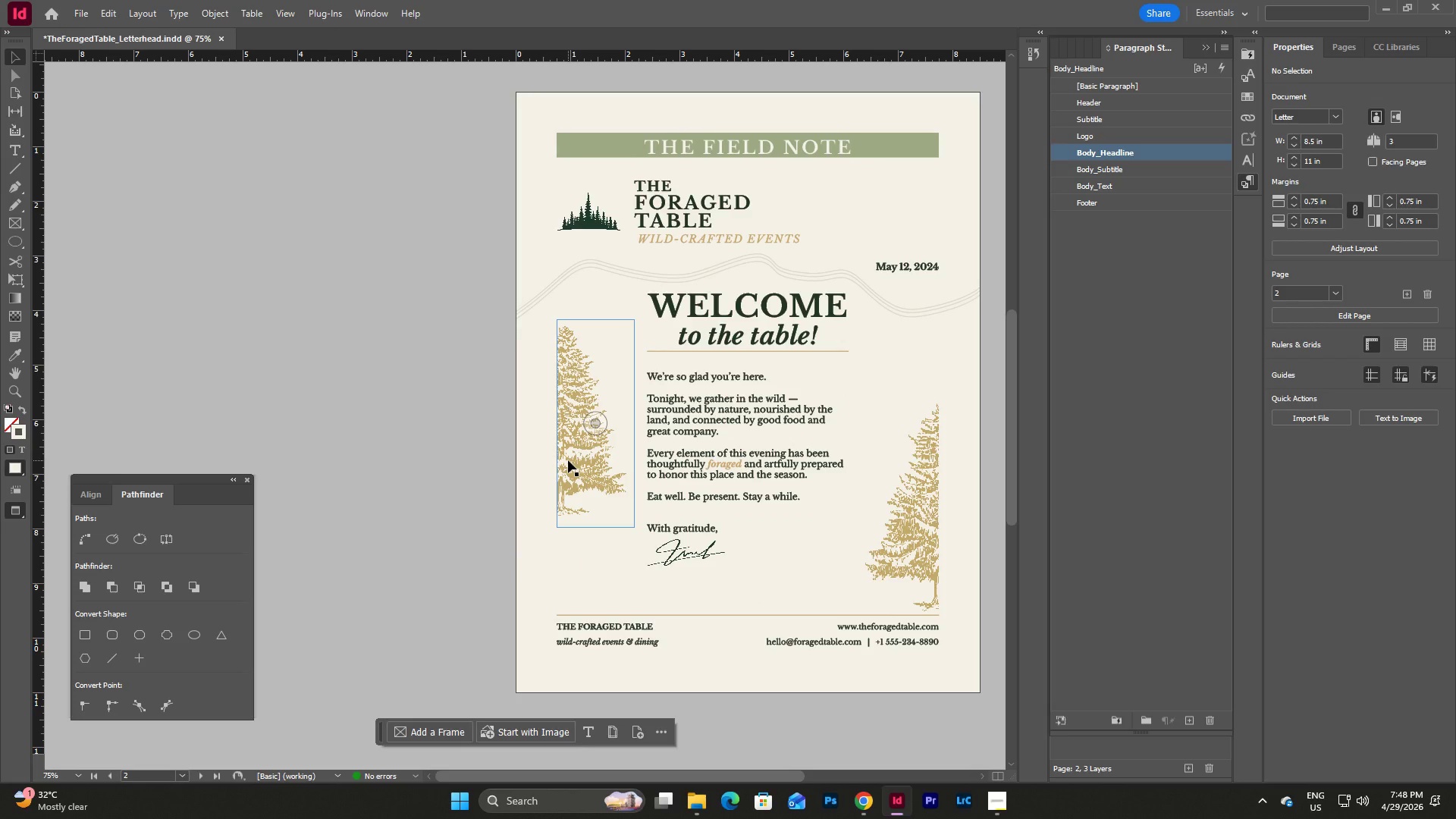 
wait(22.86)
 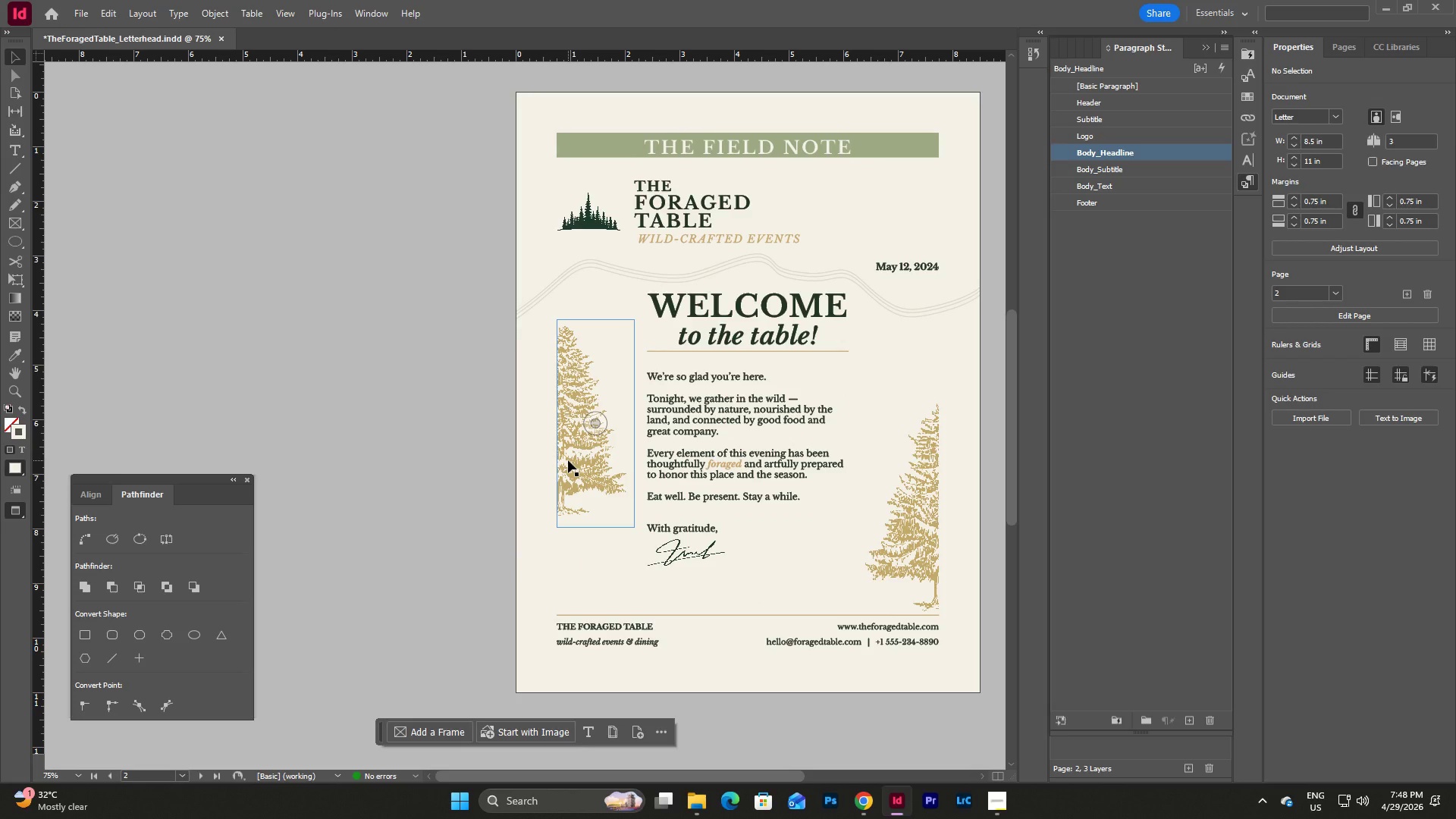 
key(W)
 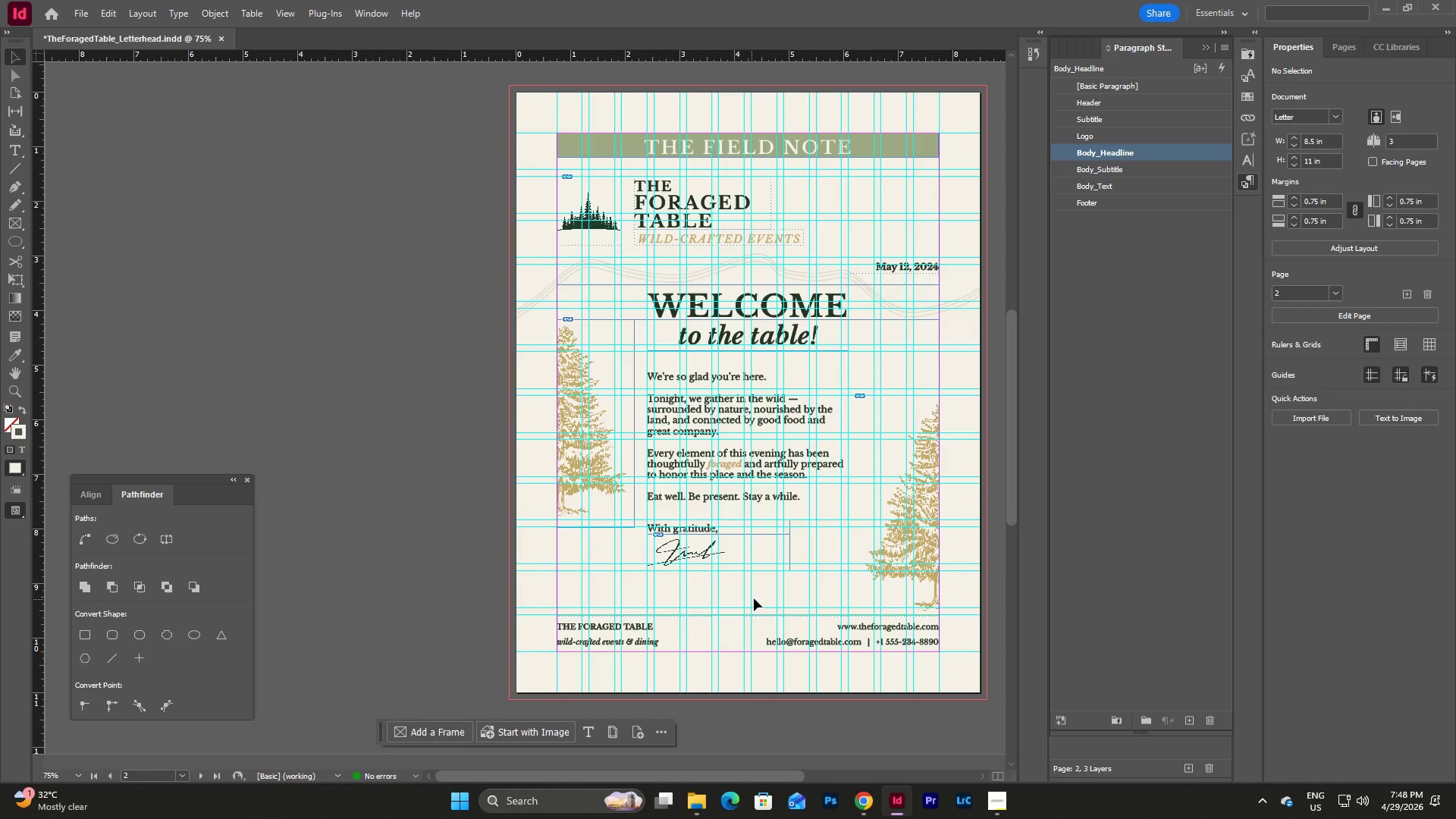 
type(www)
 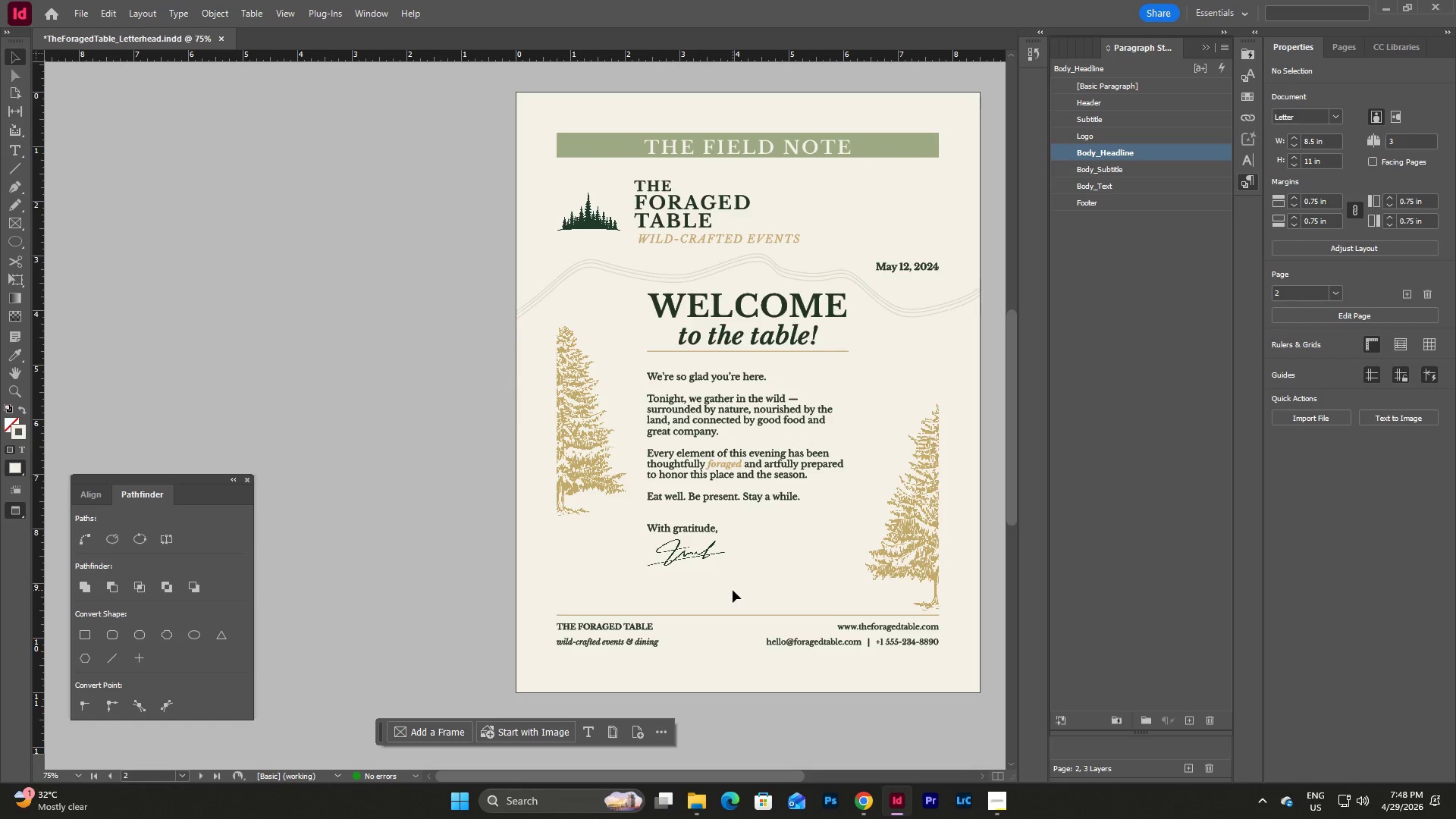 
left_click_drag(start_coordinate=[732, 590], to_coordinate=[640, 519])
 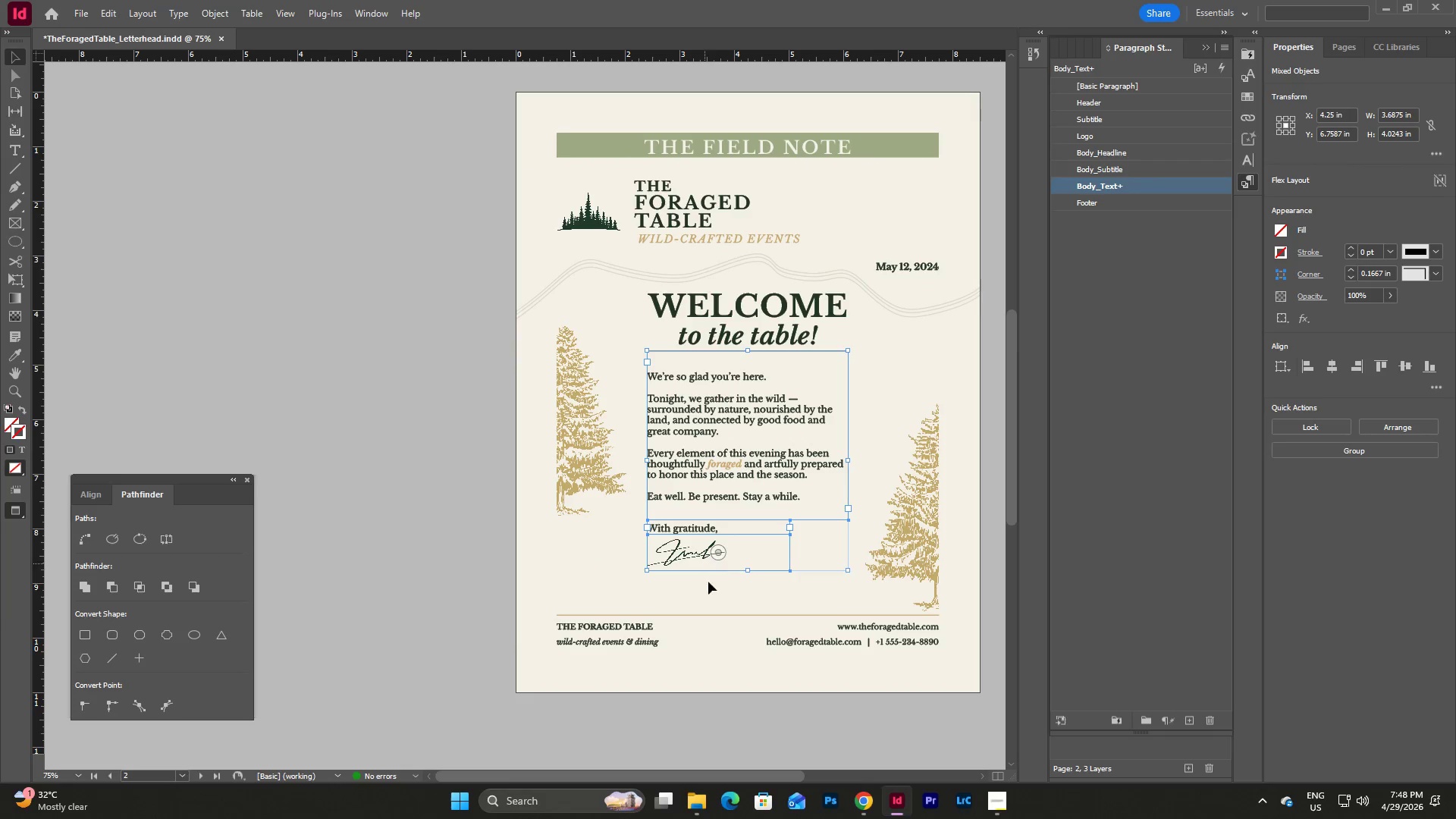 
left_click([714, 594])
 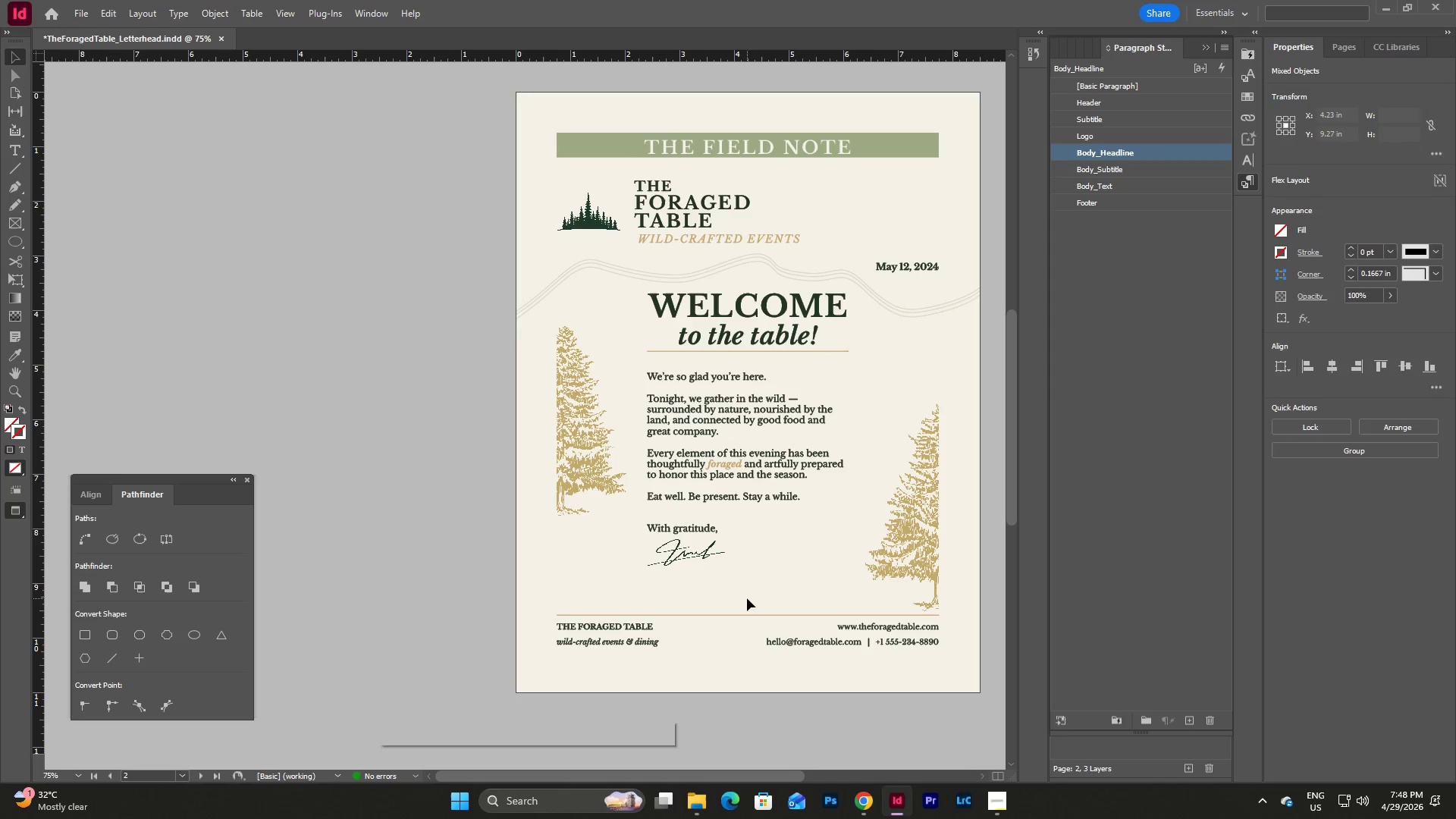 
left_click_drag(start_coordinate=[747, 598], to_coordinate=[663, 529])
 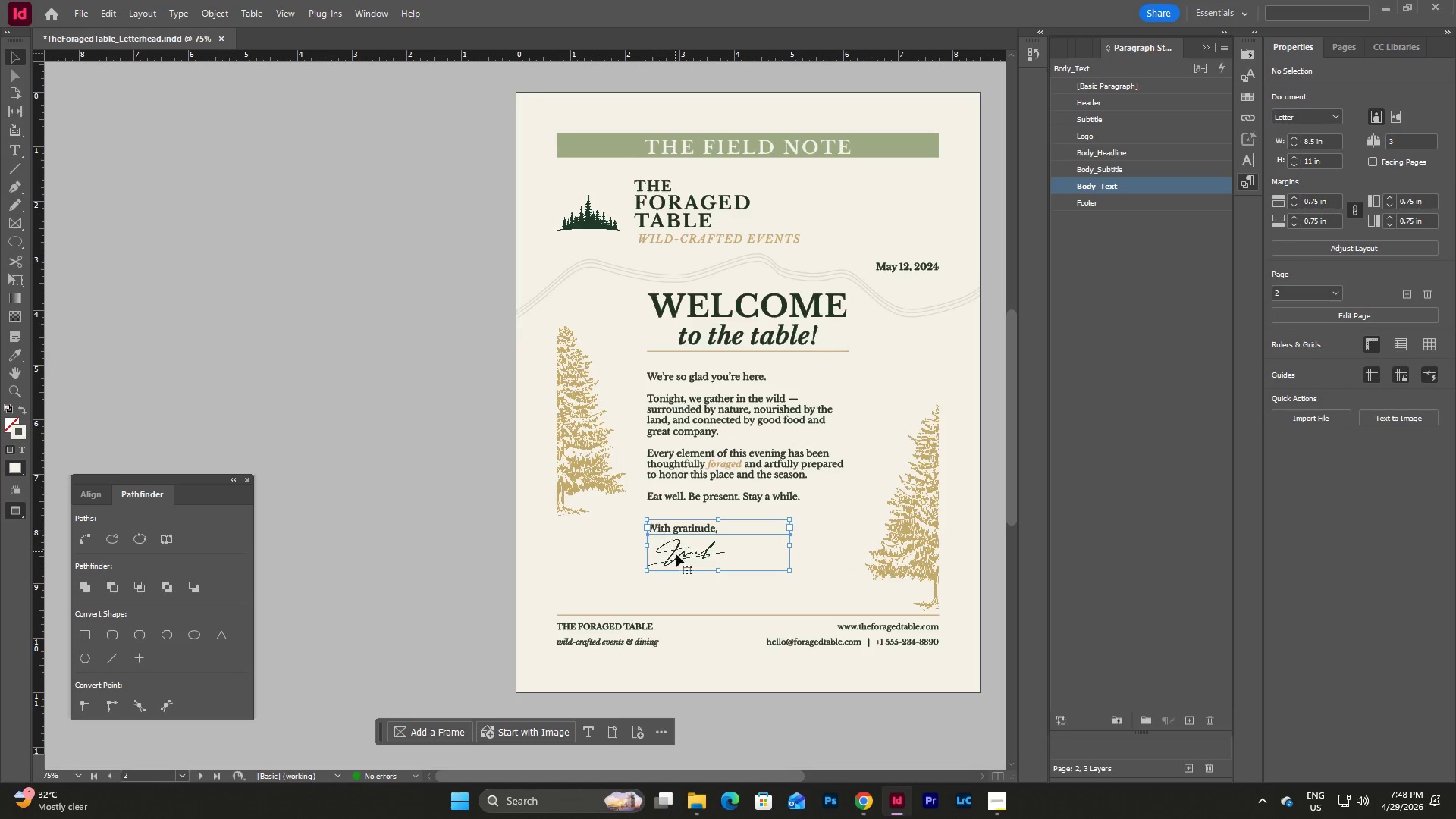 
key(W)
 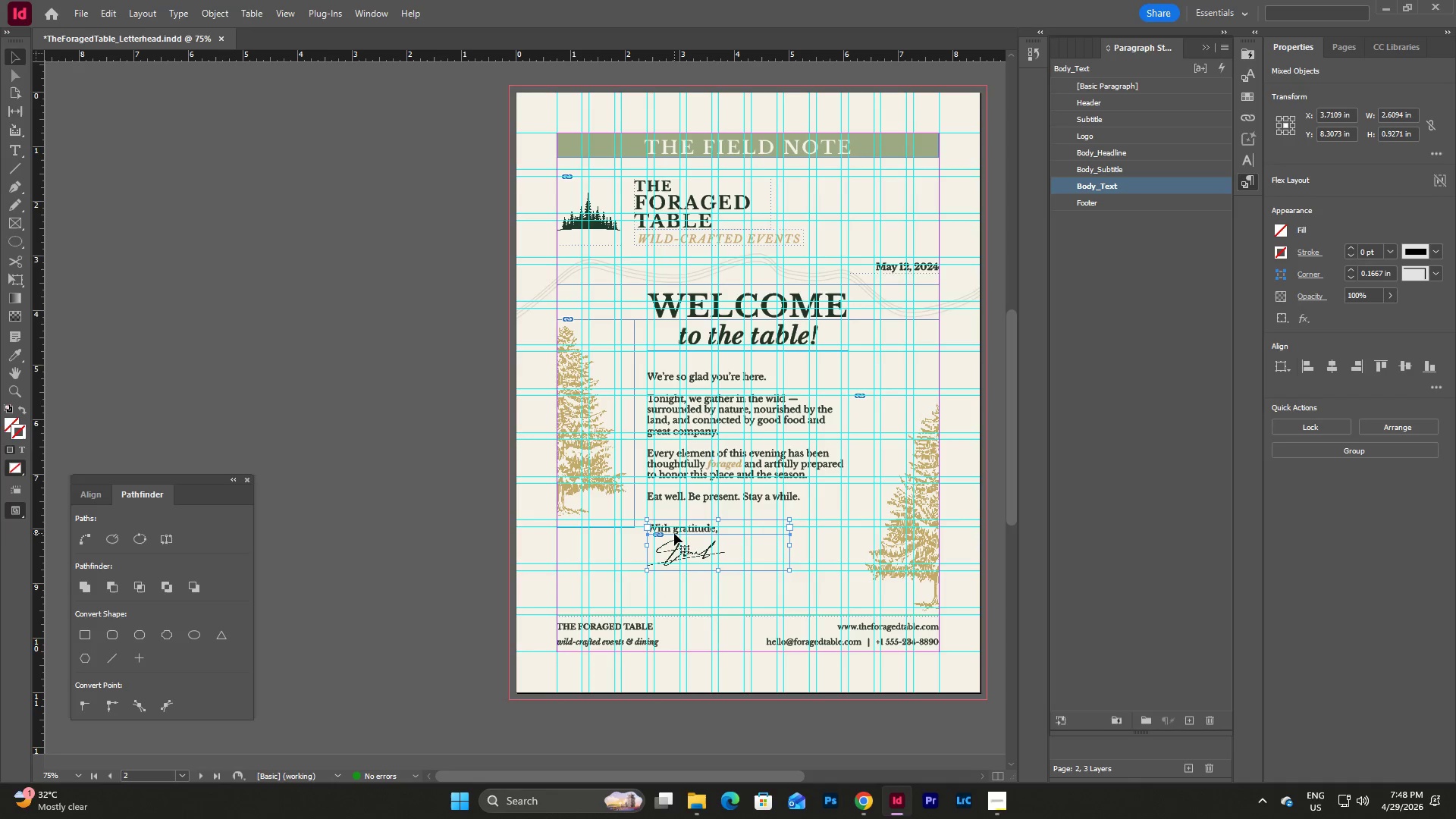 
left_click_drag(start_coordinate=[673, 526], to_coordinate=[673, 537])
 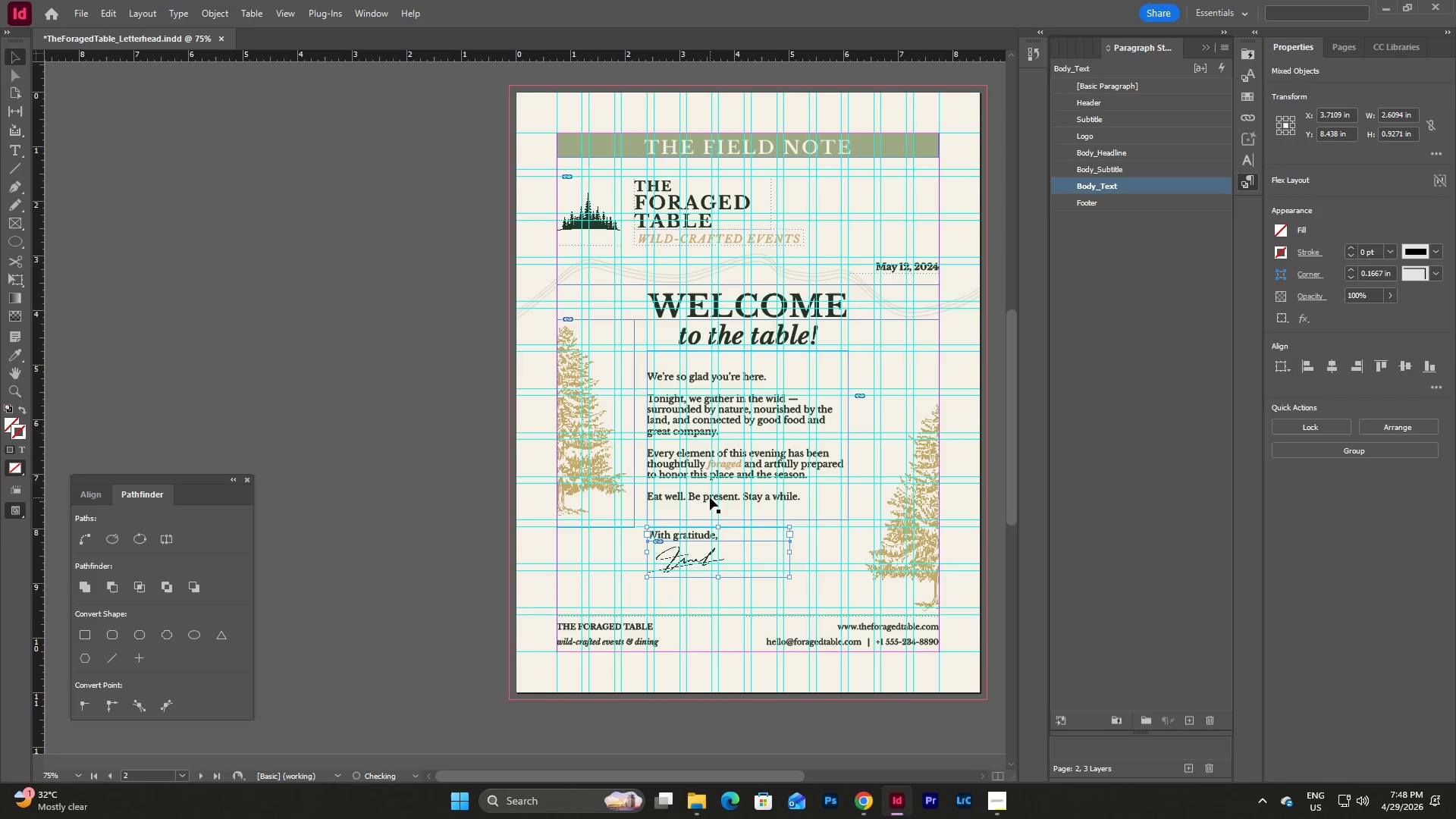 
left_click([710, 497])
 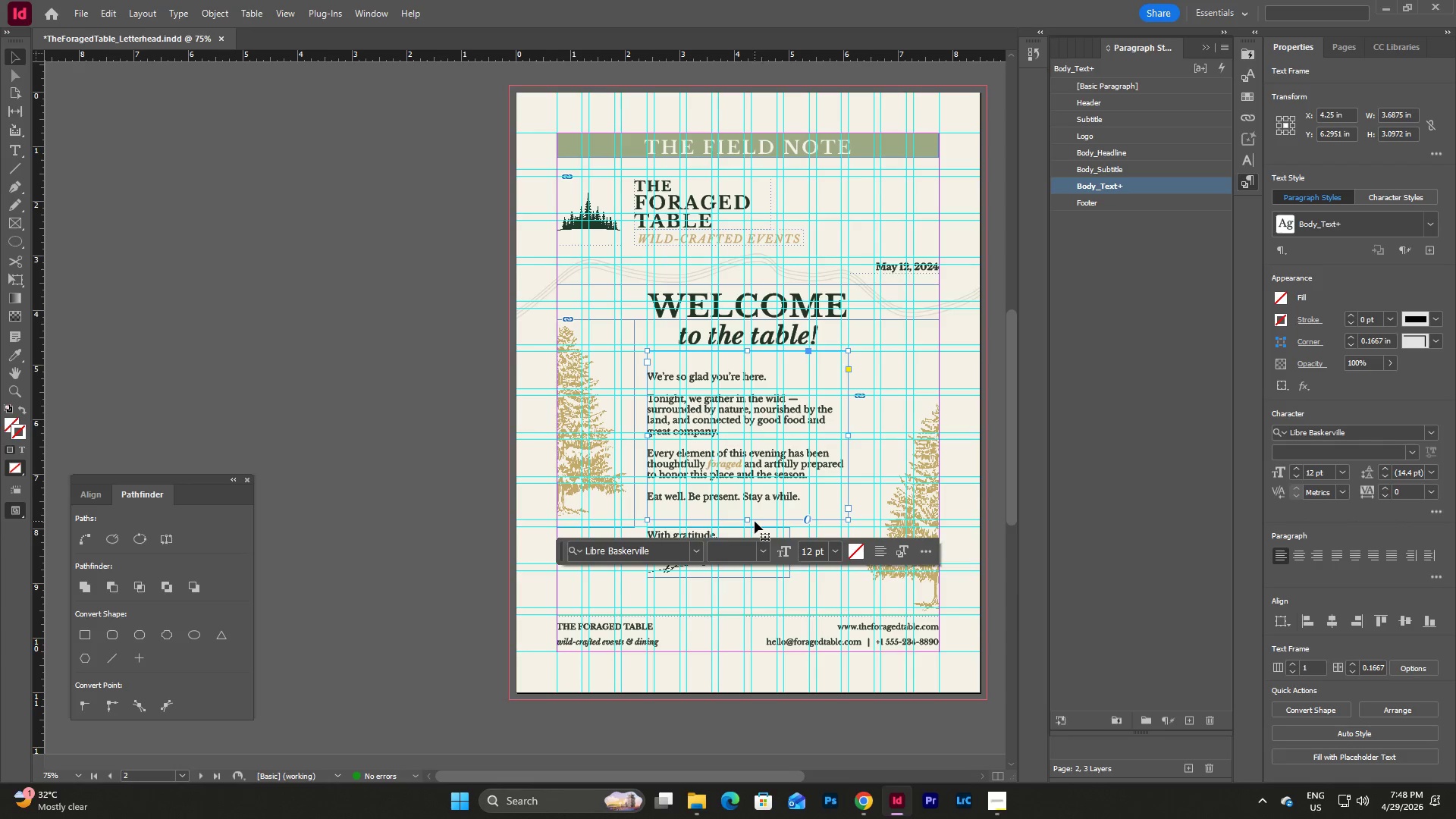 
left_click_drag(start_coordinate=[748, 519], to_coordinate=[748, 528])
 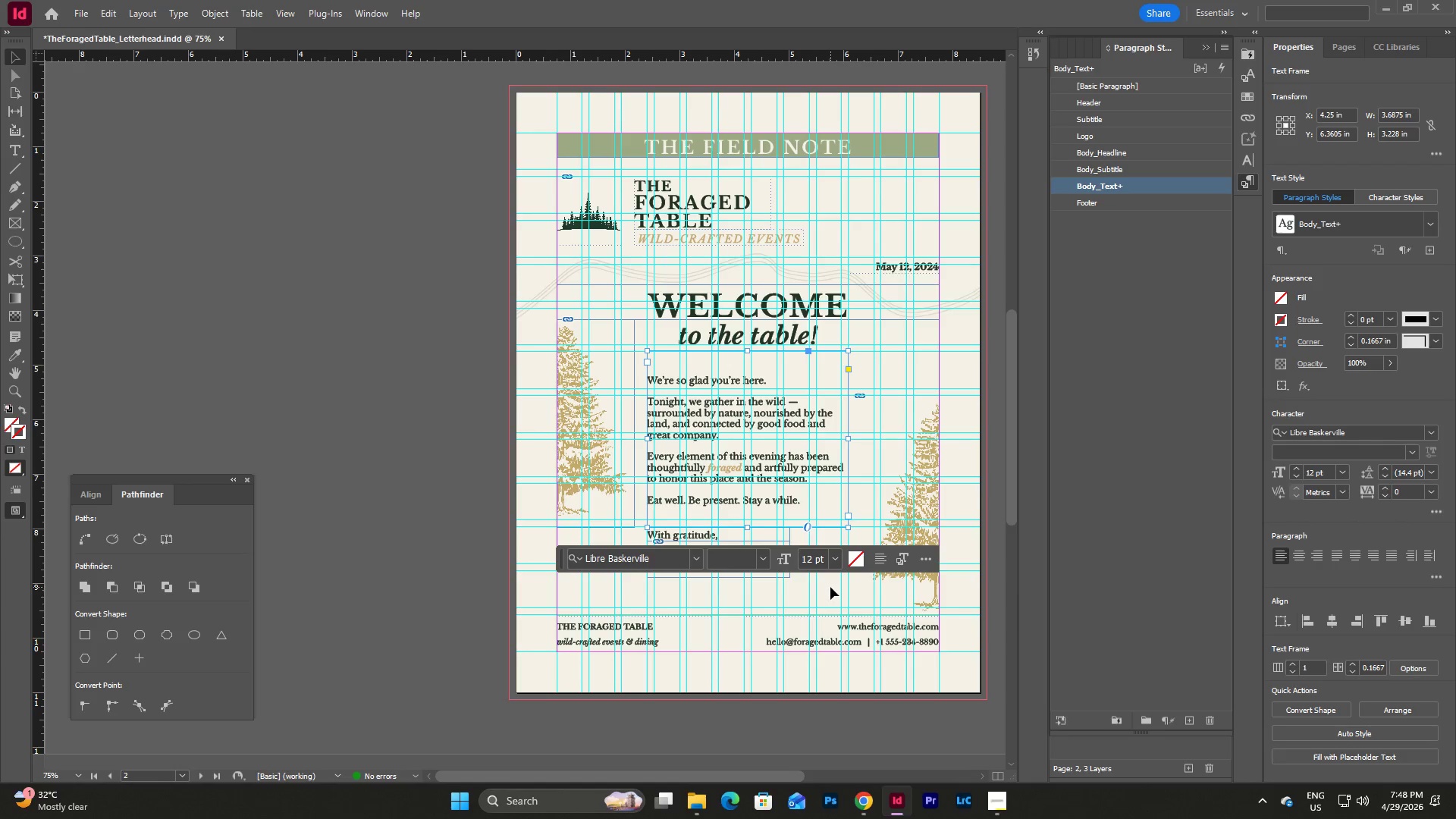 
left_click([830, 587])
 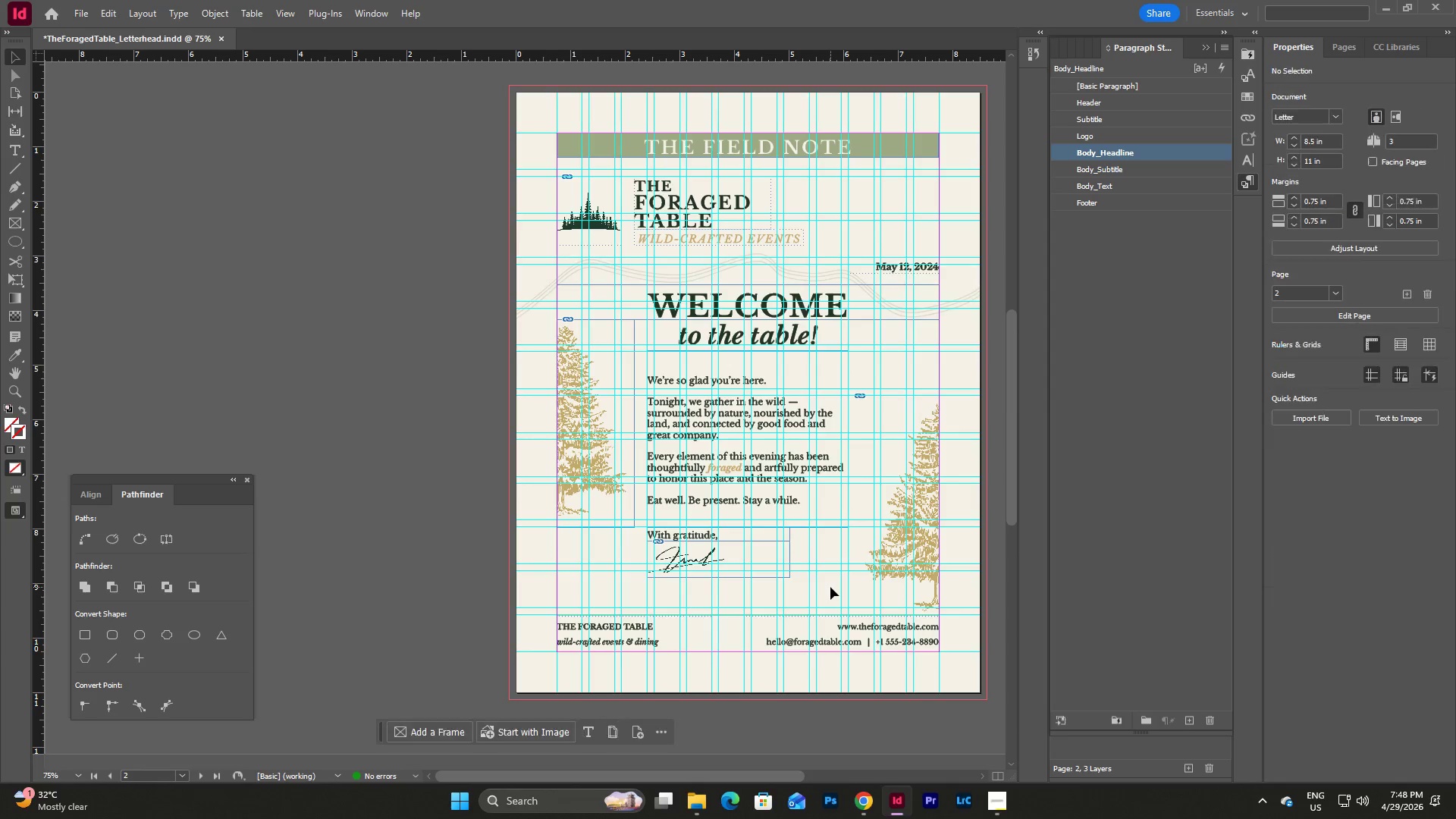 
key(W)
 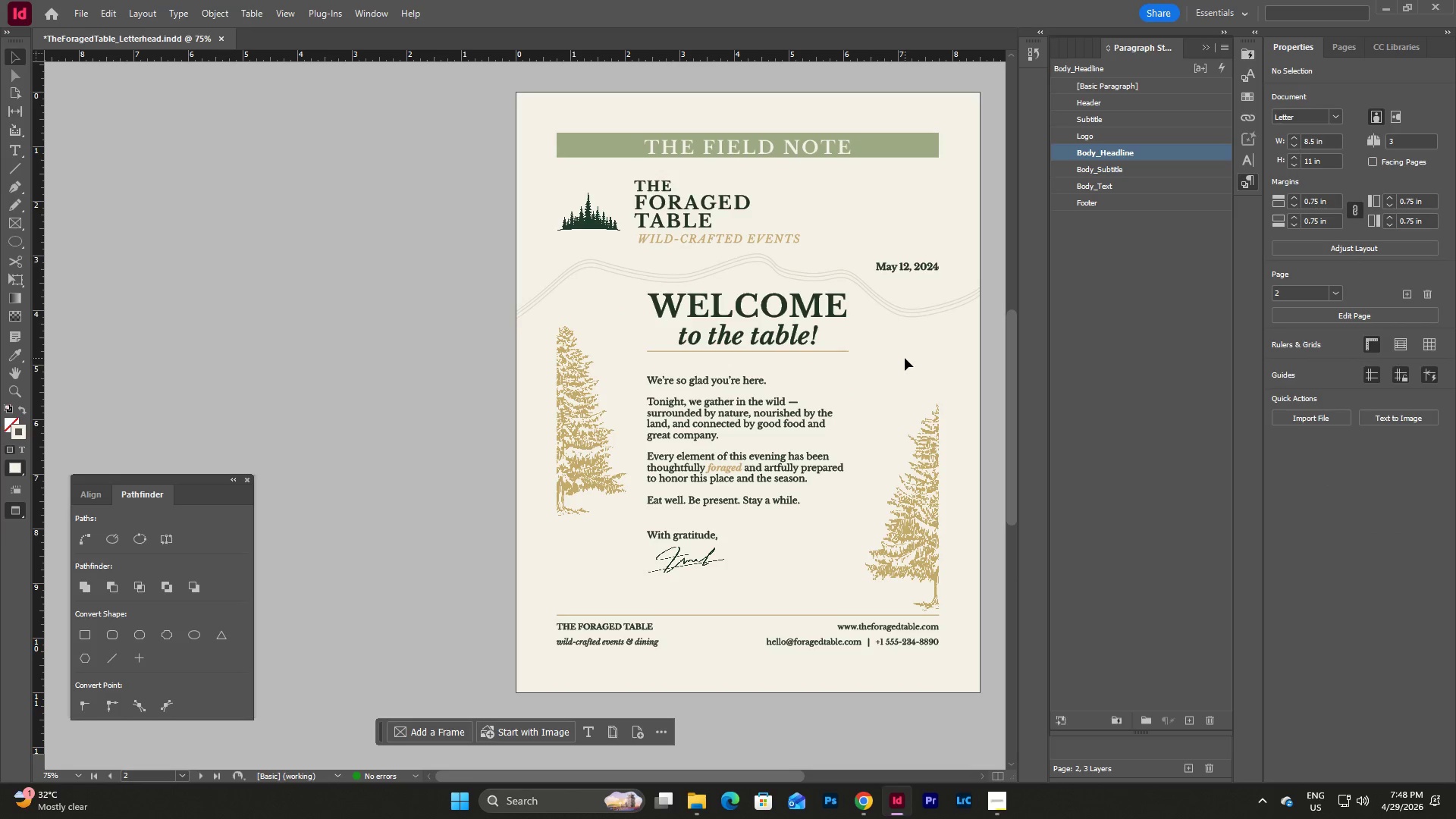 
scroll: coordinate [905, 358], scroll_direction: down, amount: 1.0
 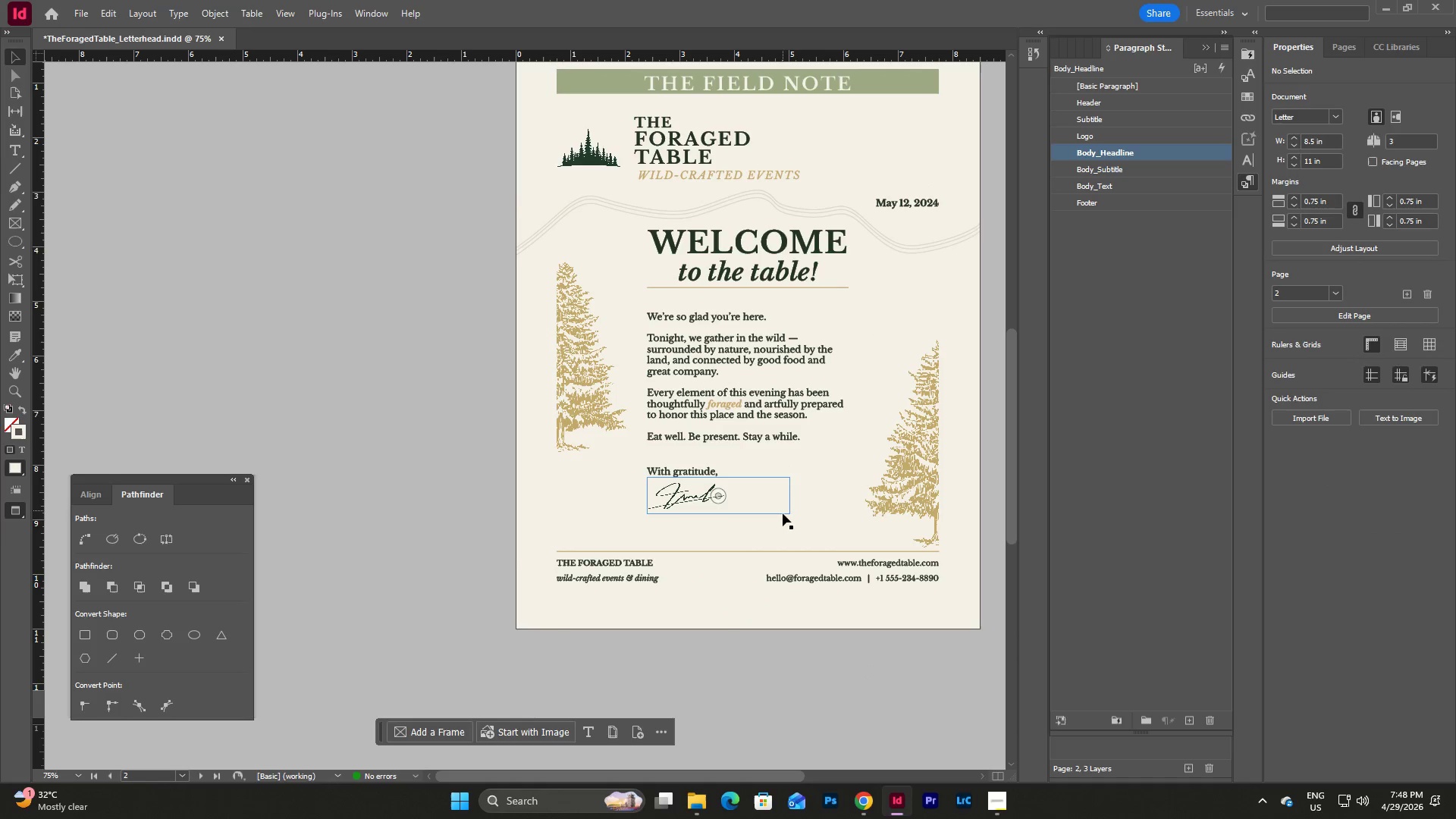 
left_click([781, 535])
 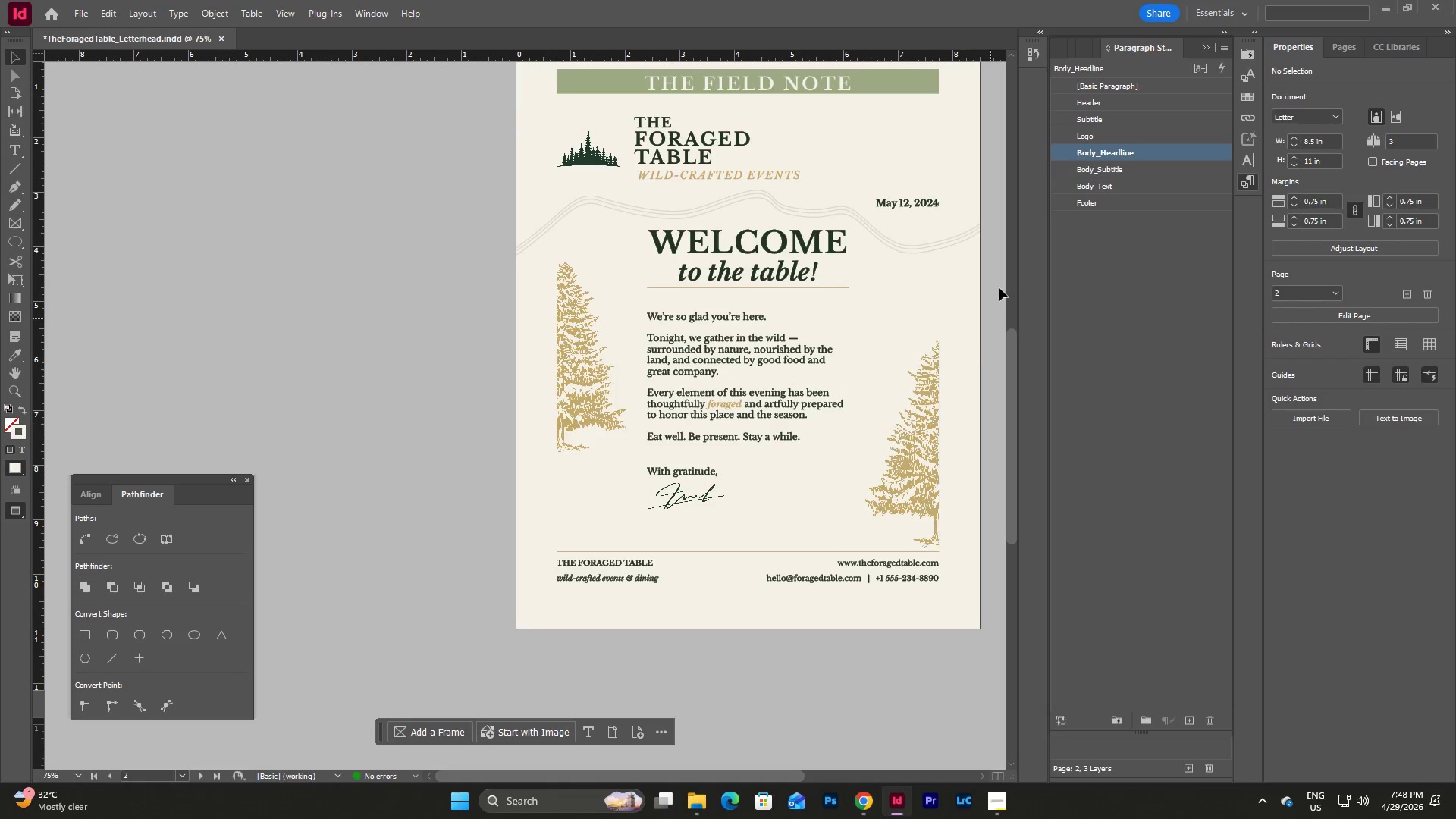 
scroll: coordinate [921, 330], scroll_direction: up, amount: 3.0
 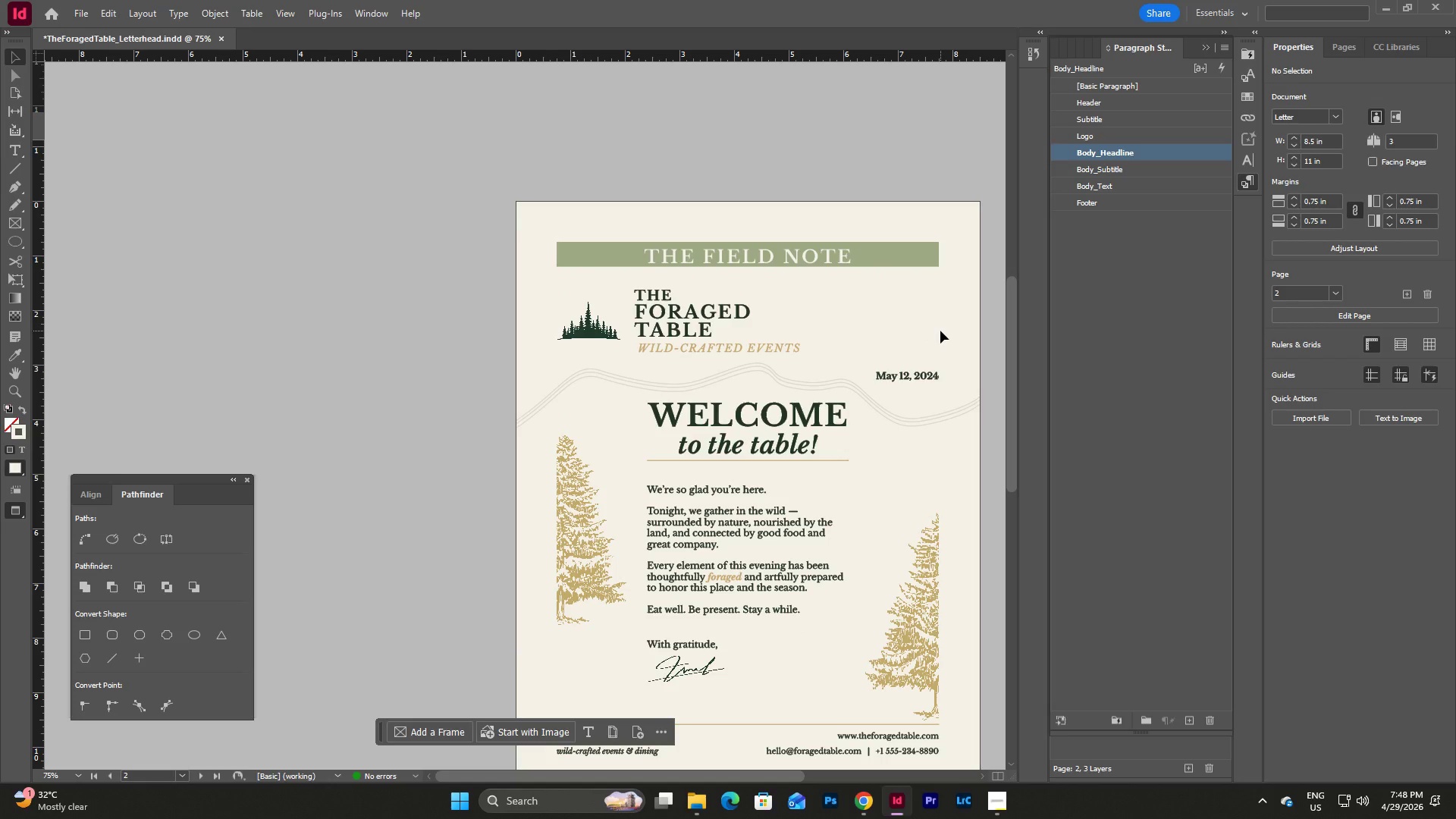 
wait(11.45)
 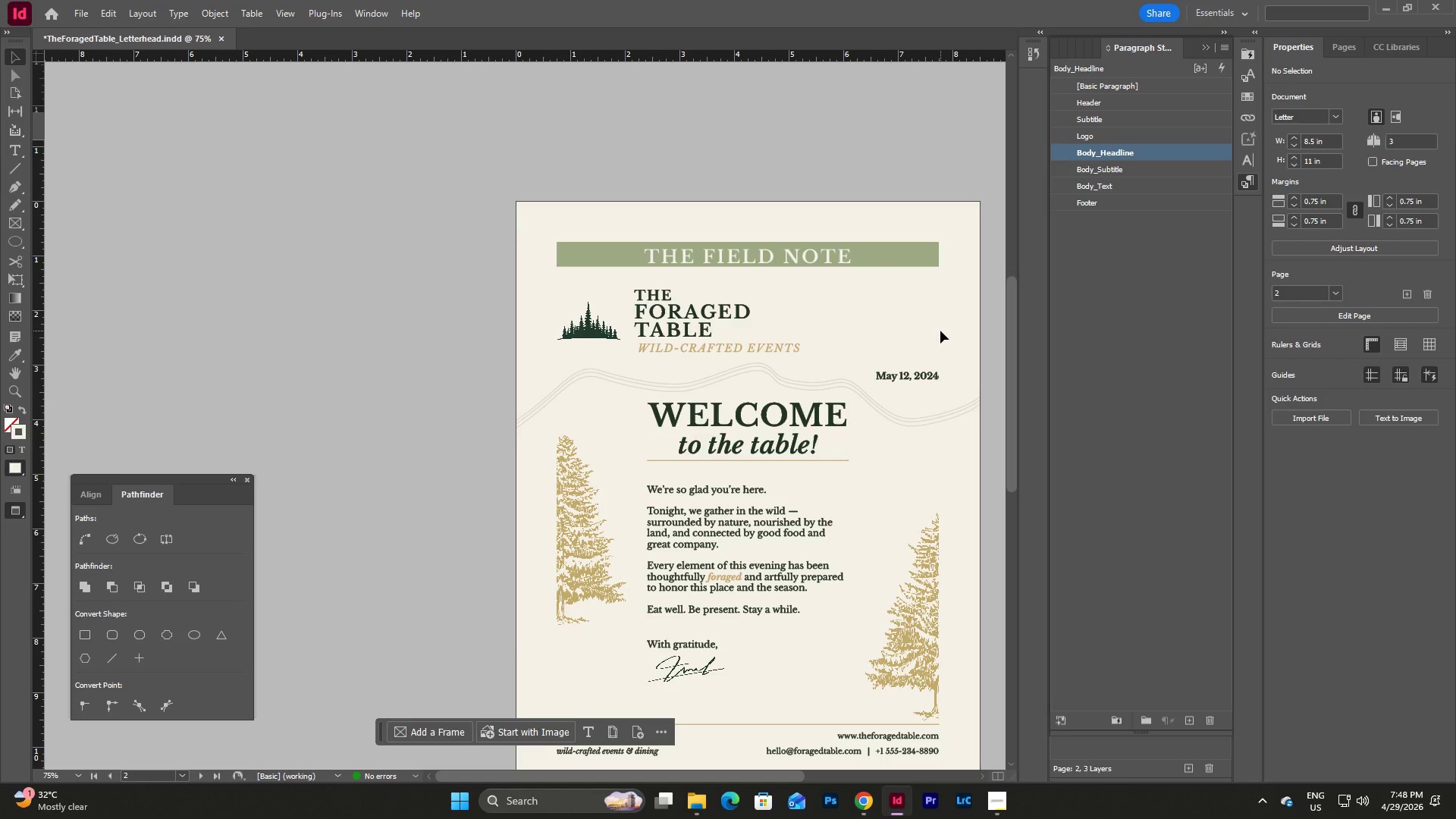 
scroll: coordinate [701, 281], scroll_direction: down, amount: 1.0
 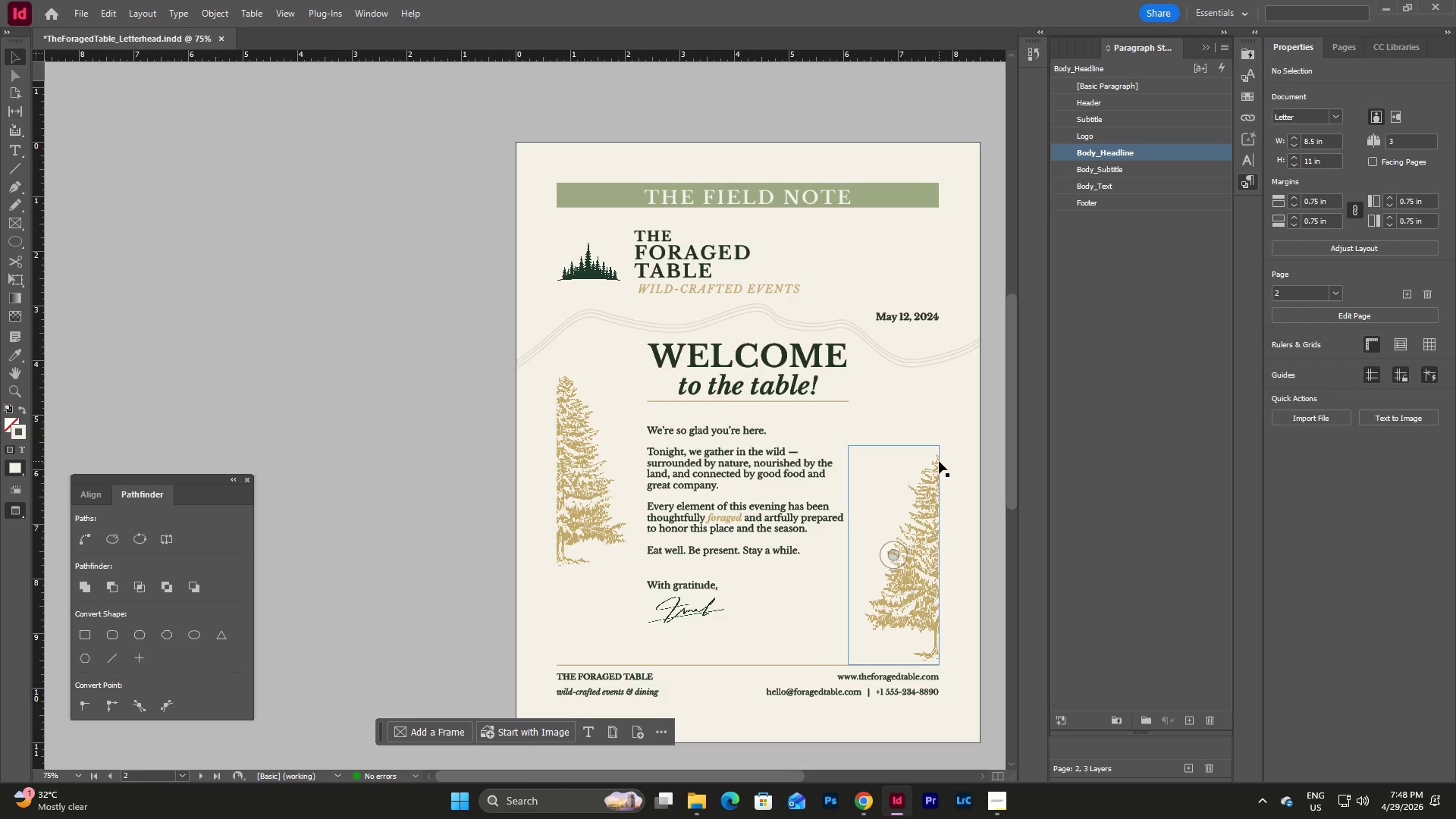 
wait(8.32)
 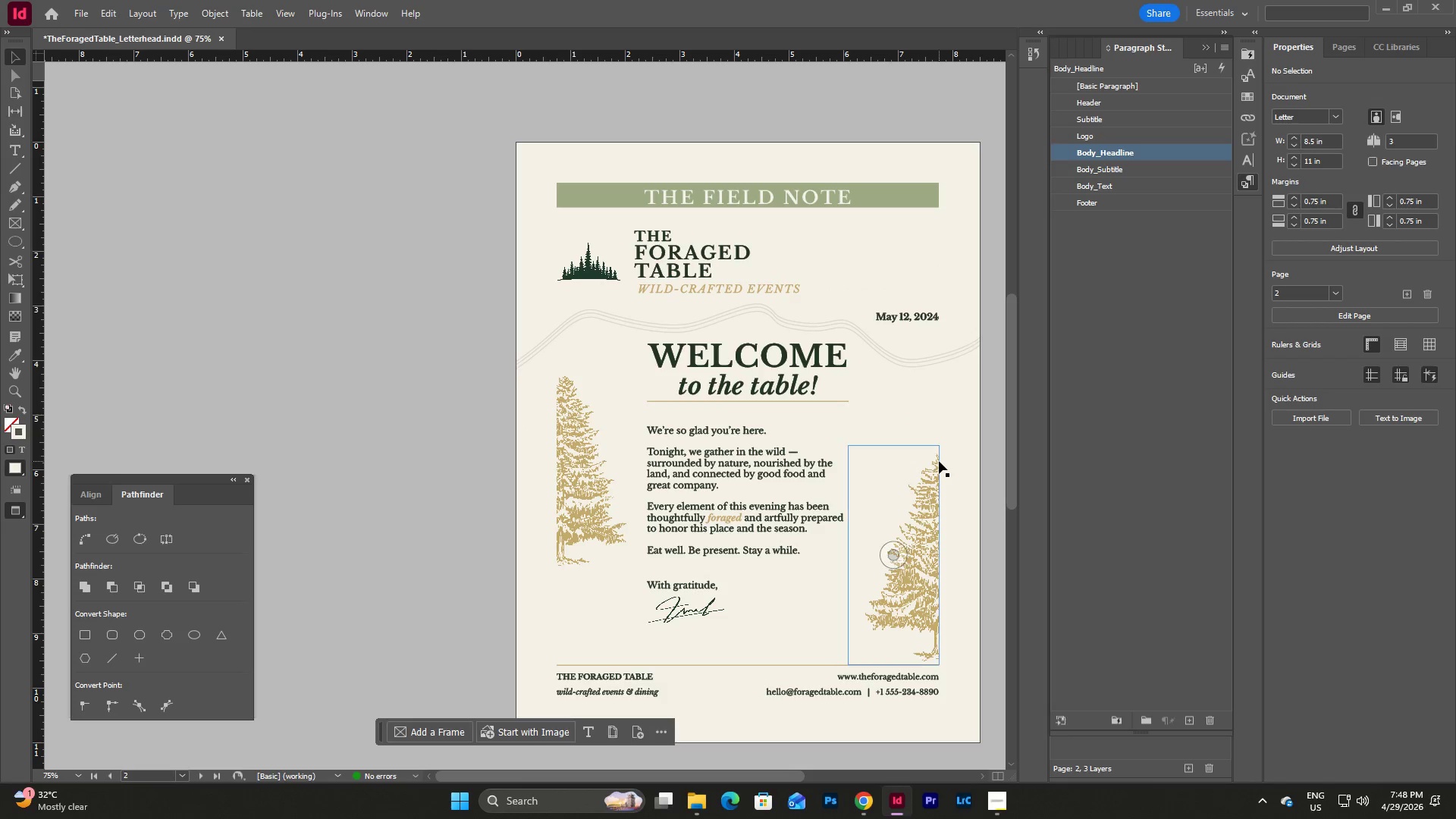 
key(W)
 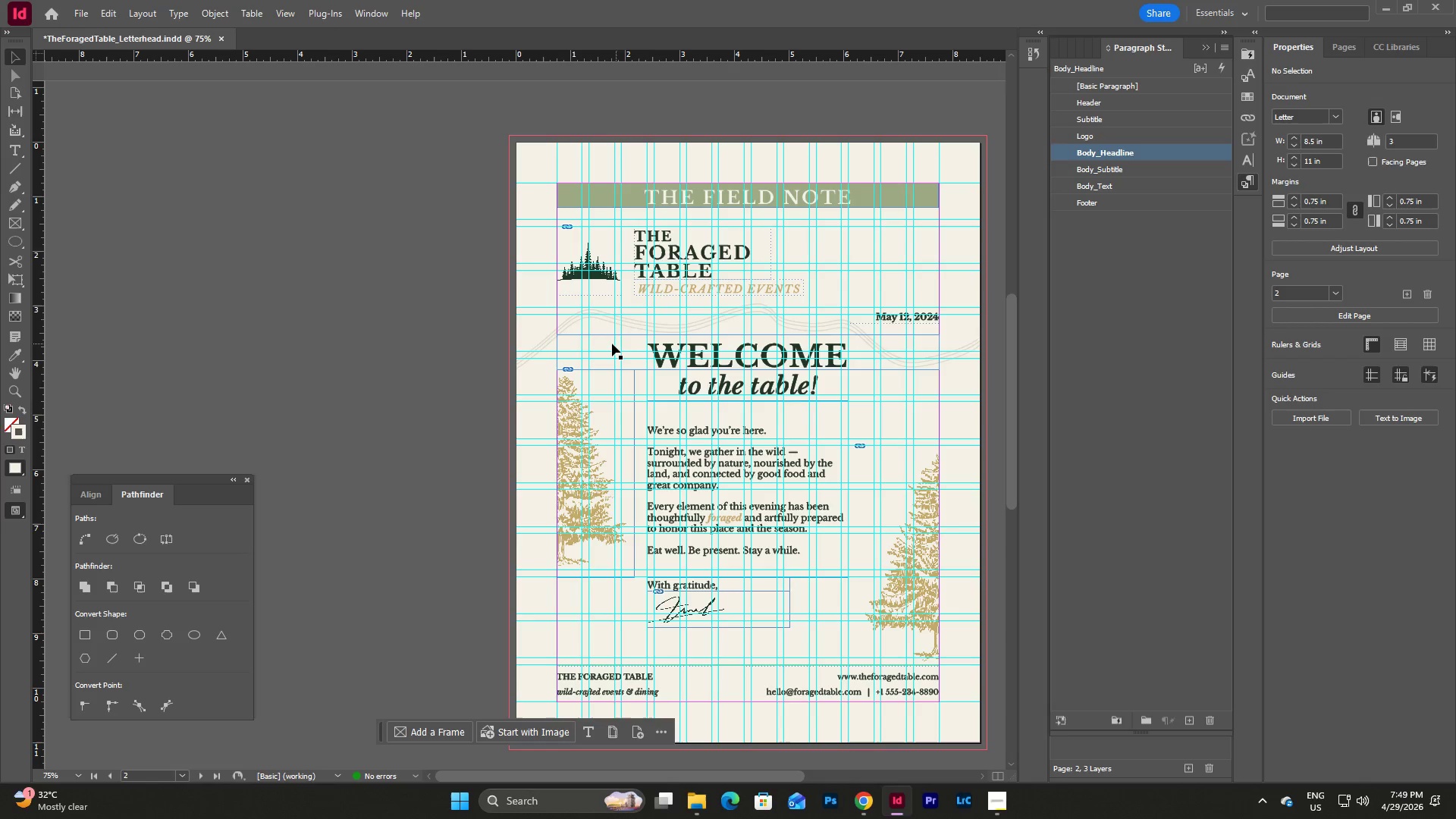 
left_click([603, 344])
 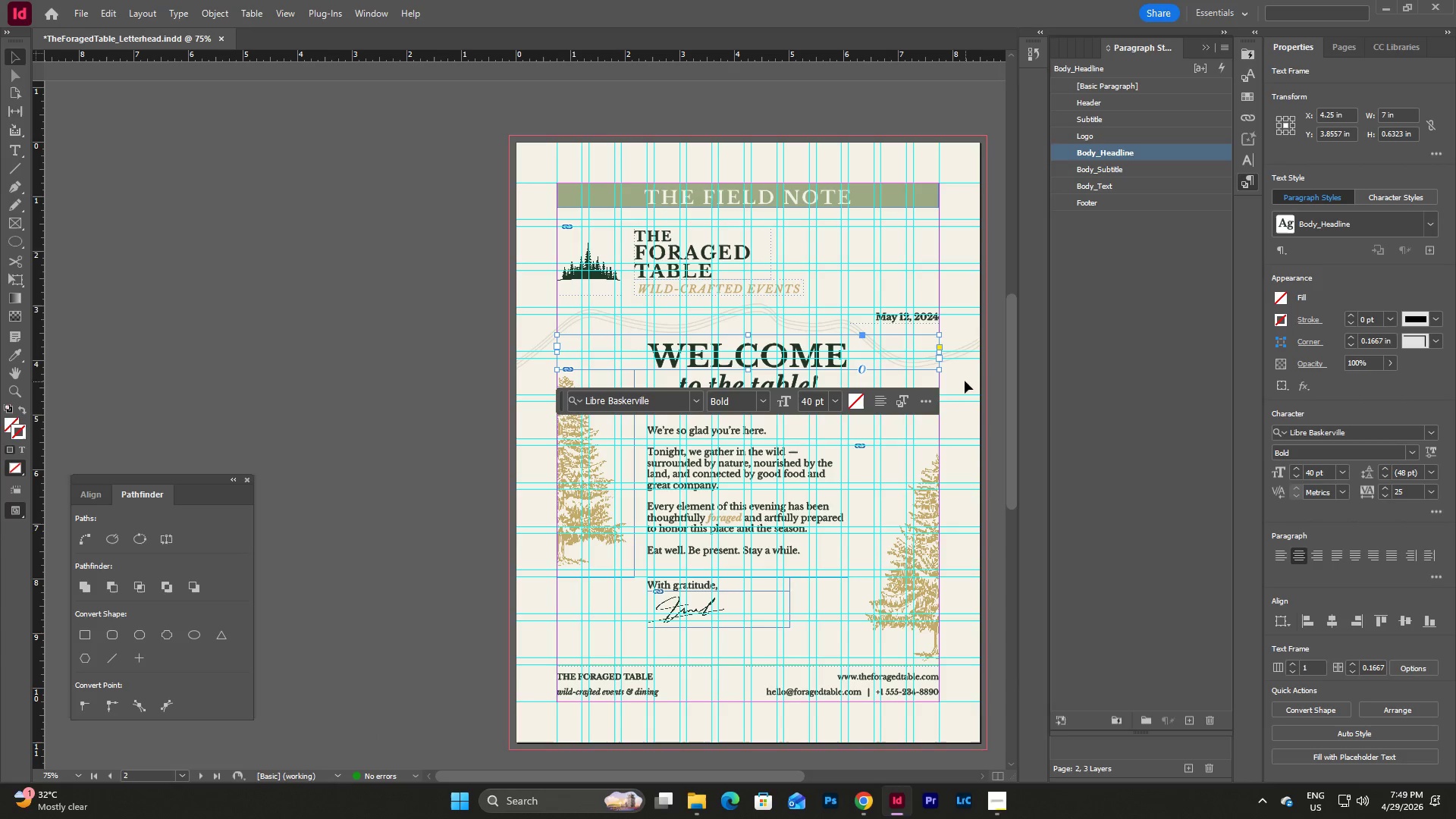 
left_click([990, 372])
 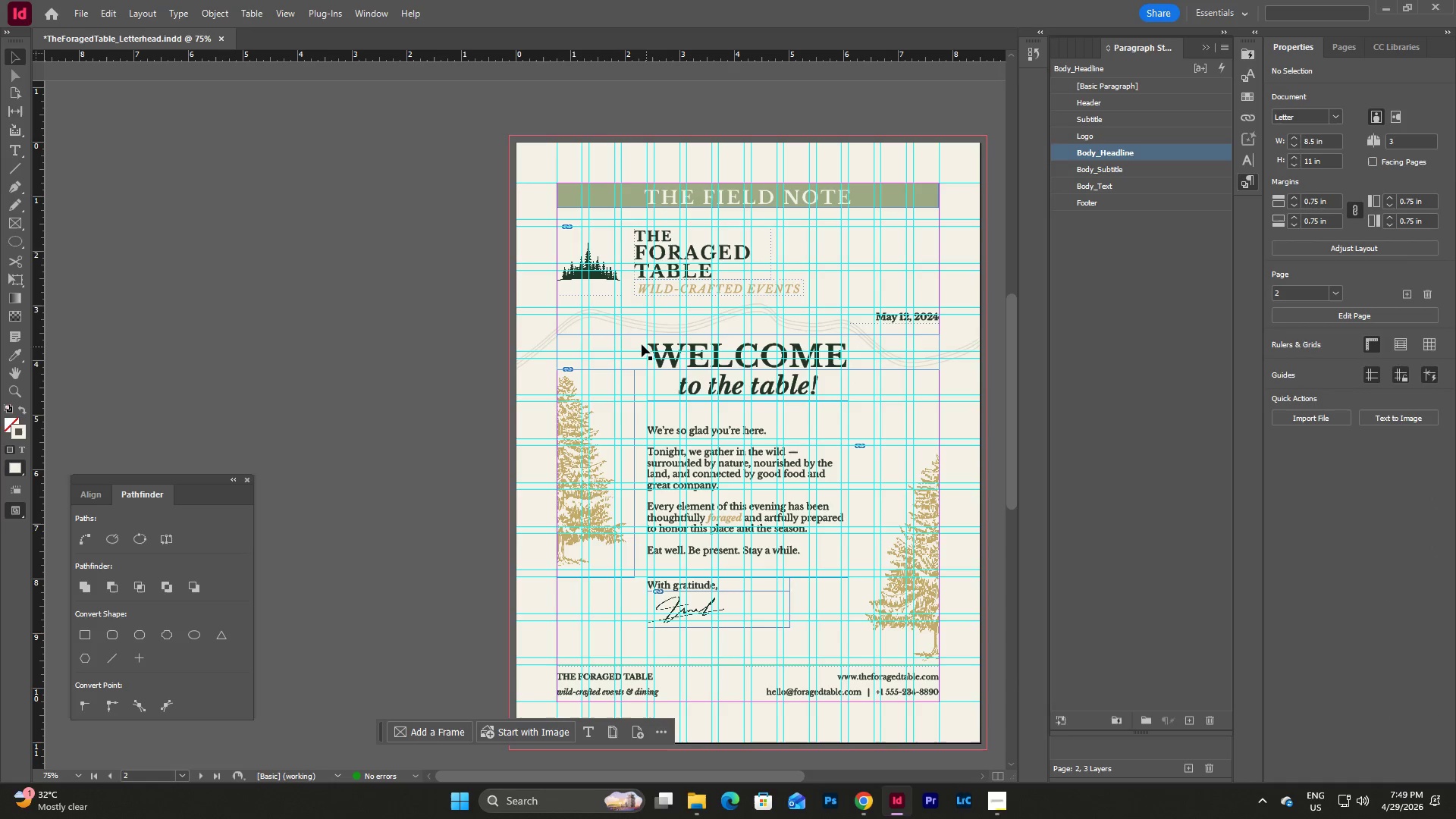 
left_click_drag(start_coordinate=[636, 344], to_coordinate=[695, 414])
 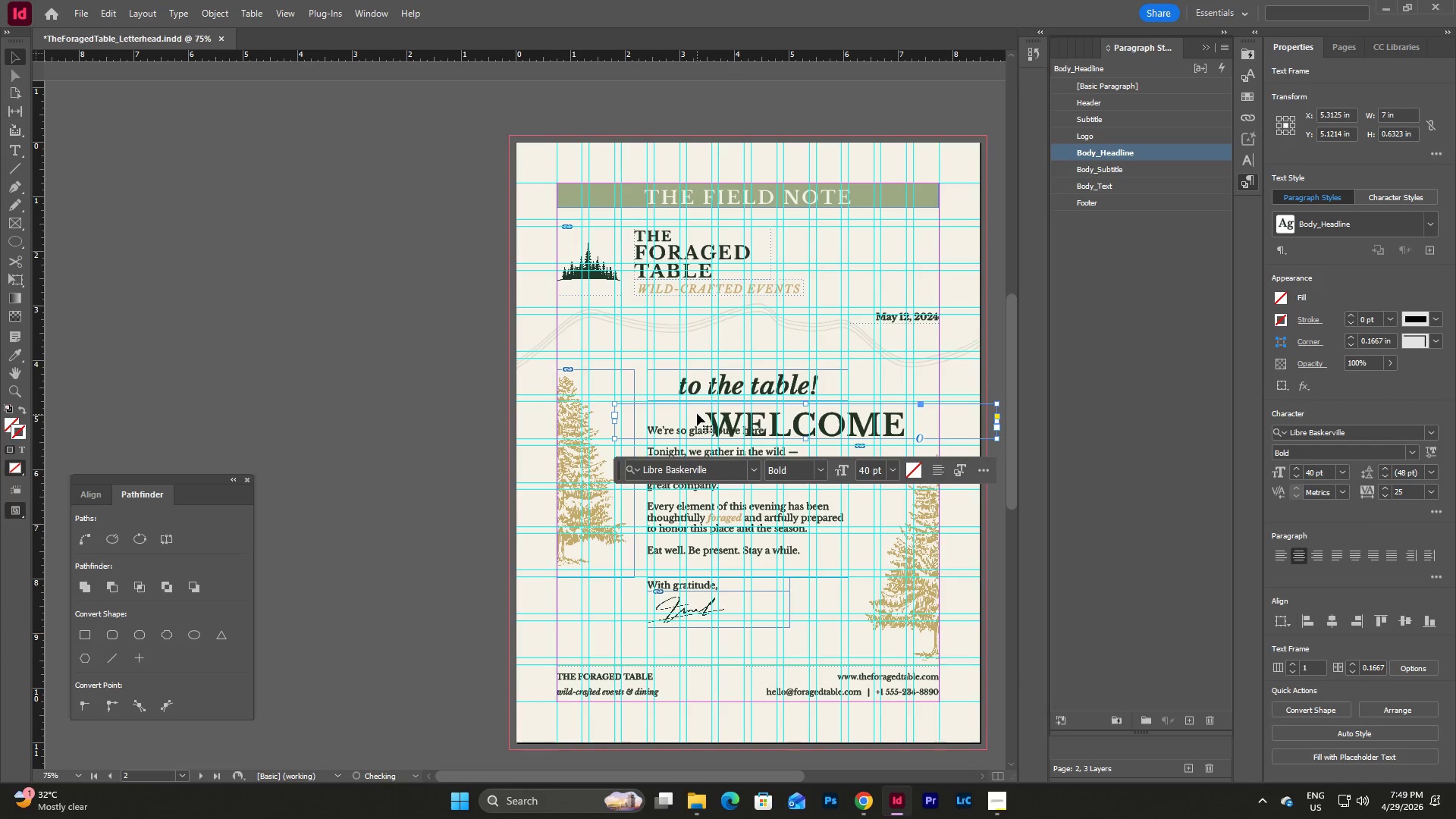 
key(Control+Z)
 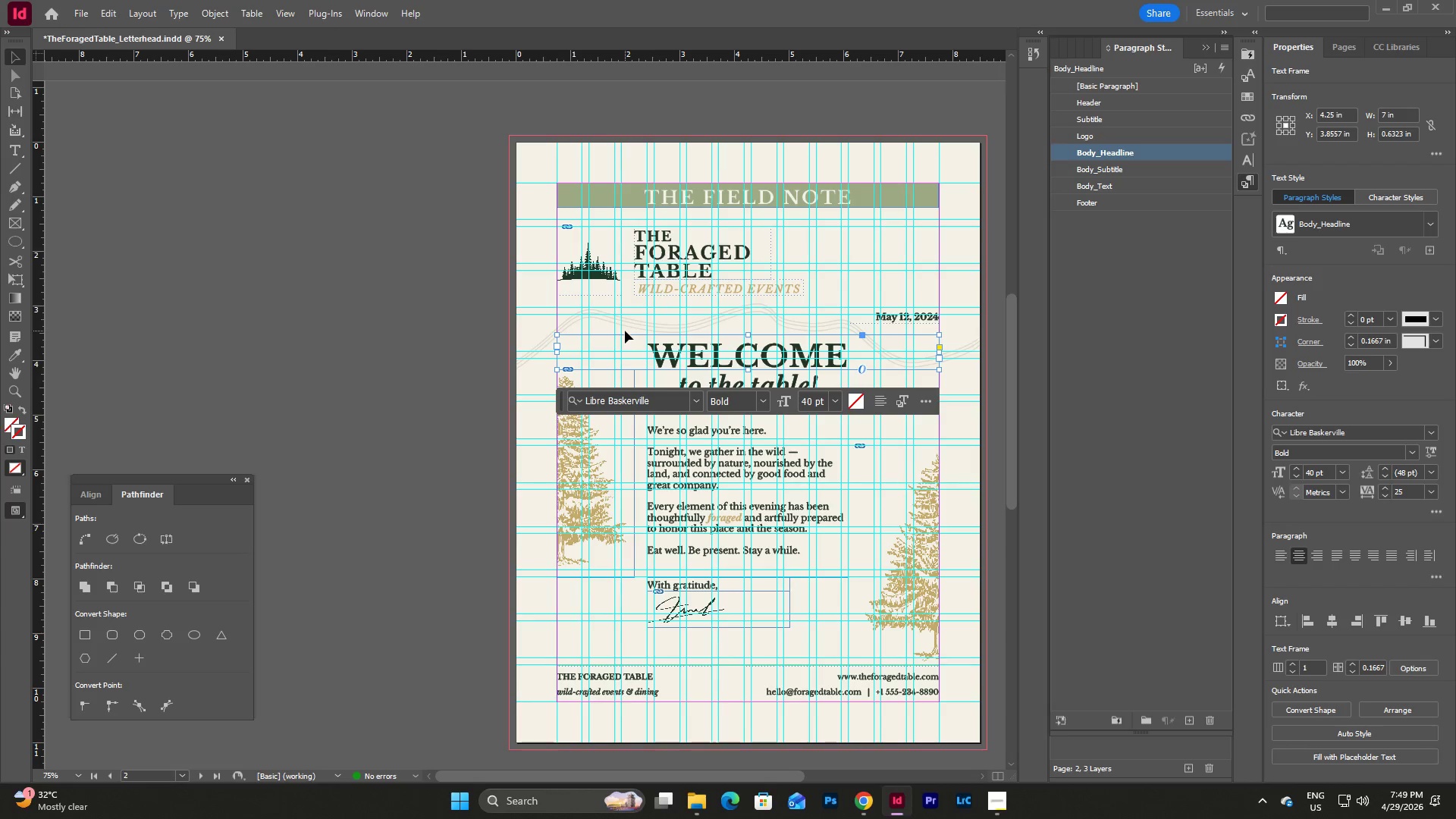 
left_click_drag(start_coordinate=[628, 331], to_coordinate=[825, 642])
 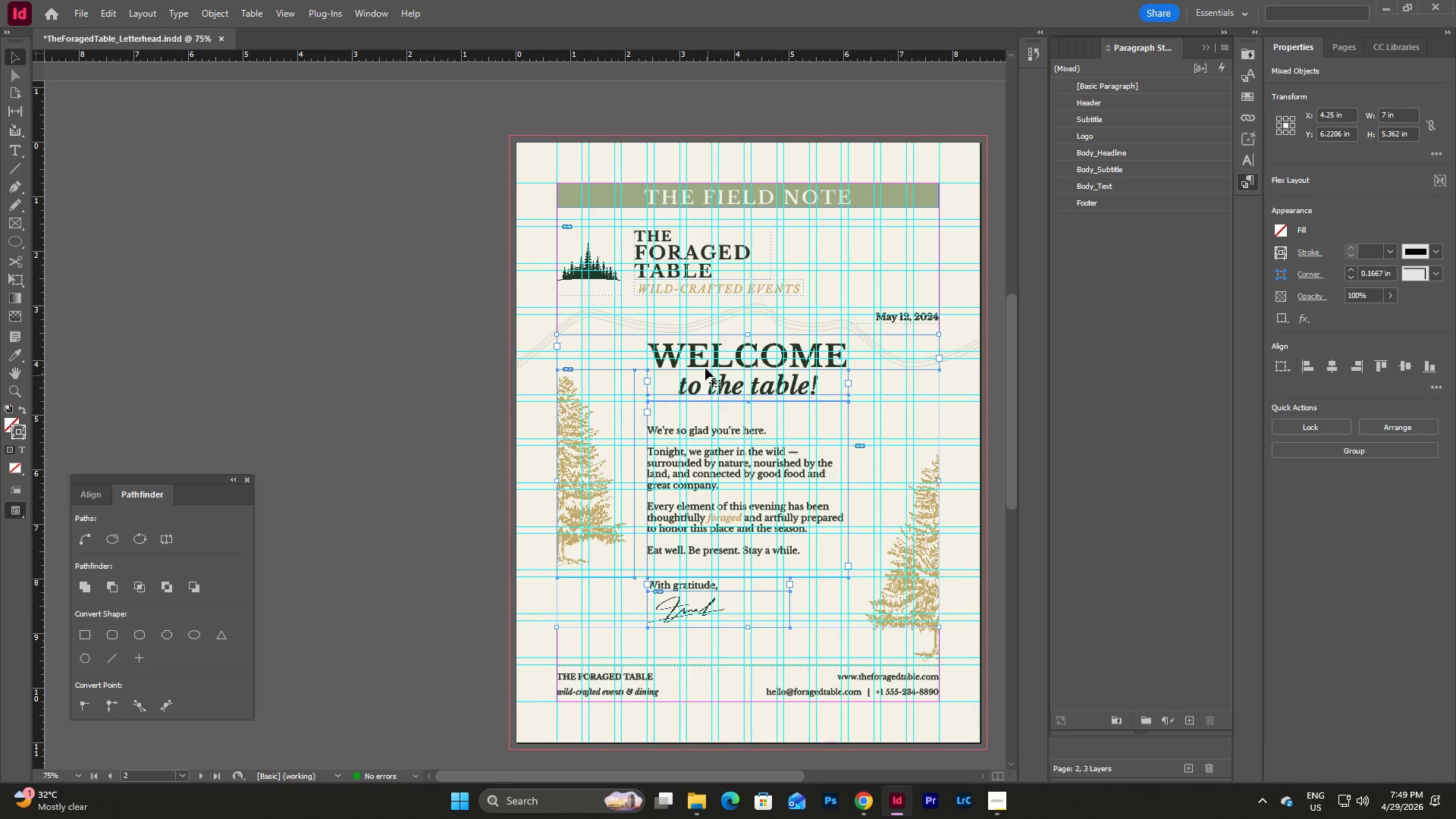 
left_click_drag(start_coordinate=[704, 347], to_coordinate=[706, 365])
 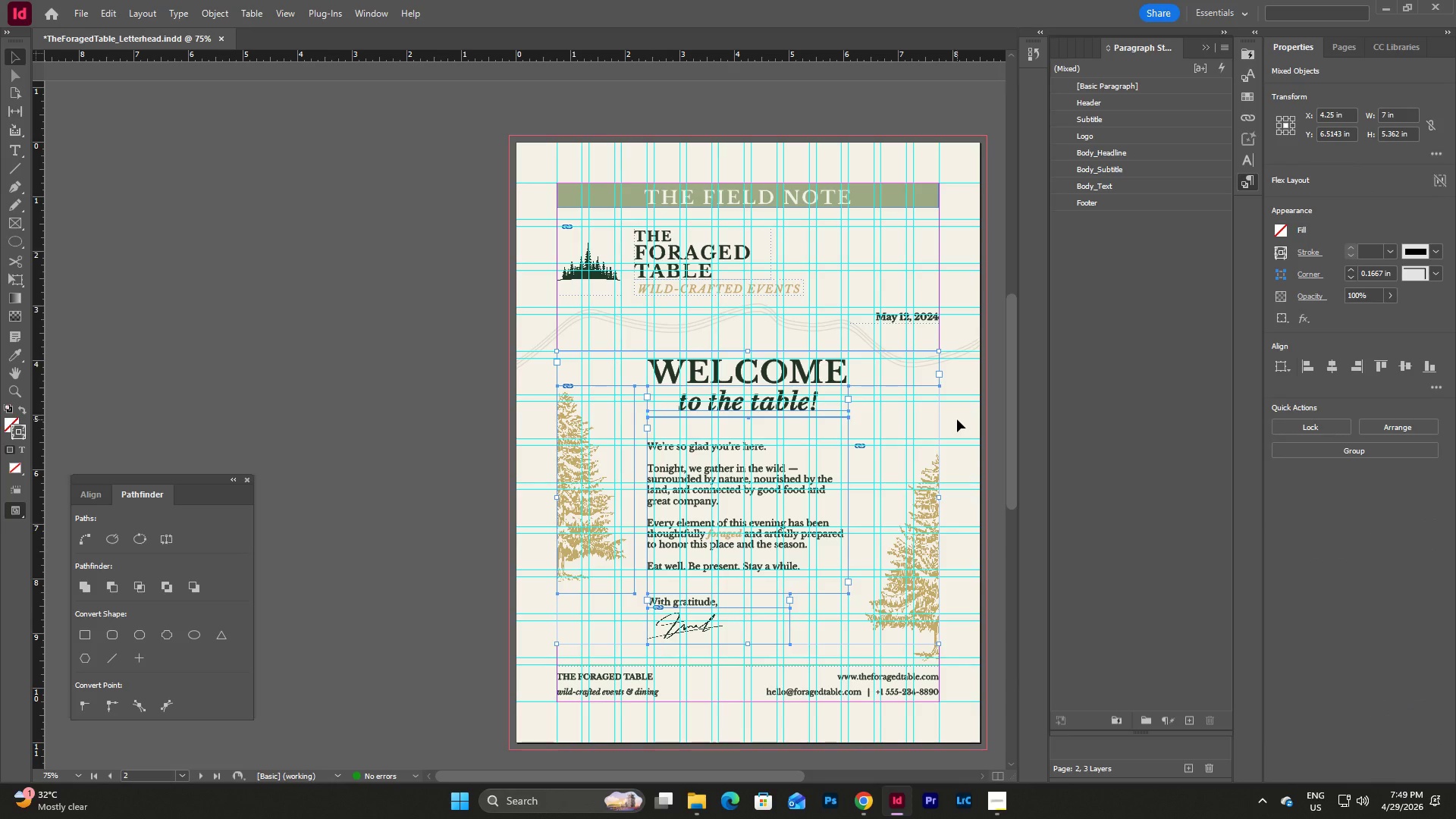 
left_click([957, 419])
 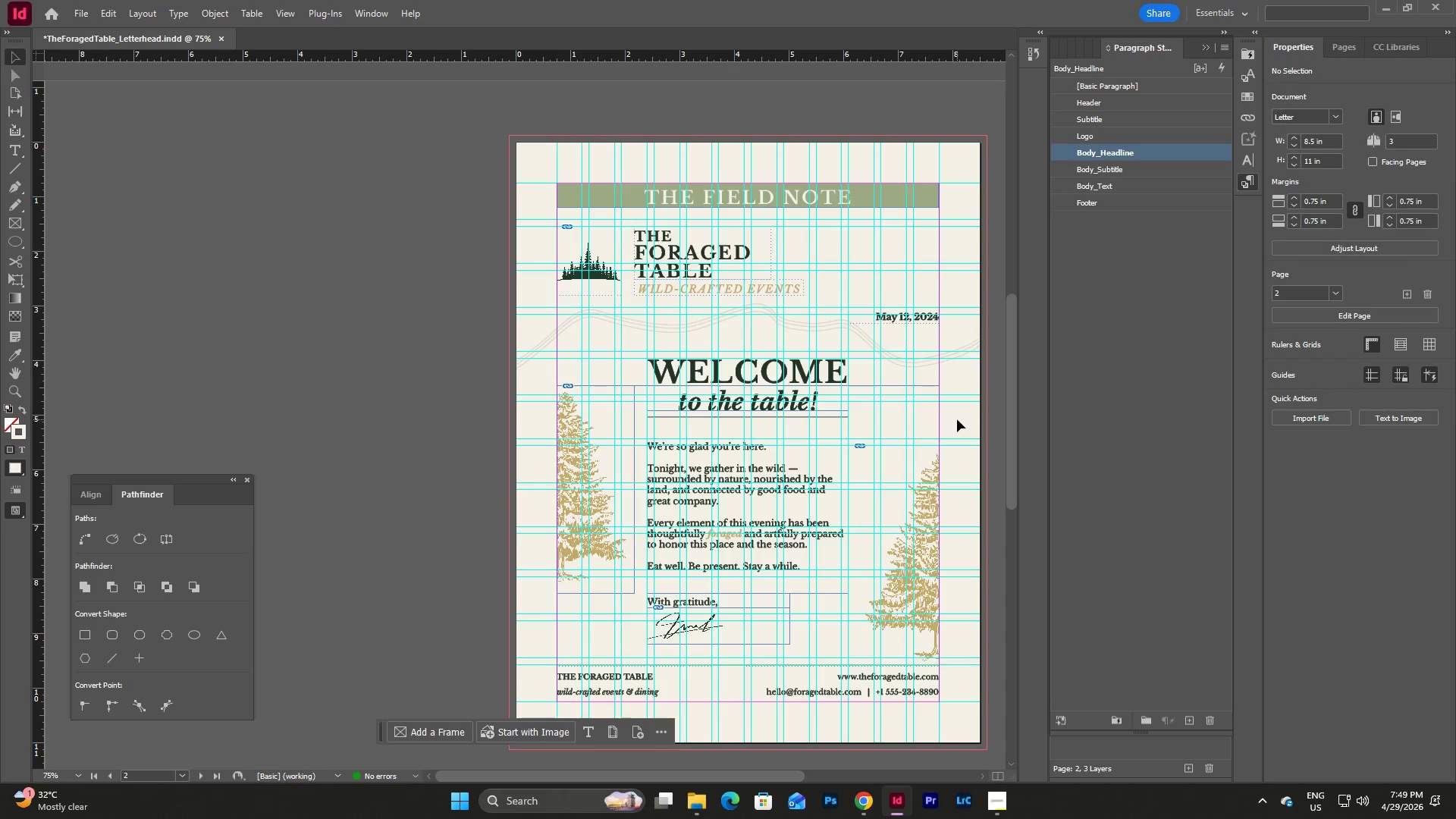 
key(W)
 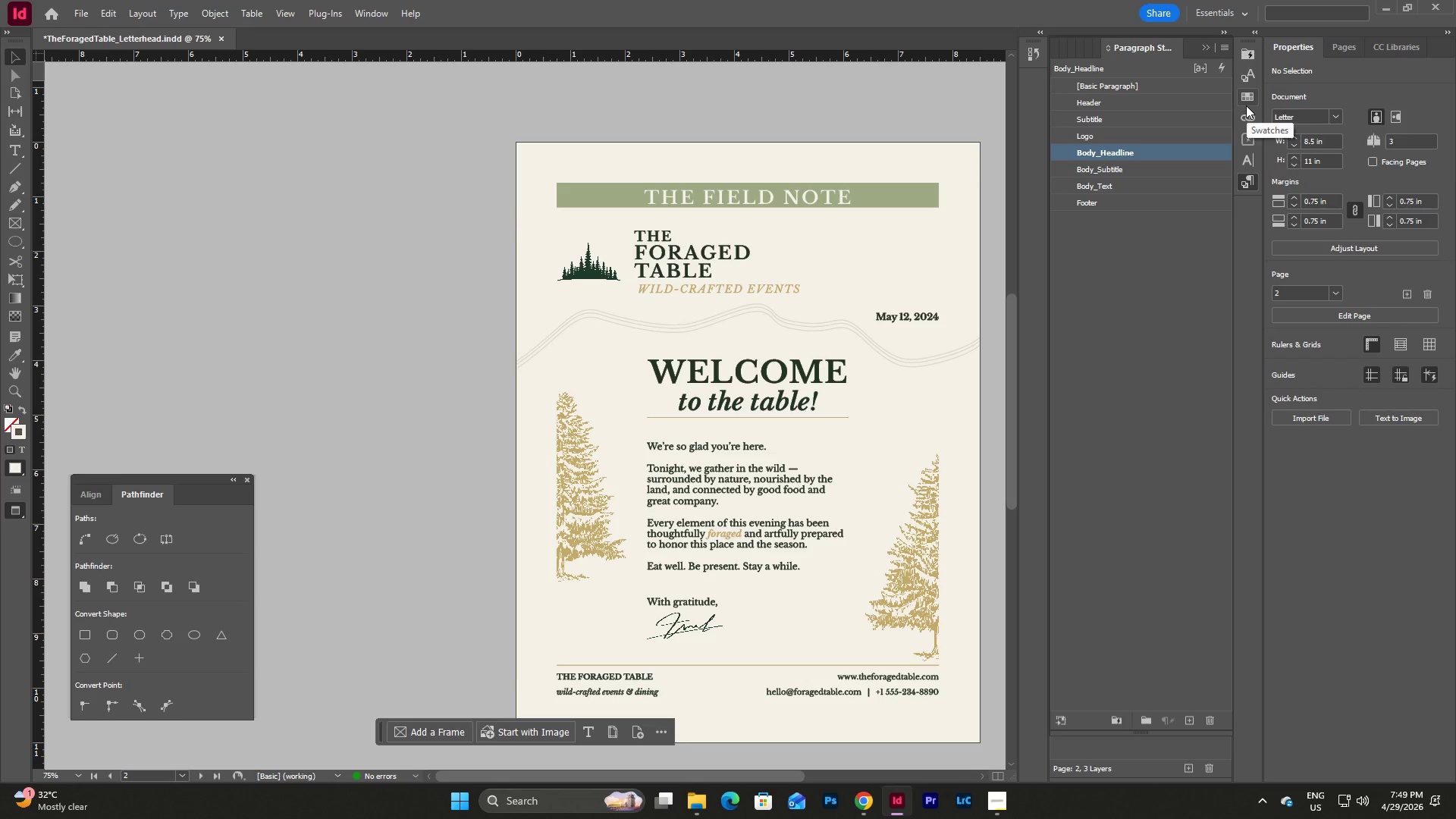 
wait(9.41)
 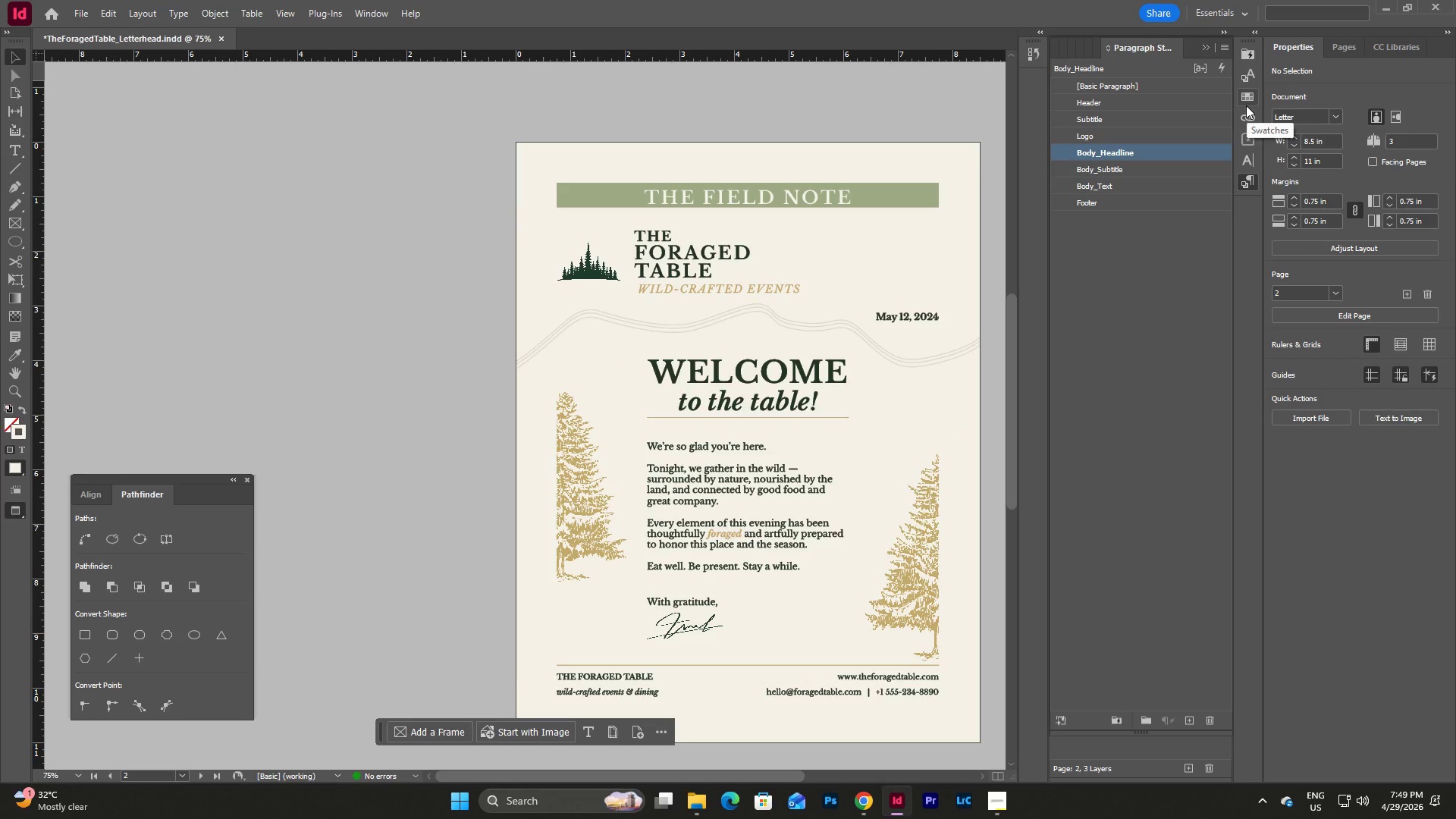 
double_click([1210, 43])
 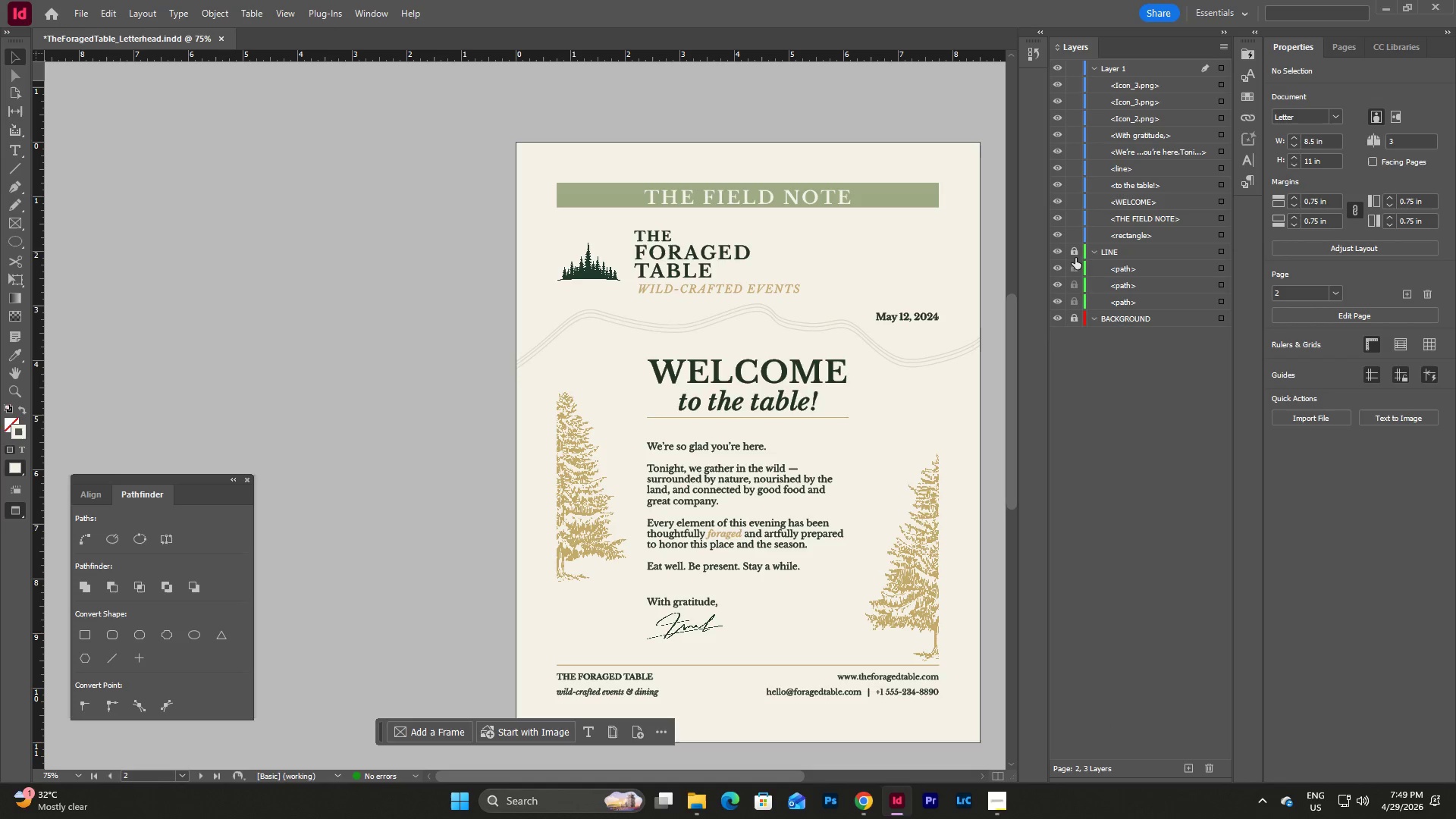 
left_click([1073, 253])
 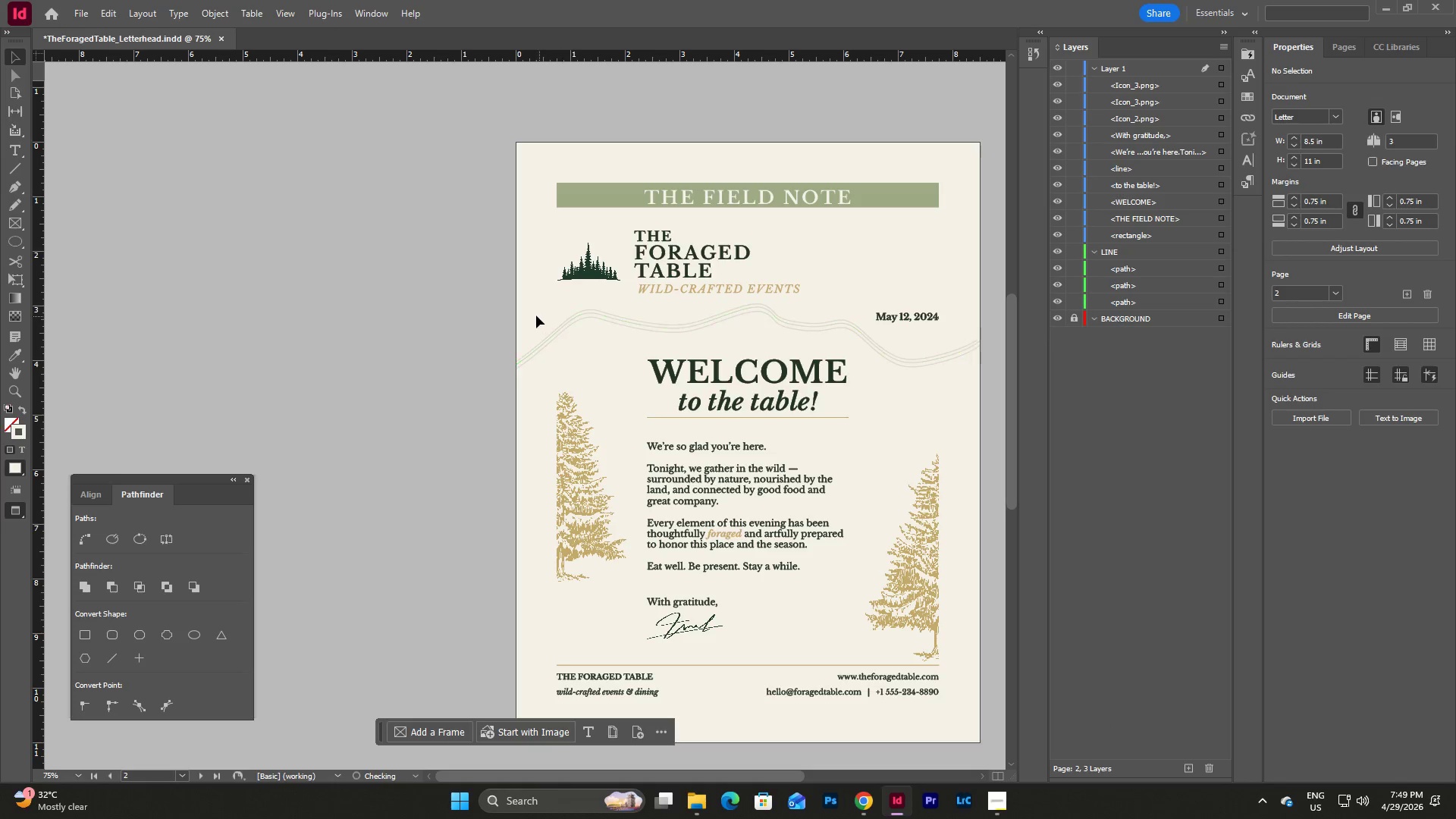 
left_click_drag(start_coordinate=[548, 318], to_coordinate=[576, 355])
 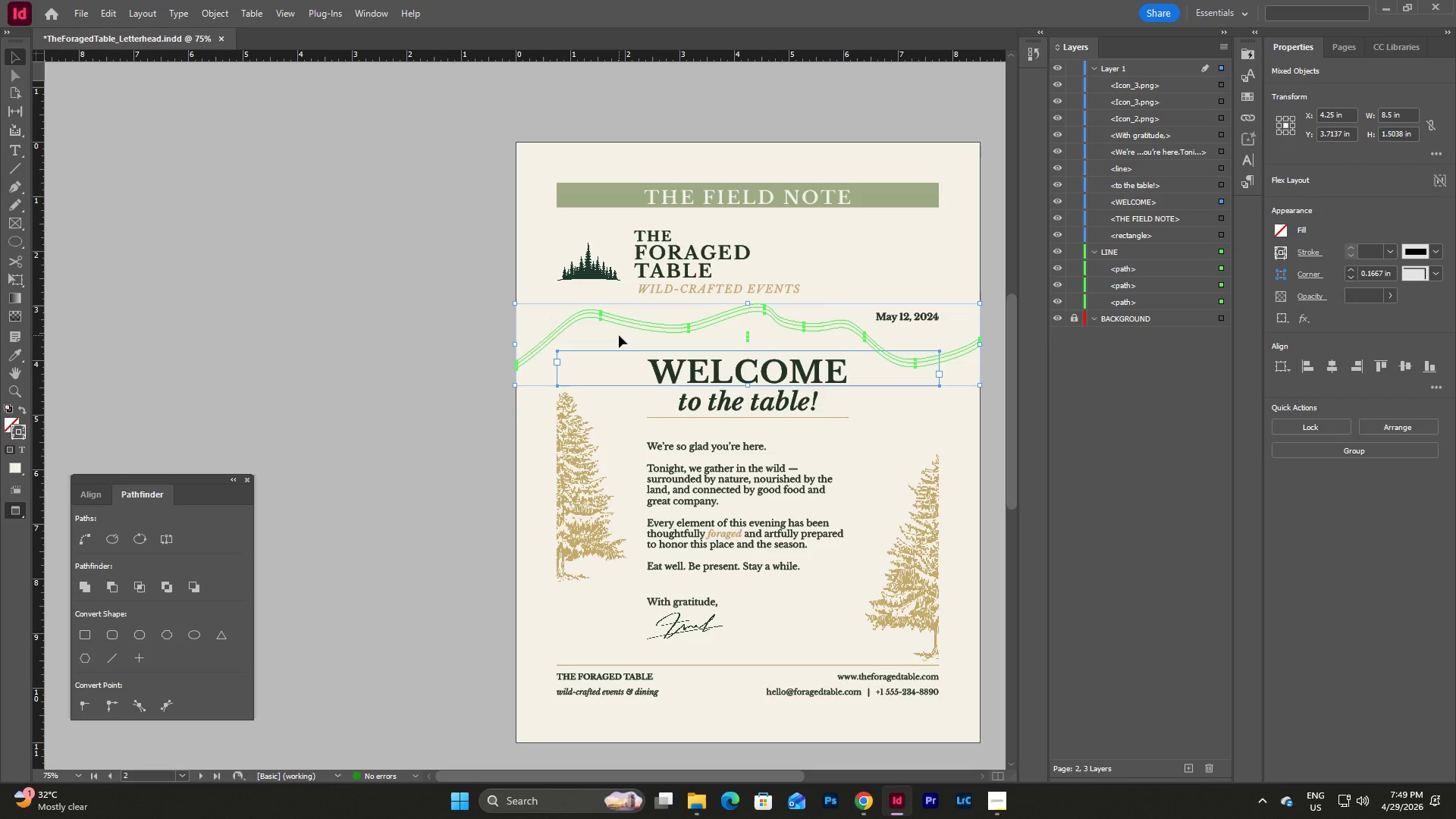 
key(Escape)
 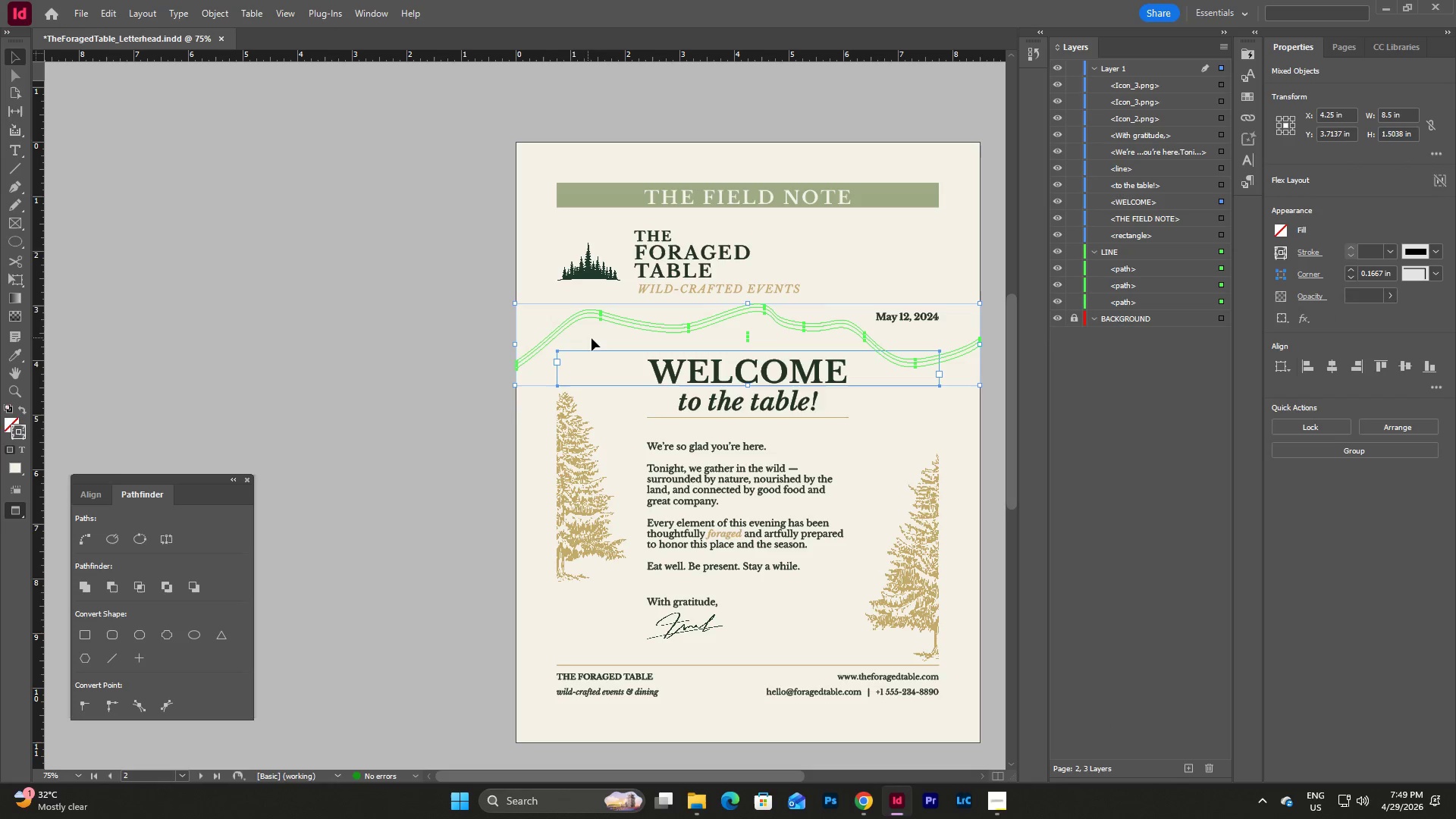 
key(Escape)
 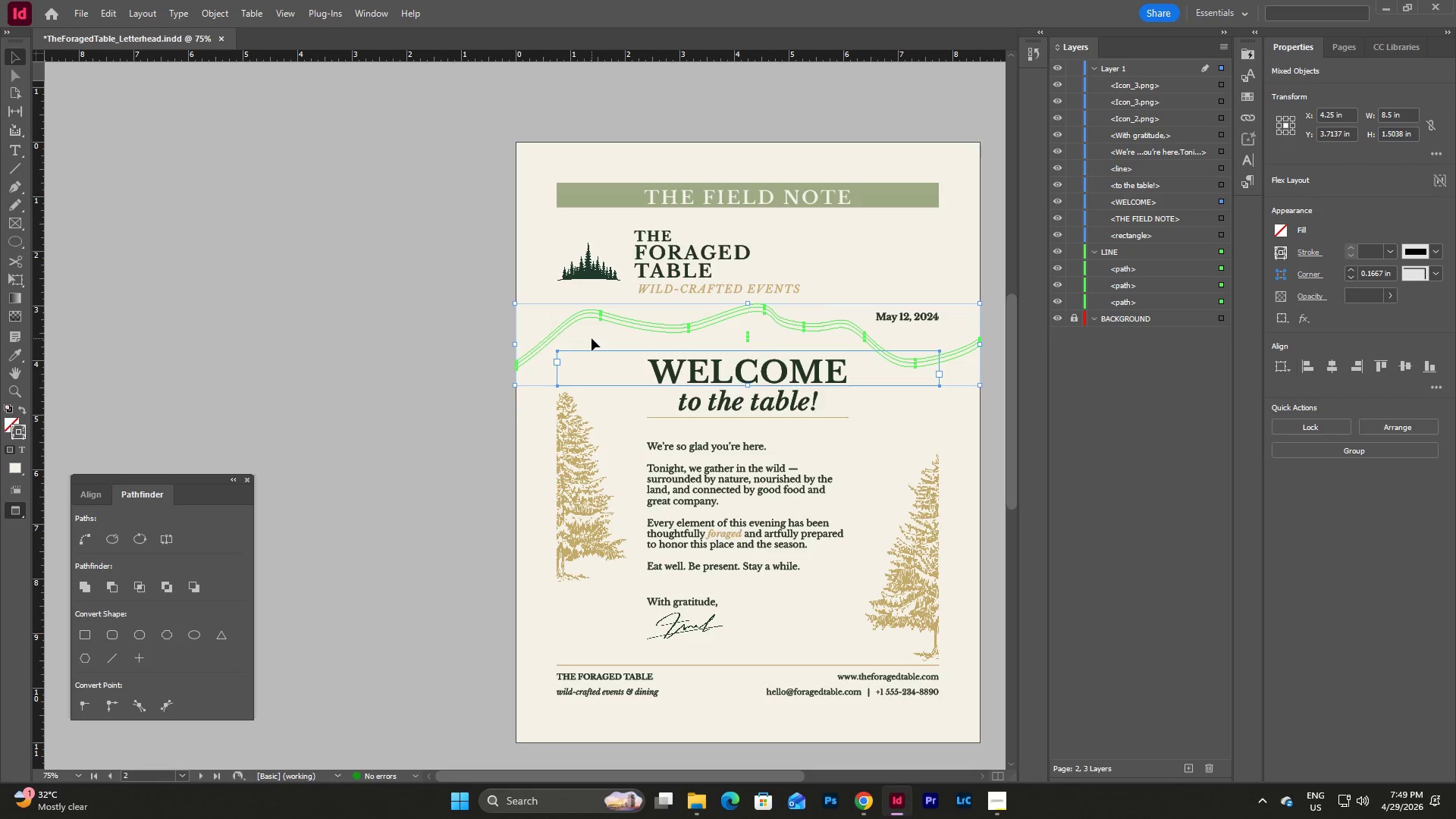 
left_click([592, 338])
 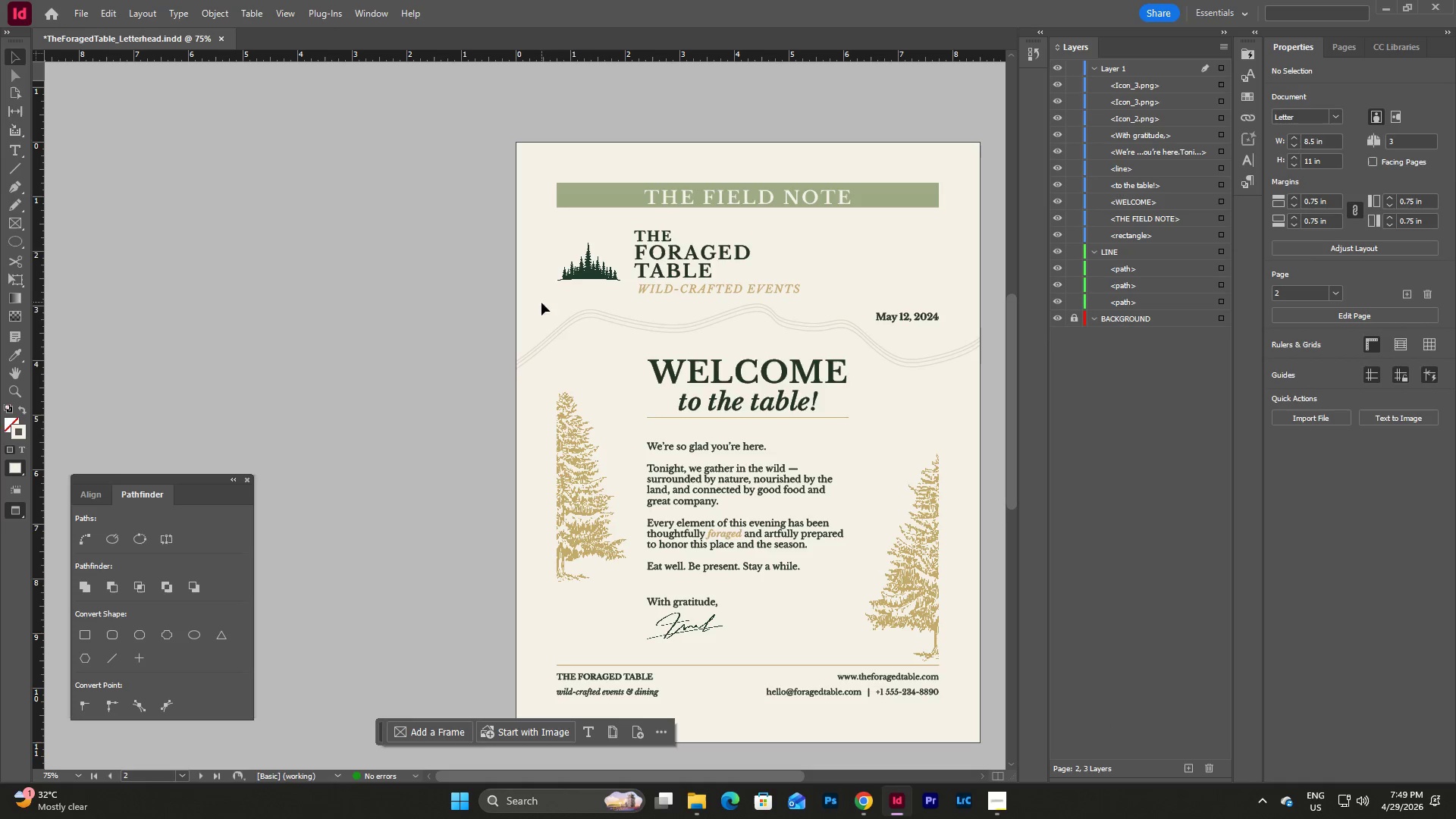 
left_click_drag(start_coordinate=[543, 304], to_coordinate=[581, 343])
 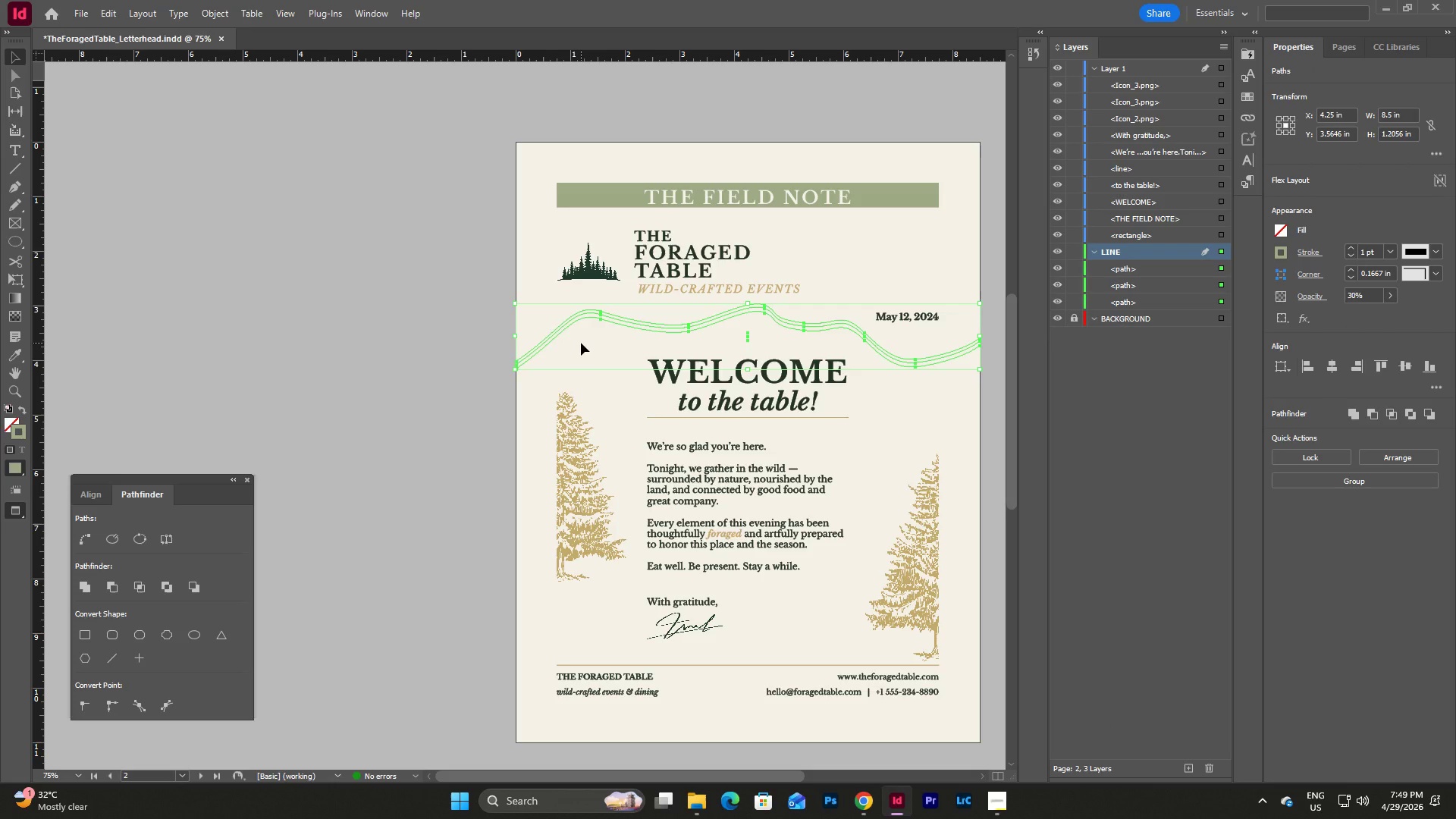 
key(Shift+ArrowDown)
 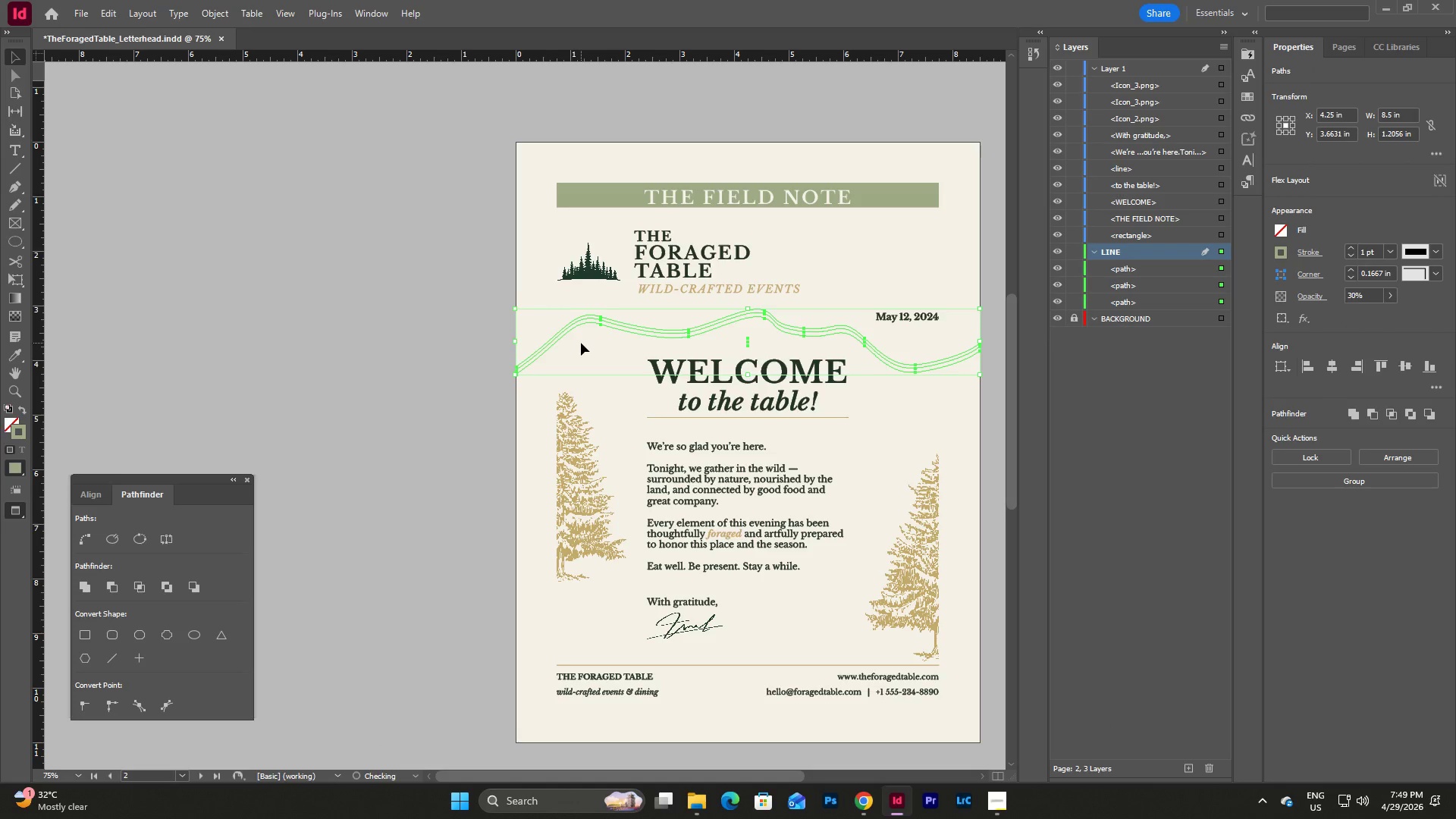 
key(Shift+ArrowDown)
 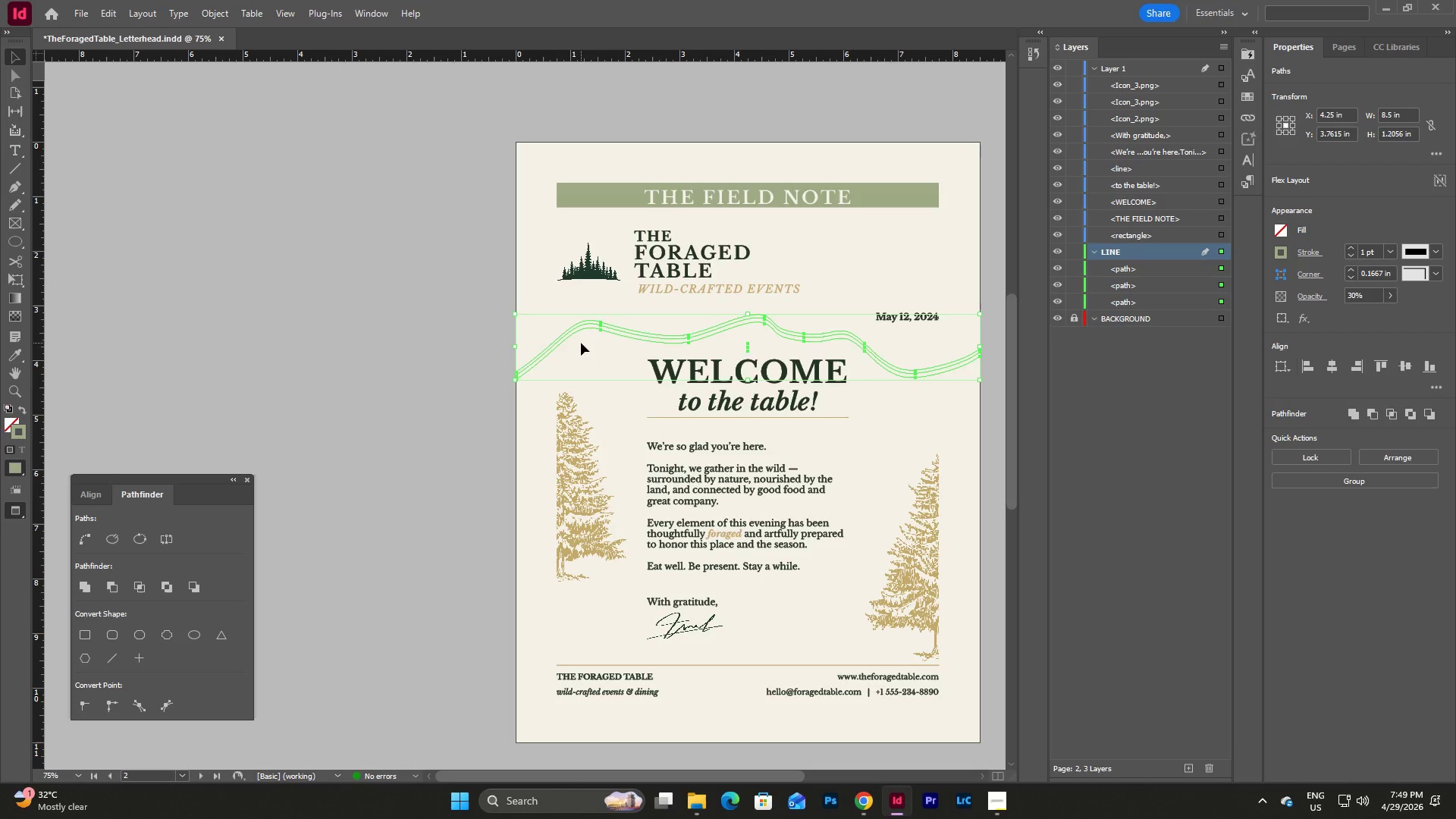 
key(Escape)
 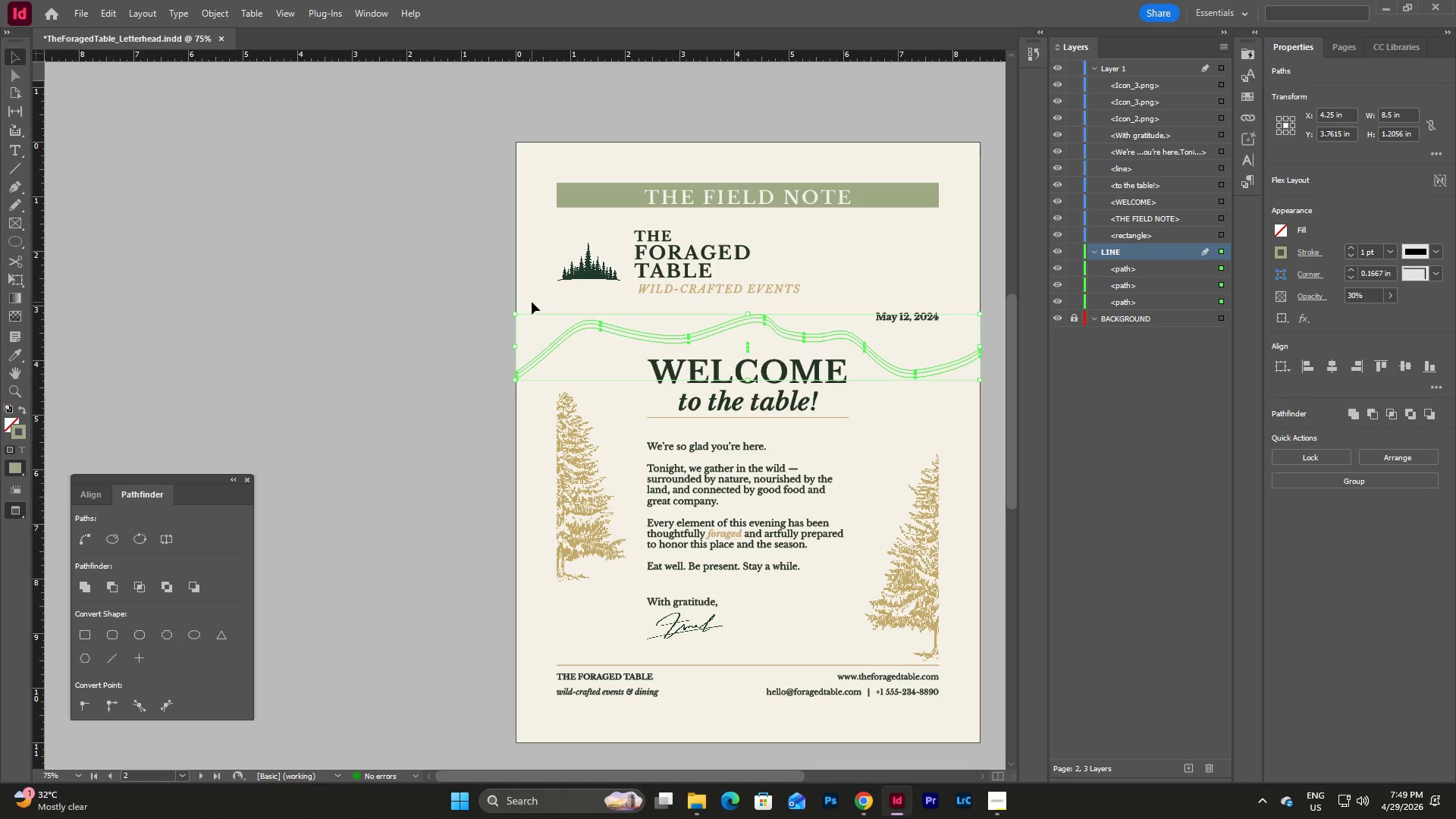 
left_click([532, 300])
 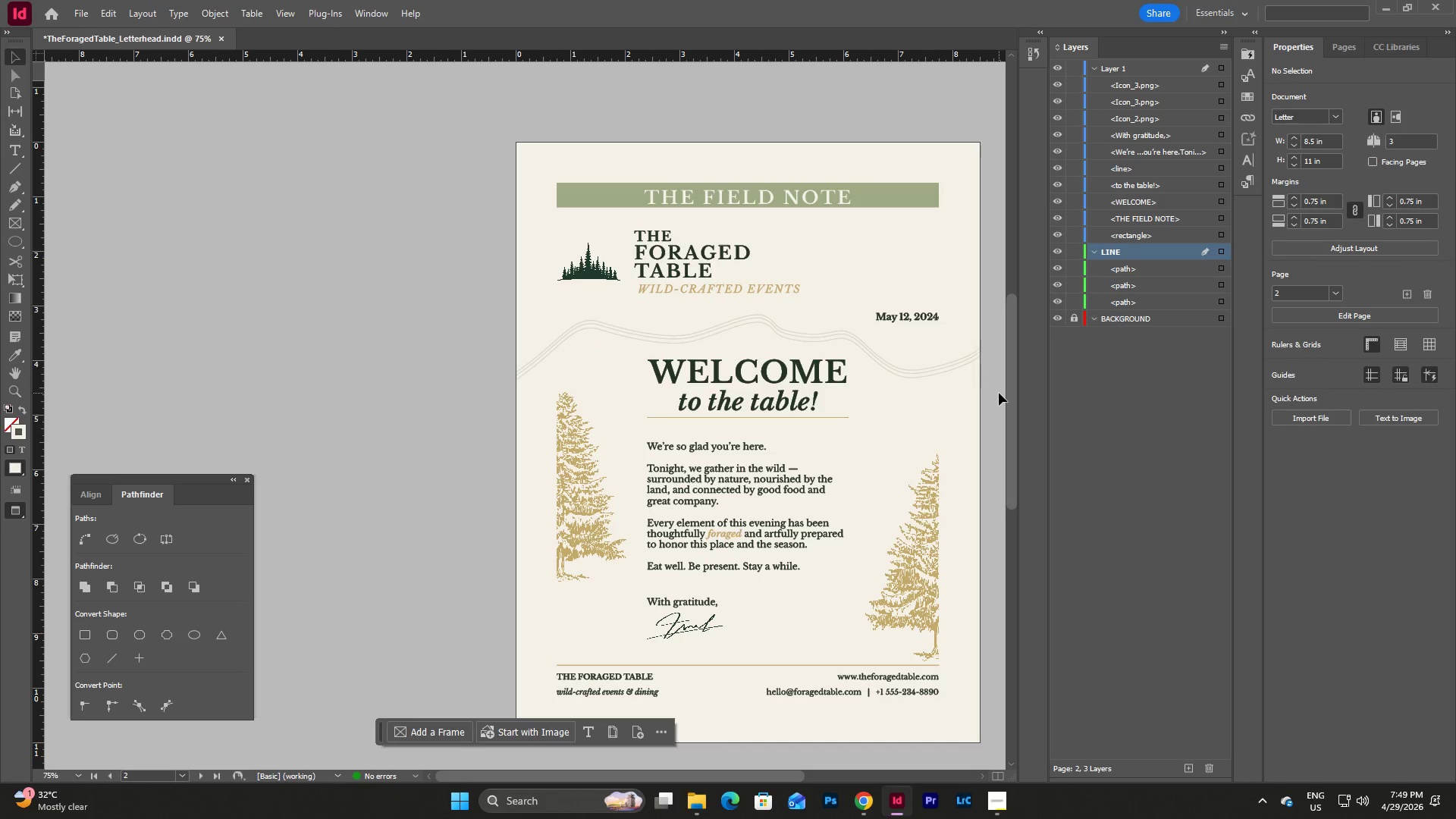 
left_click_drag(start_coordinate=[956, 394], to_coordinate=[902, 356])
 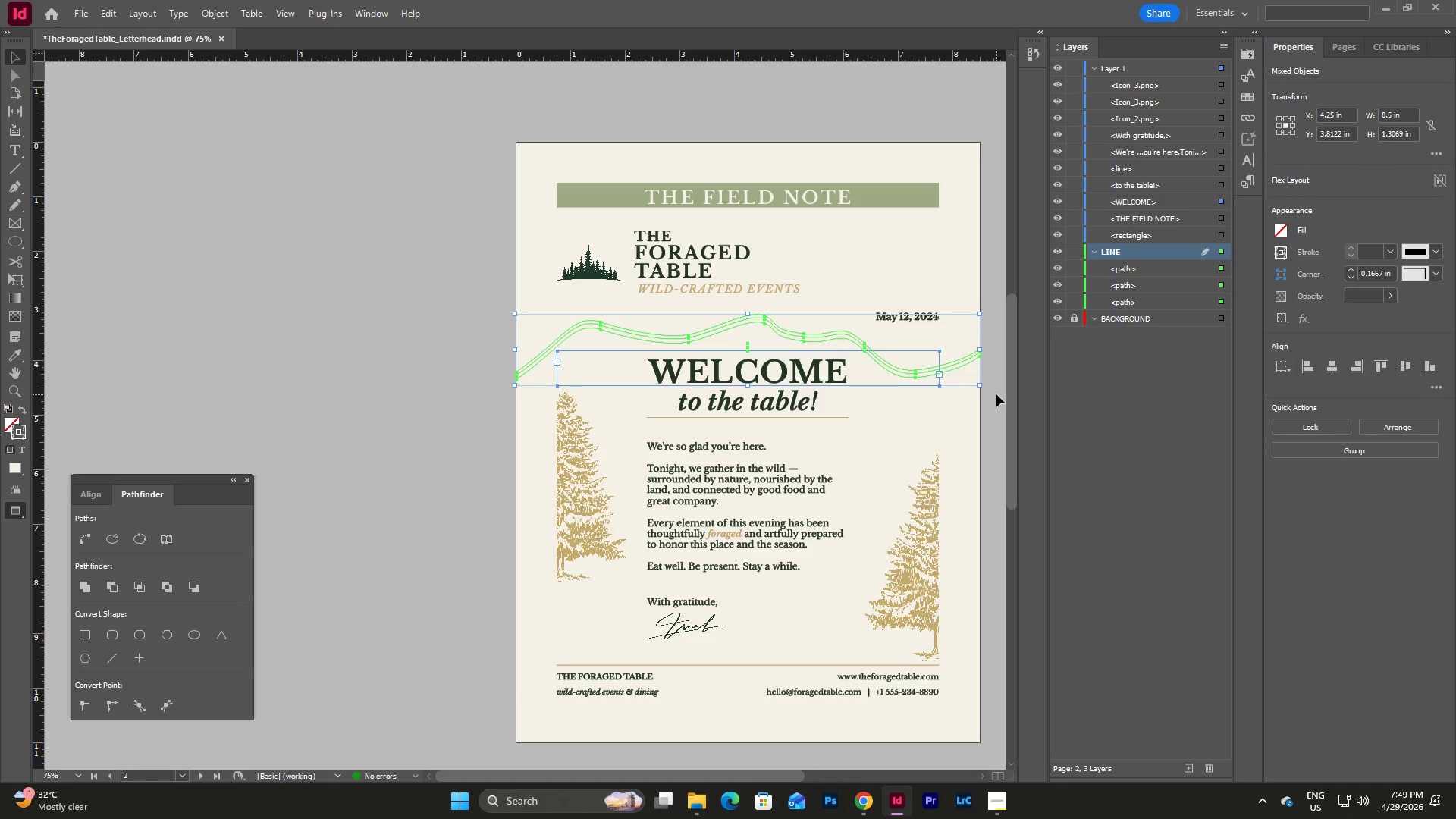 
left_click([975, 398])
 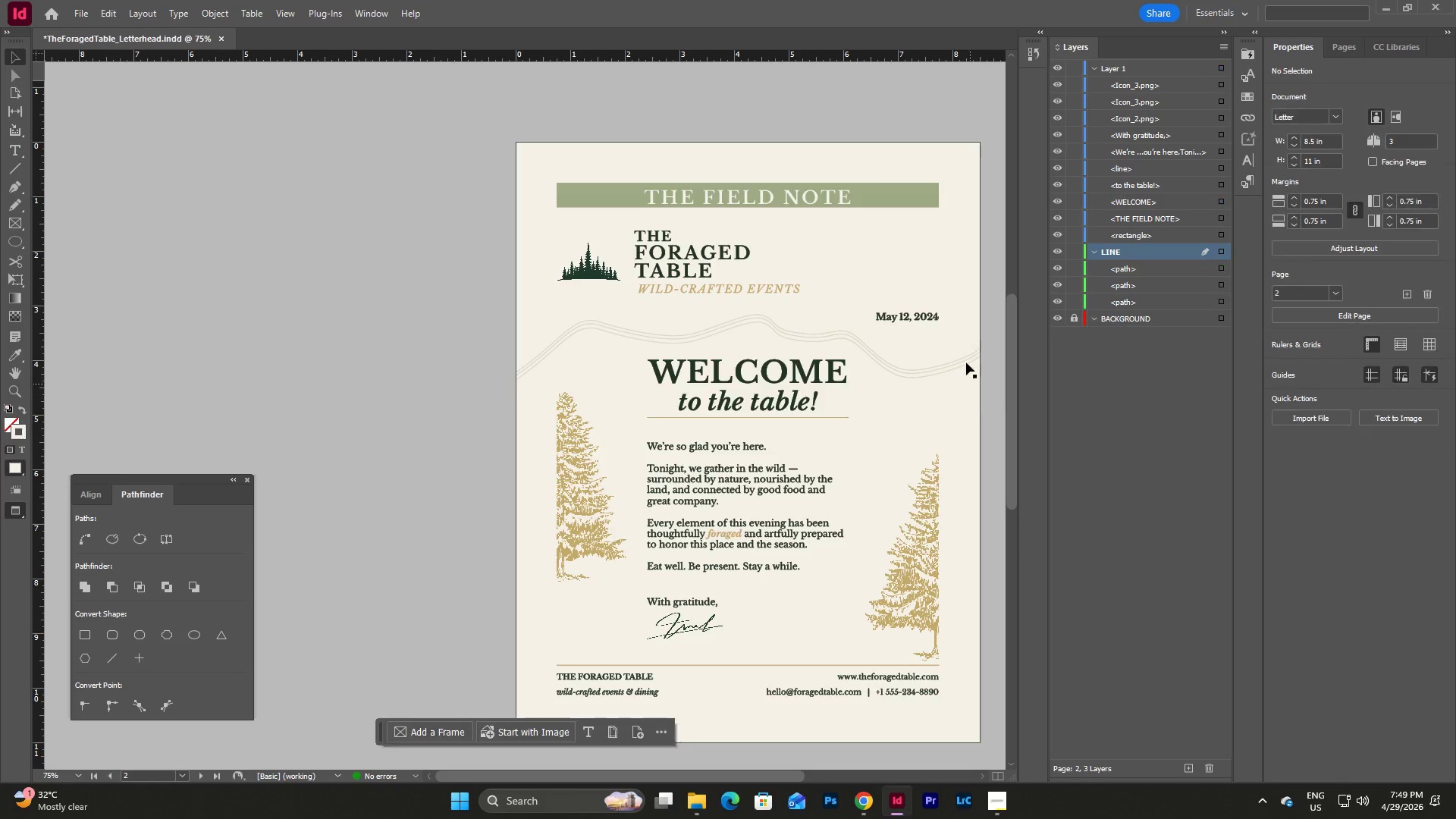 
left_click_drag(start_coordinate=[963, 355], to_coordinate=[956, 349])
 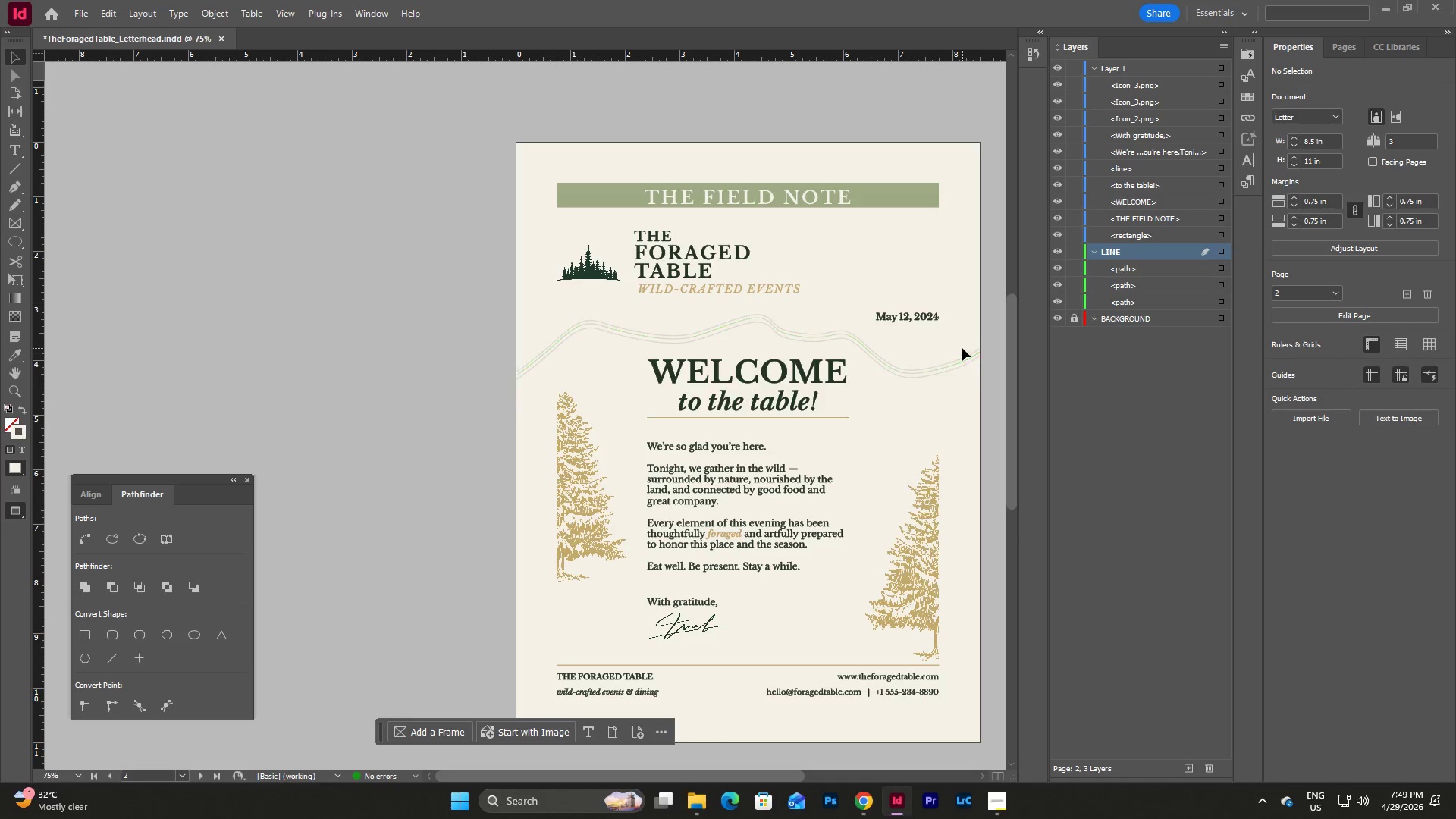 
left_click_drag(start_coordinate=[962, 348], to_coordinate=[973, 371])
 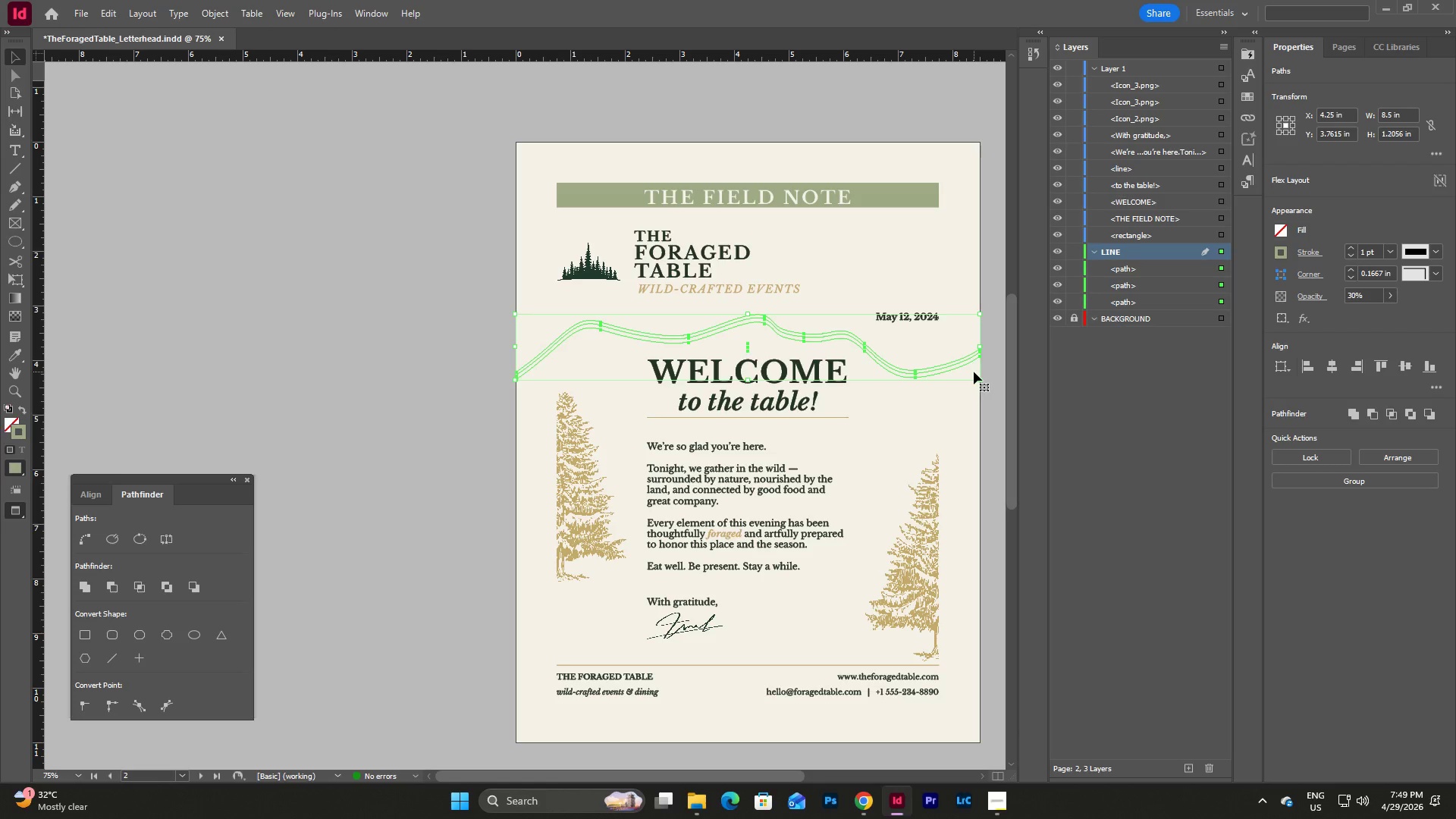 
hold_key(key=ShiftLeft, duration=0.42)
 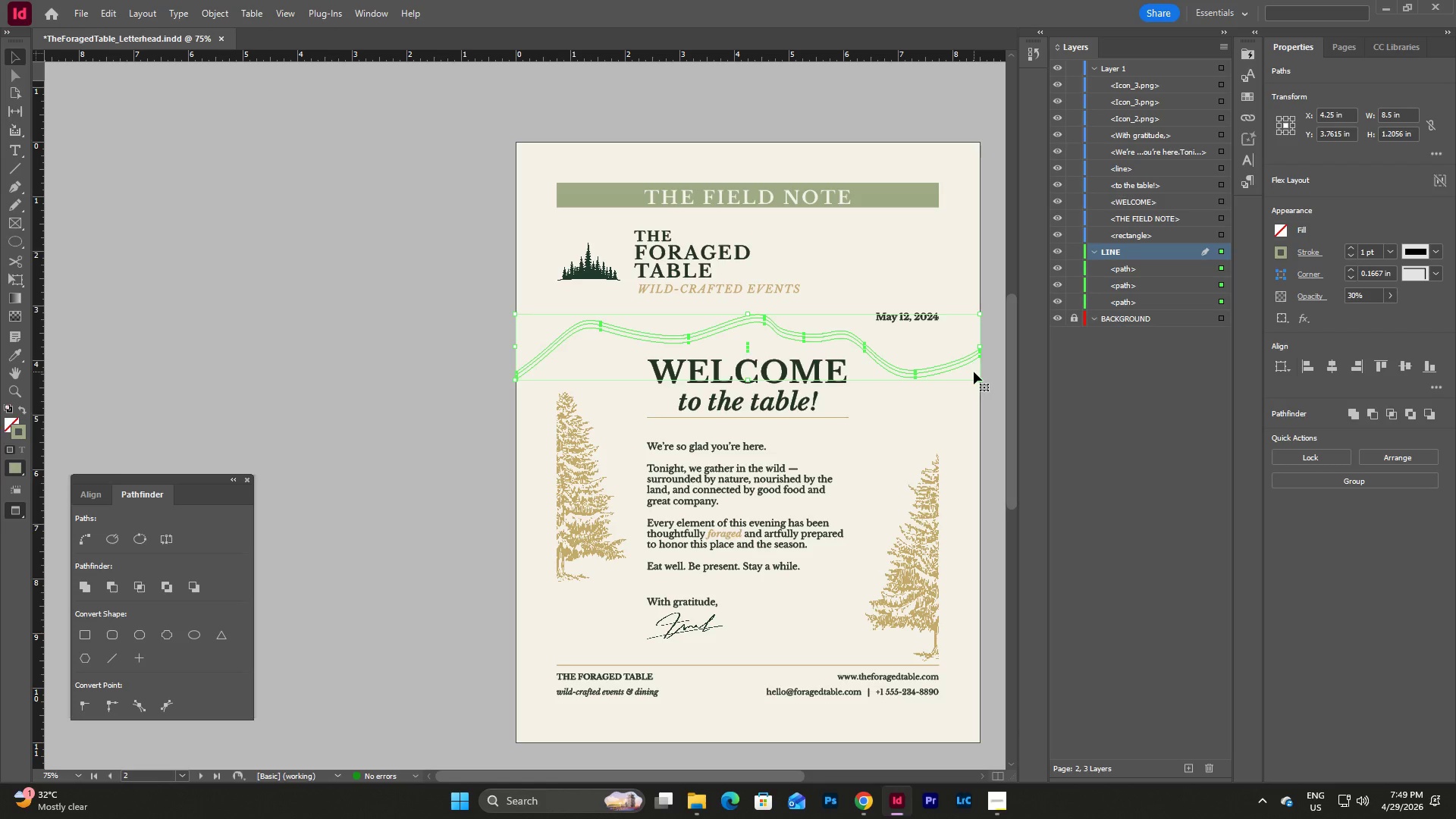 
key(Shift+ArrowUp)
 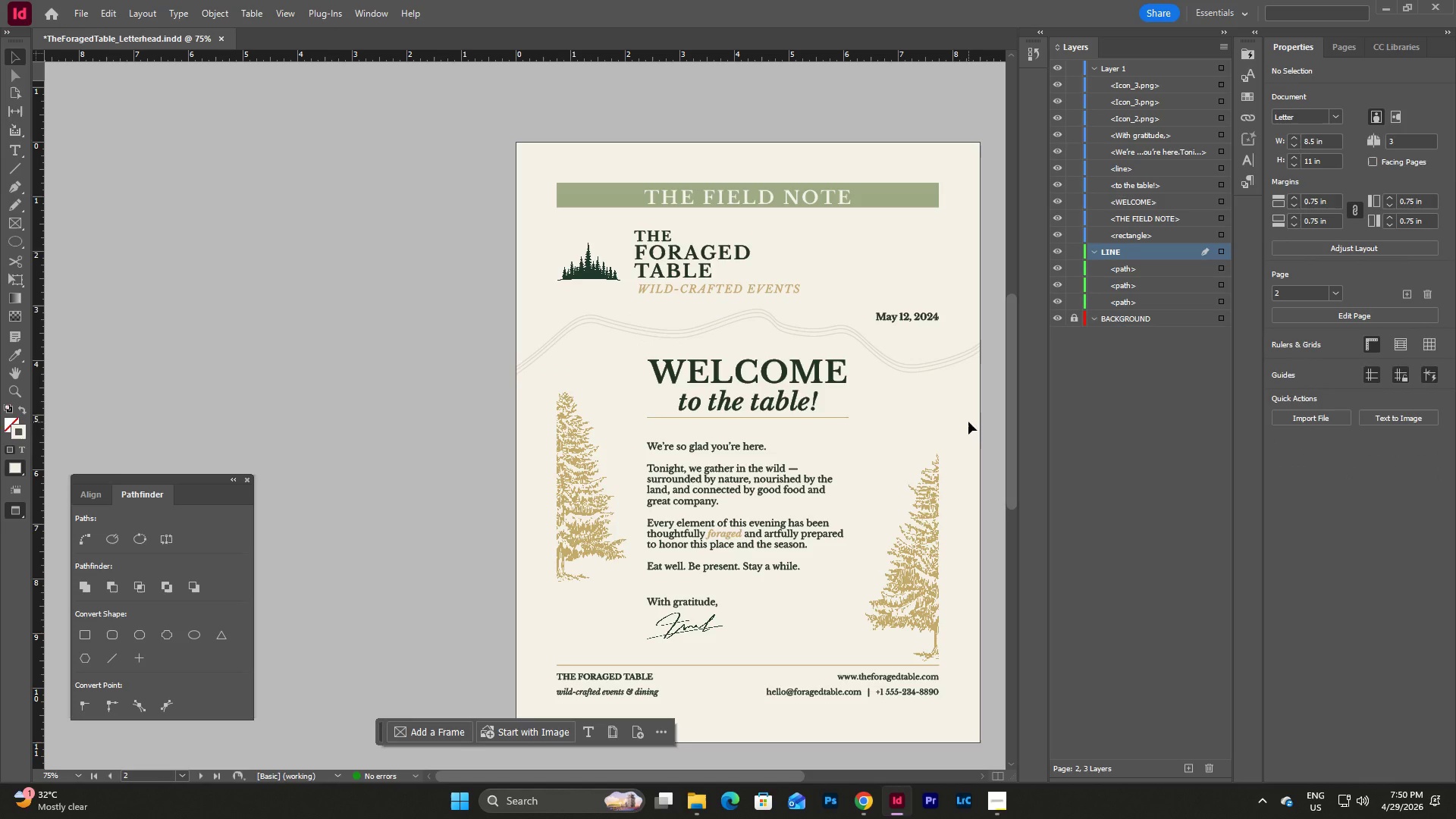 
wait(15.48)
 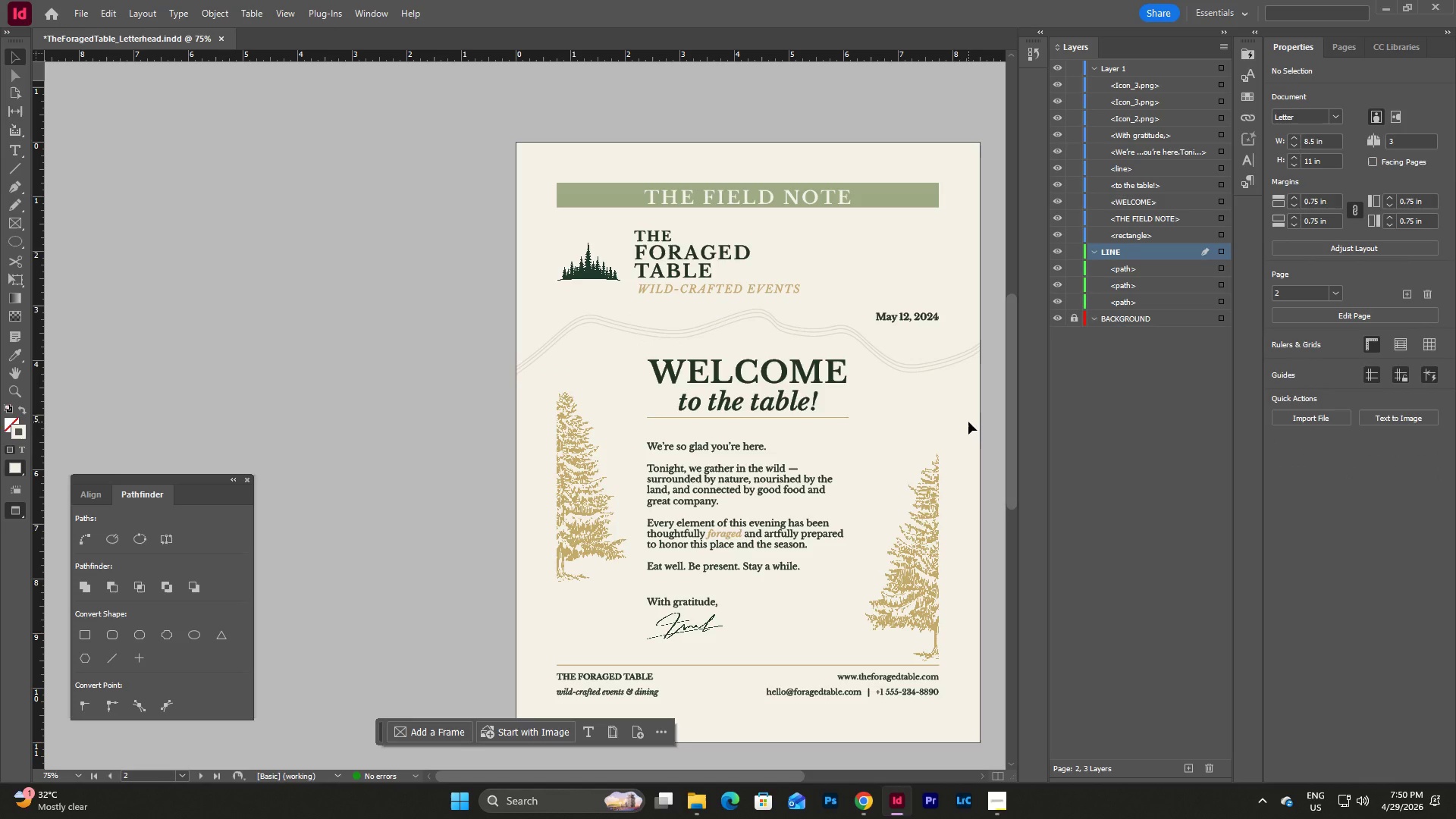 
left_click([974, 502])
 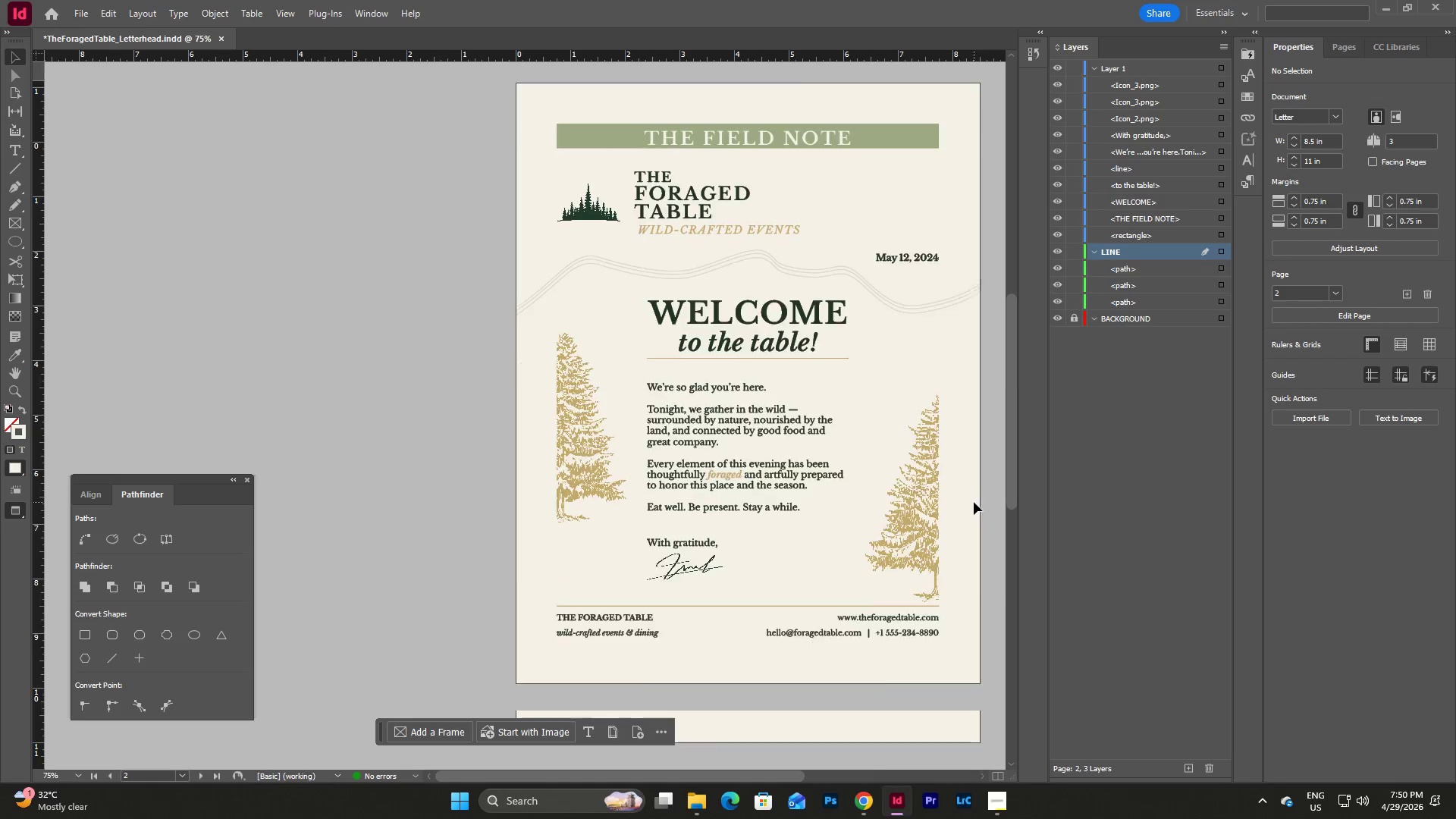 
scroll: coordinate [974, 502], scroll_direction: up, amount: 2.0
 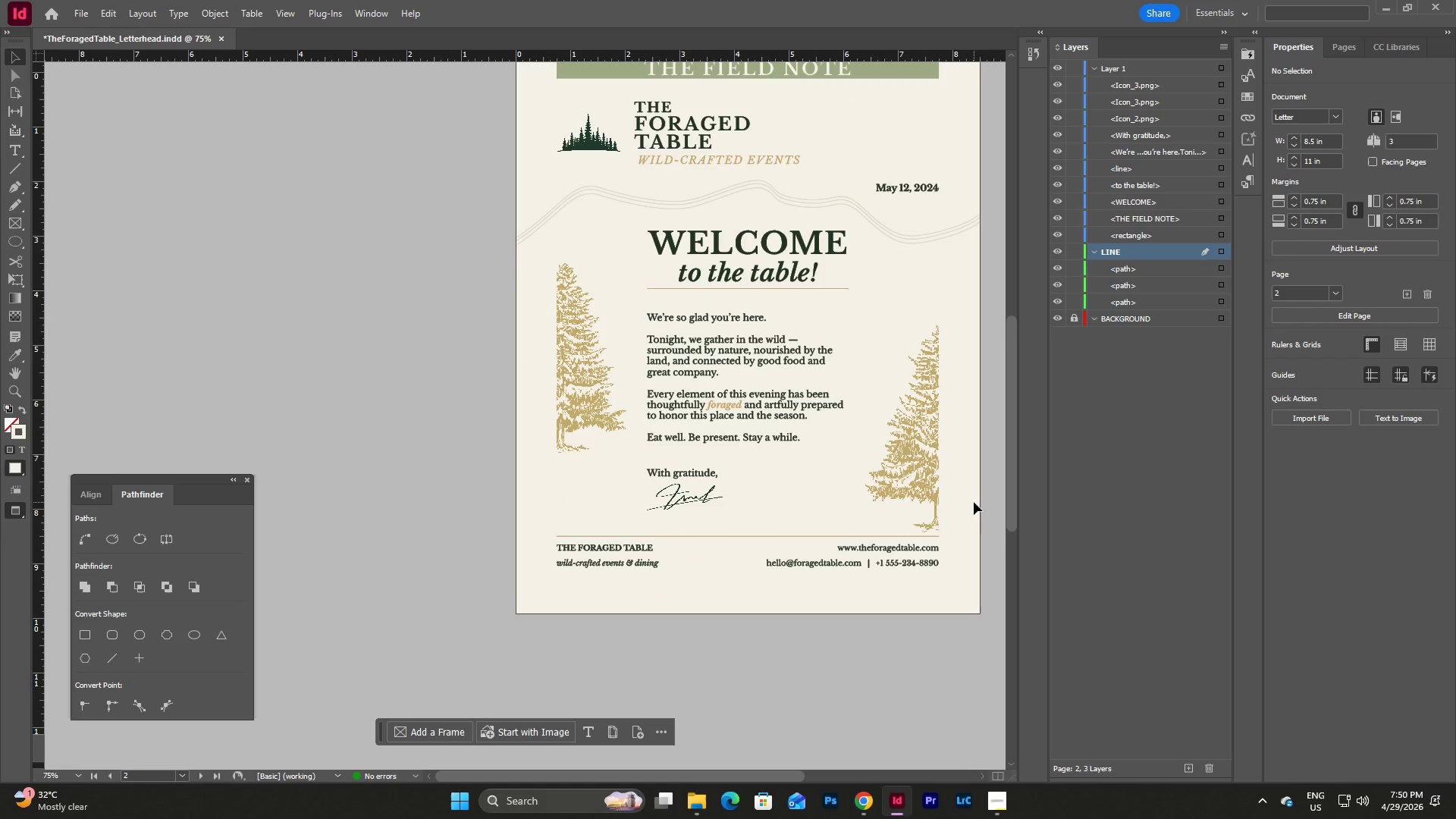 
scroll: coordinate [974, 502], scroll_direction: down, amount: 15.0
 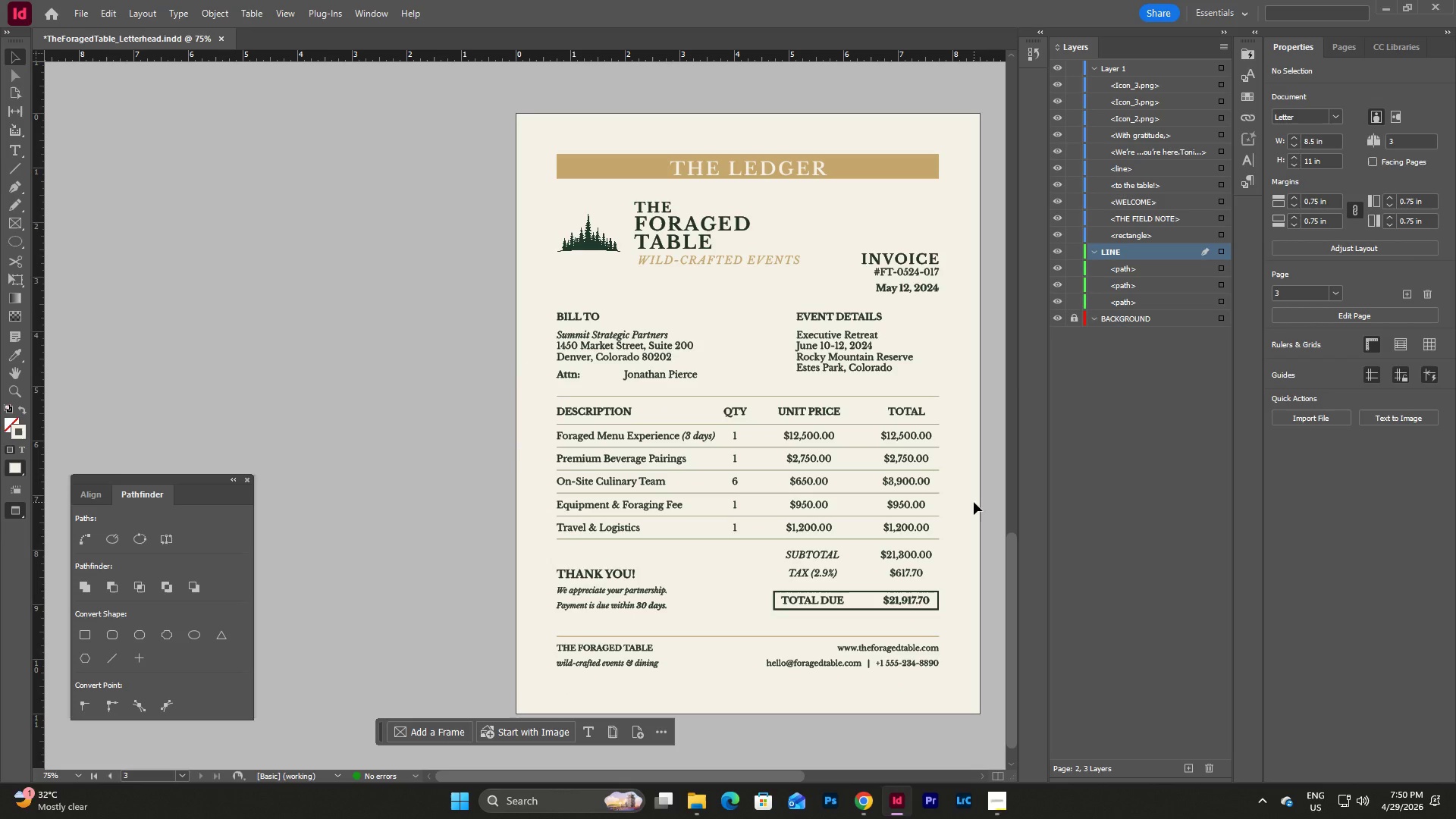 
scroll: coordinate [974, 502], scroll_direction: up, amount: 13.0
 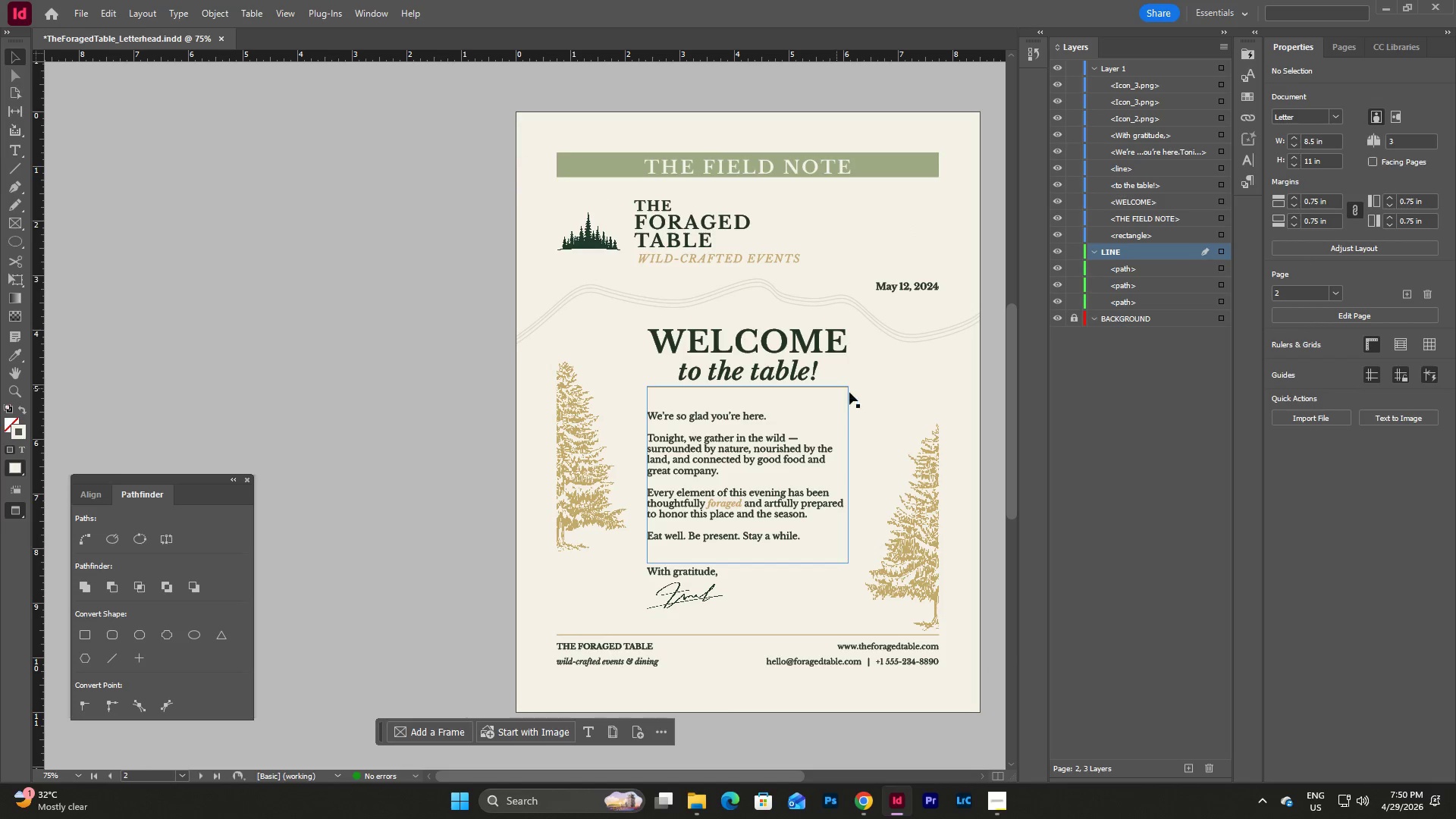 
left_click([864, 396])
 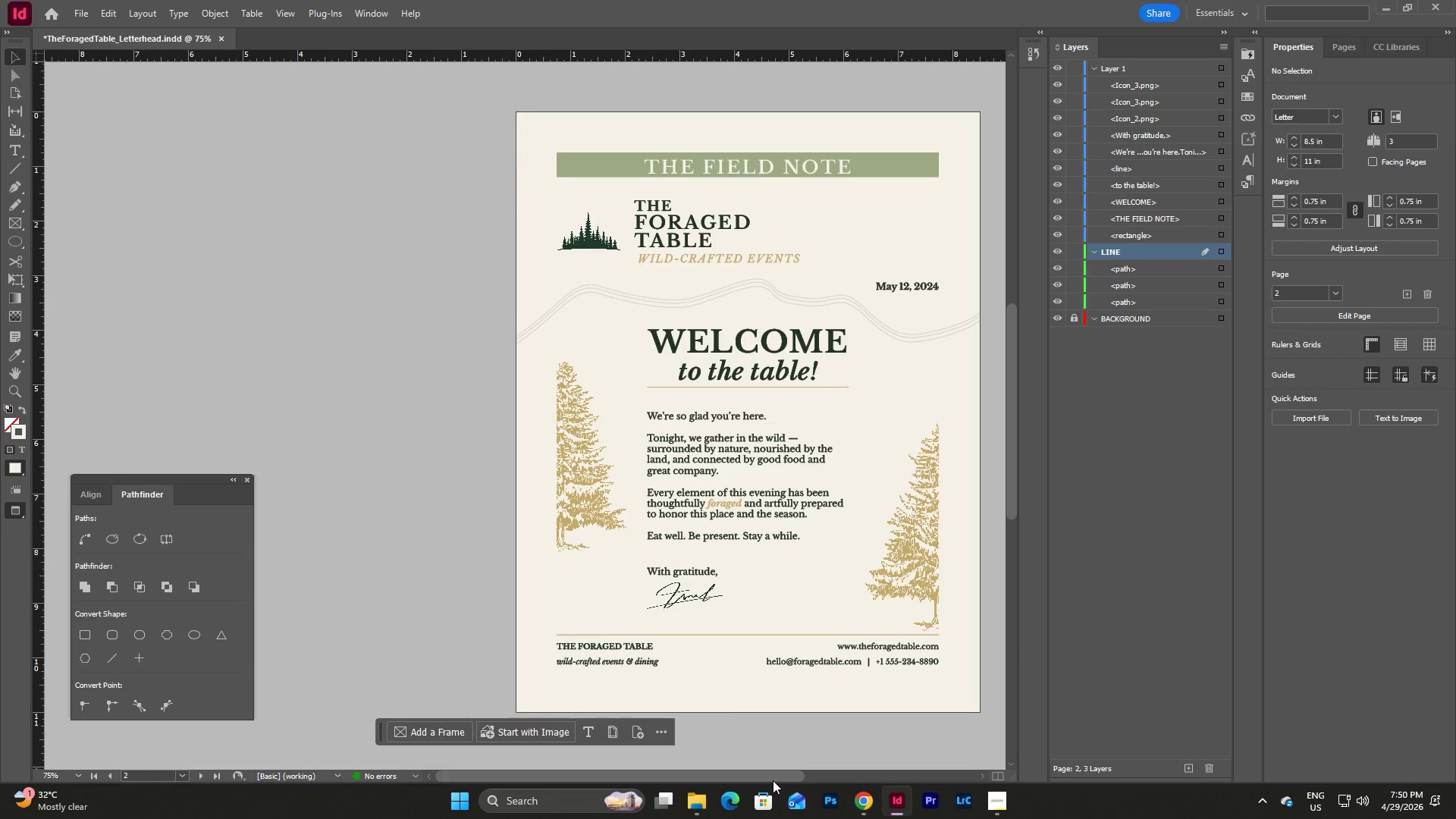 
scroll: coordinate [789, 651], scroll_direction: up, amount: 13.0
 